 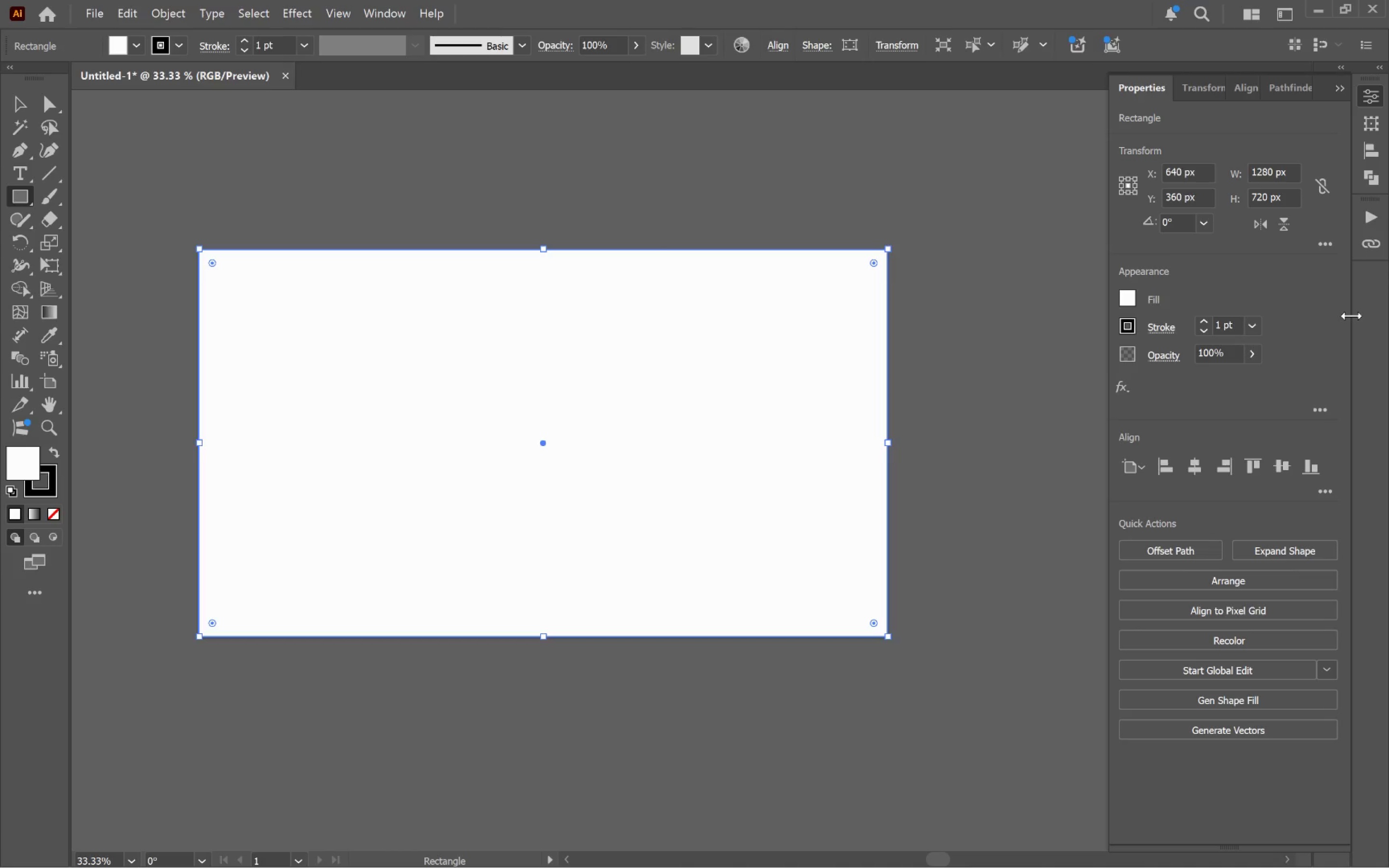 
key(Alt+Tab)
 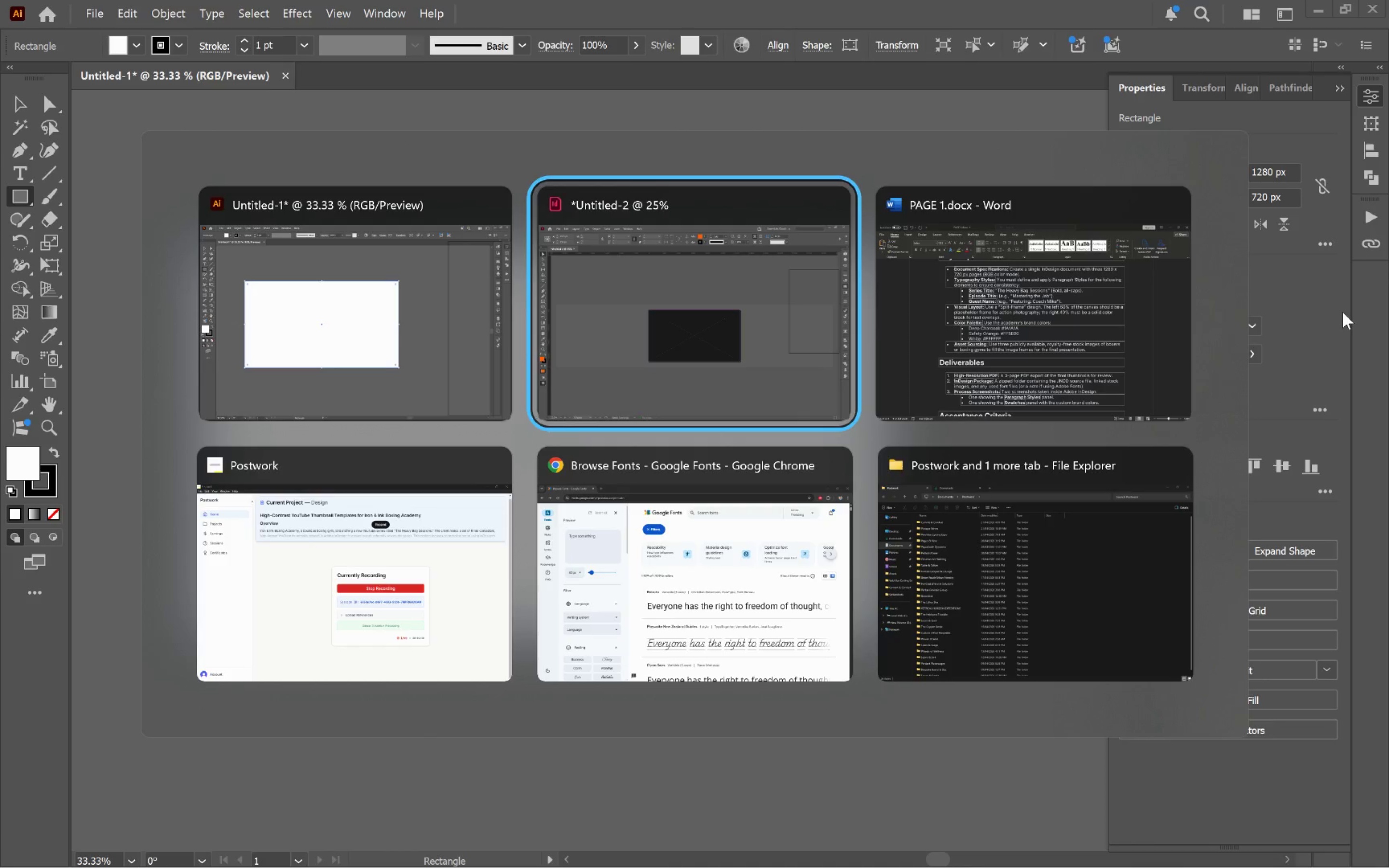 
key(Alt+Tab)
 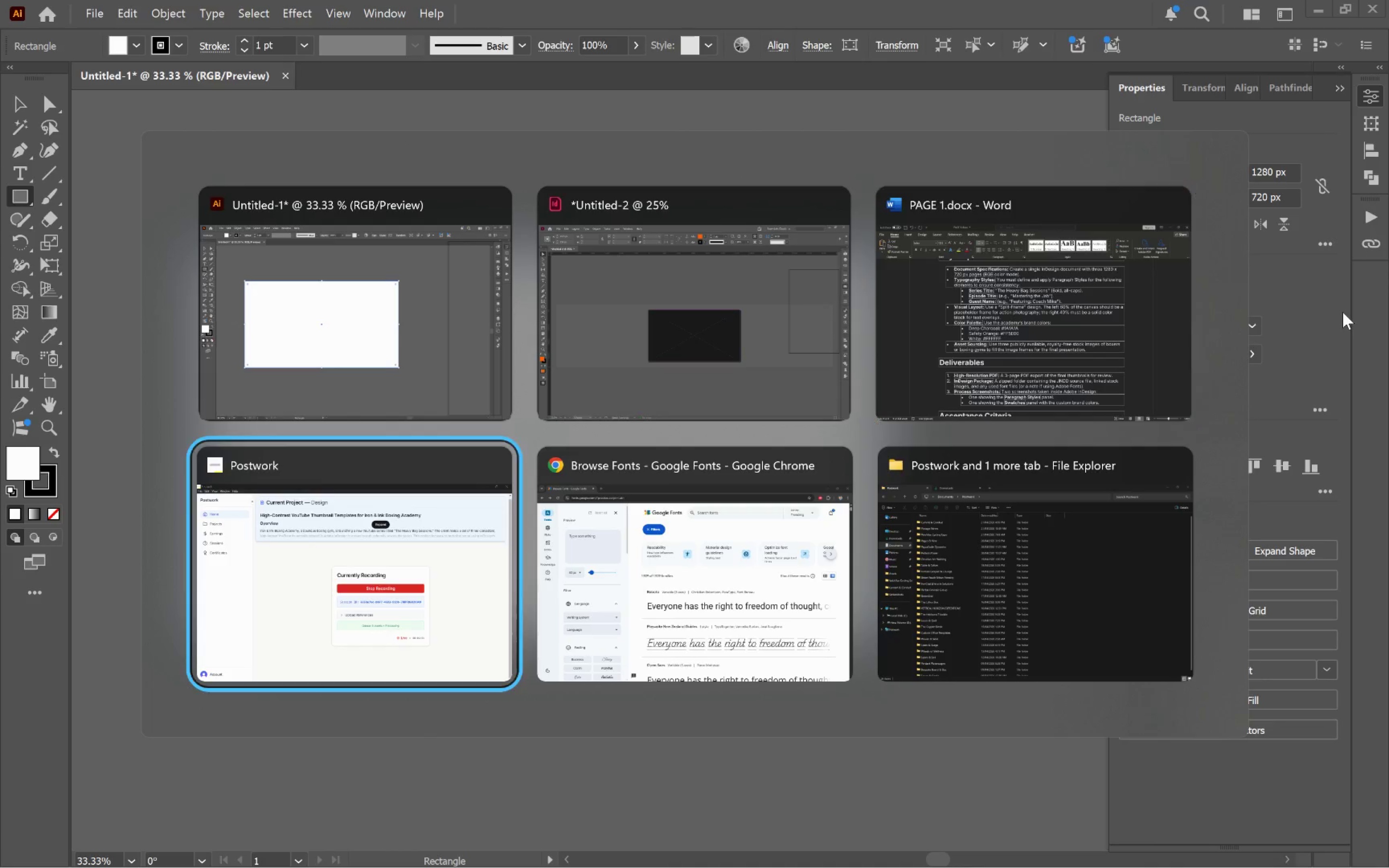 
key(Alt+Tab)
 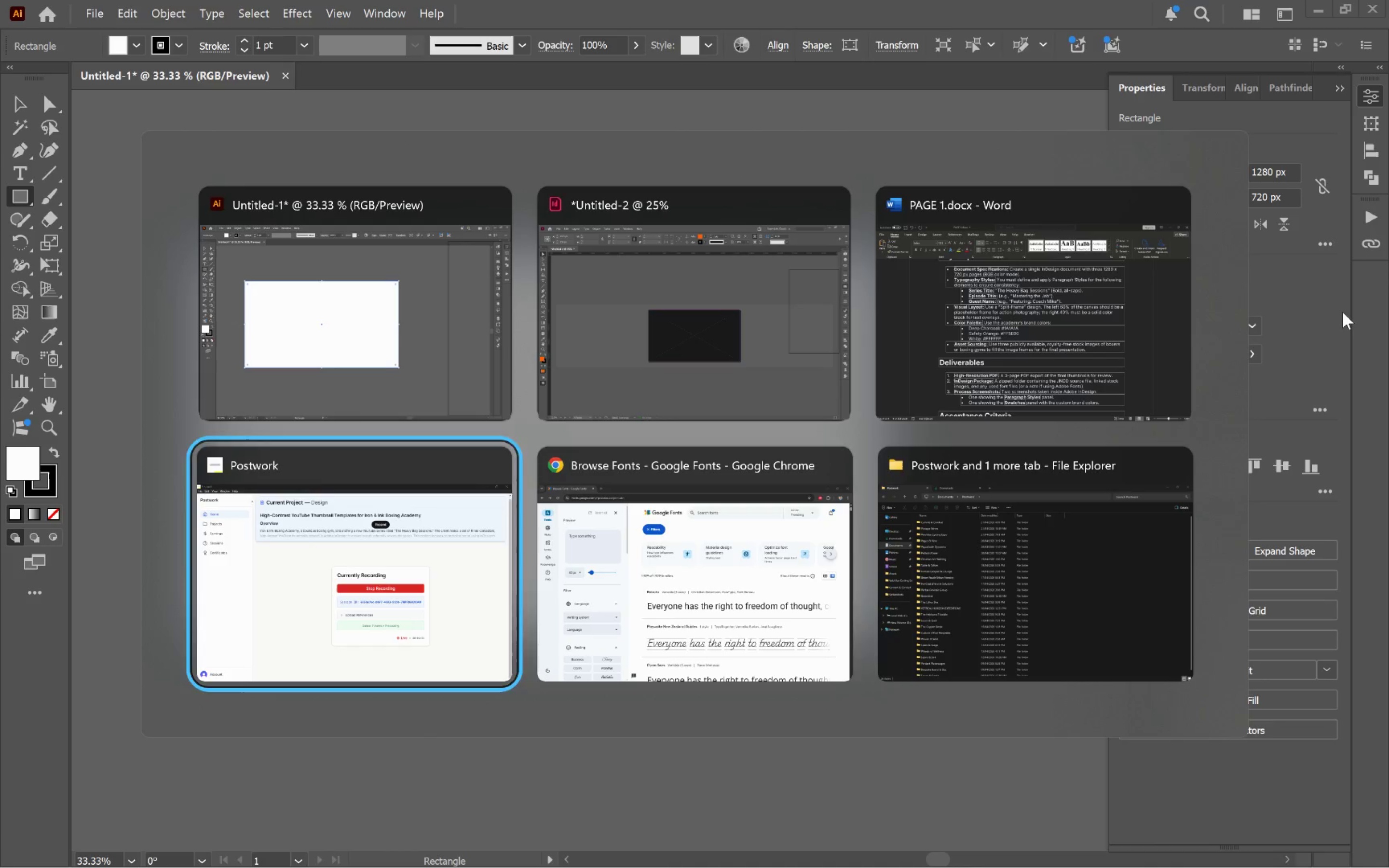 
key(Alt+Tab)
 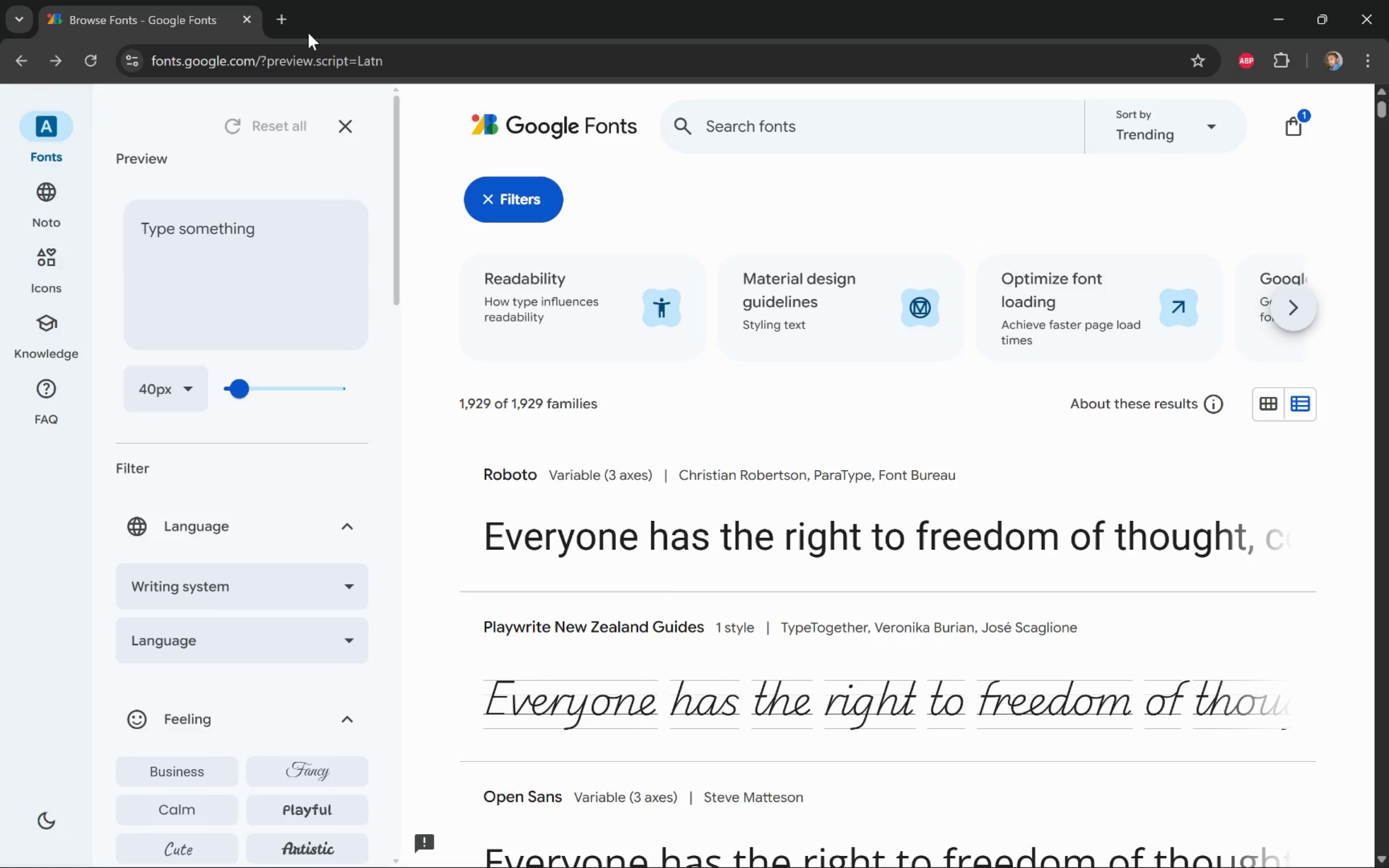 
left_click([286, 20])
 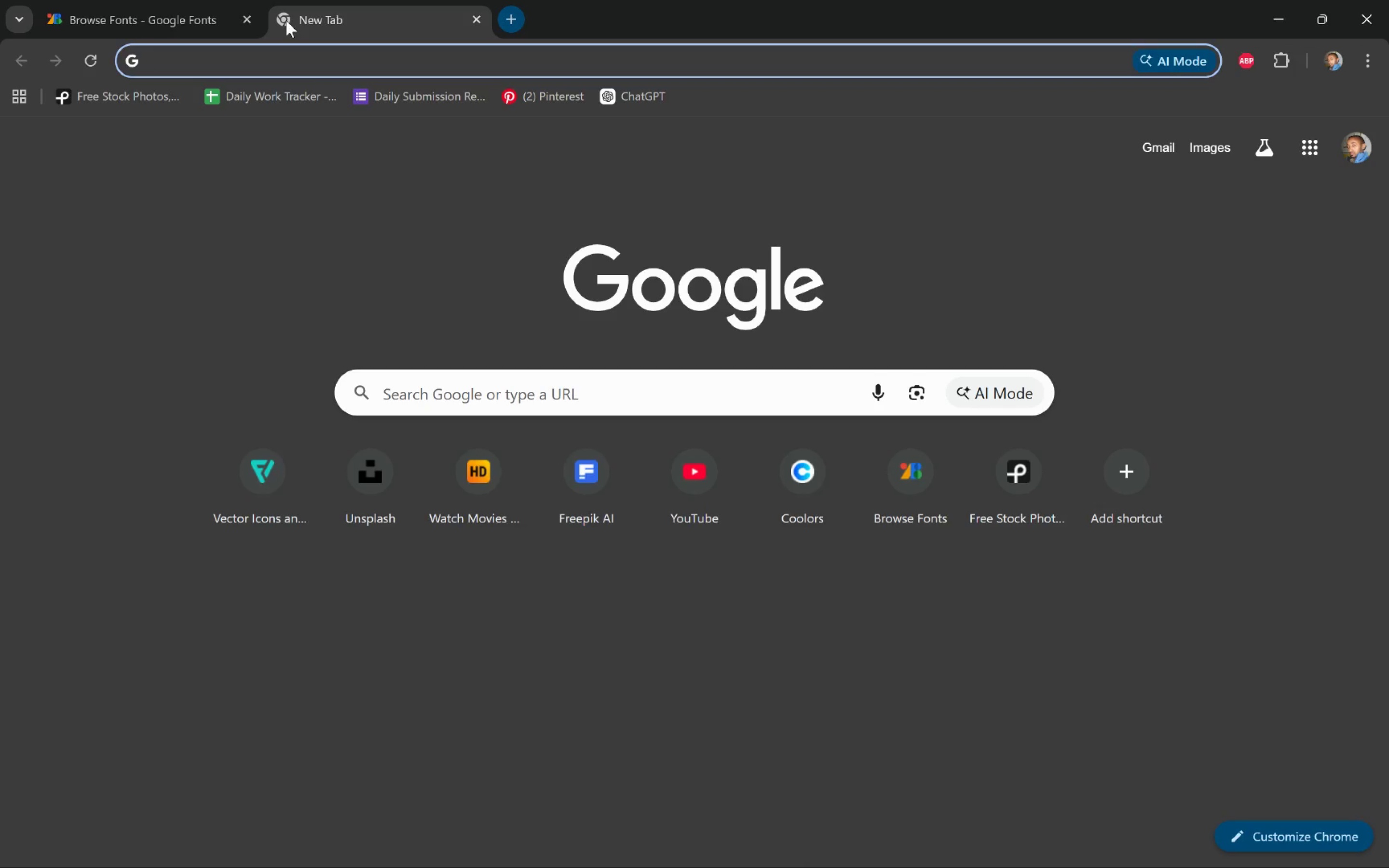 
type(6)% of )
key(Backspace)
key(Backspace)
key(Backspace)
key(Backspace)
key(Backspace)
key(Backspace)
type(0% of 1280)
 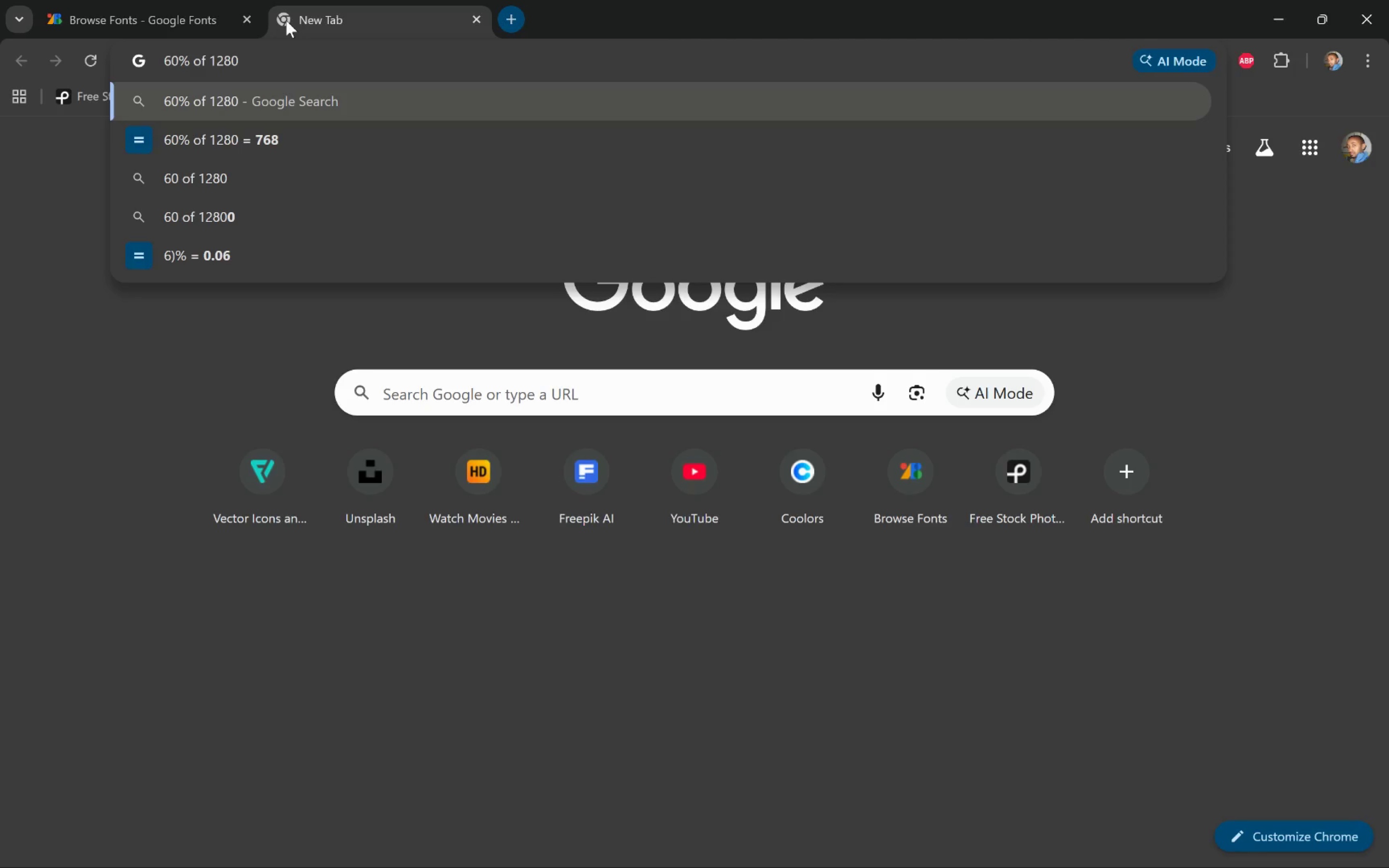 
key(Alt+AltLeft)
 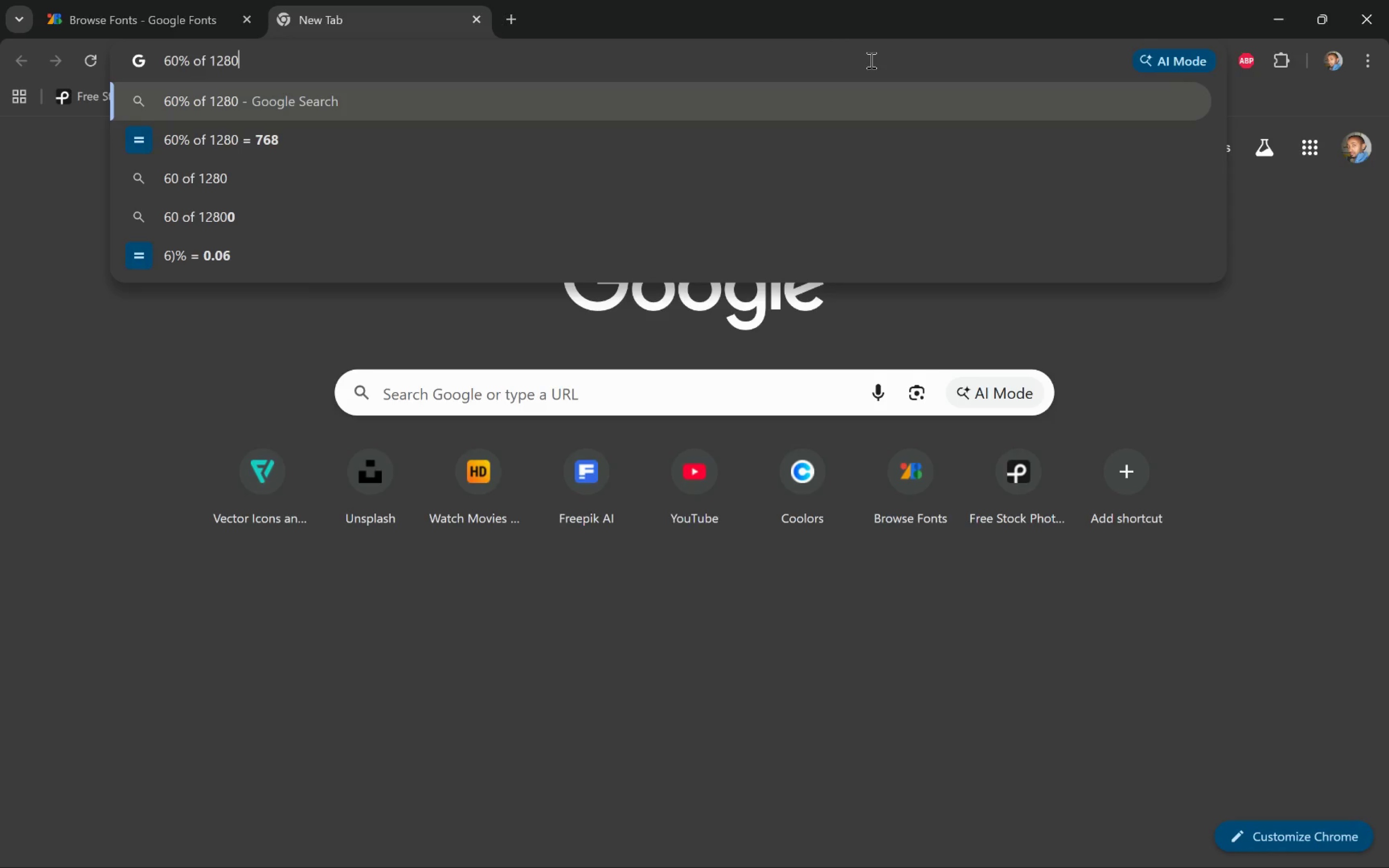 
key(Alt+Tab)
 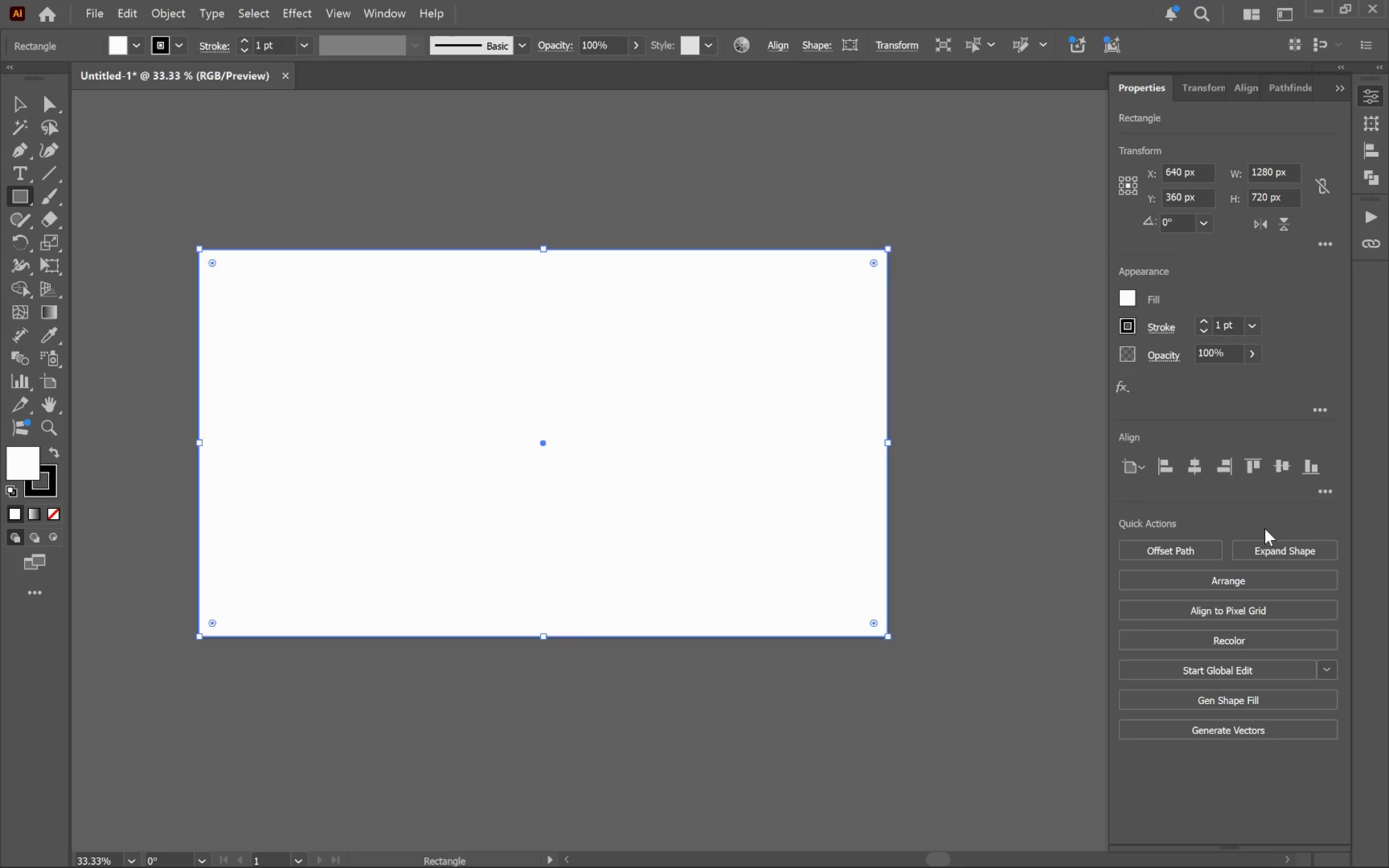 
key(Alt+Tab)
 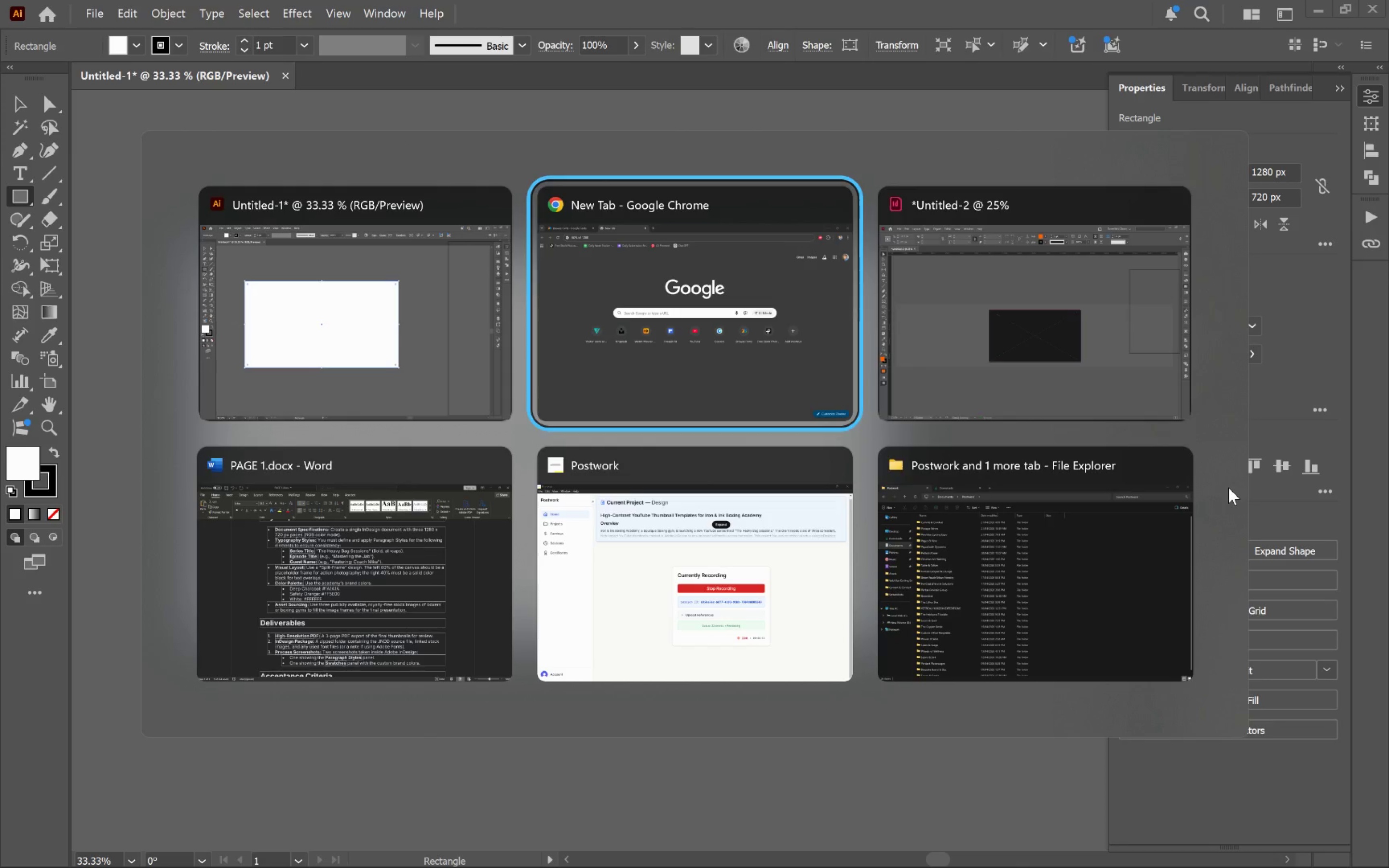 
key(Alt+Tab)
 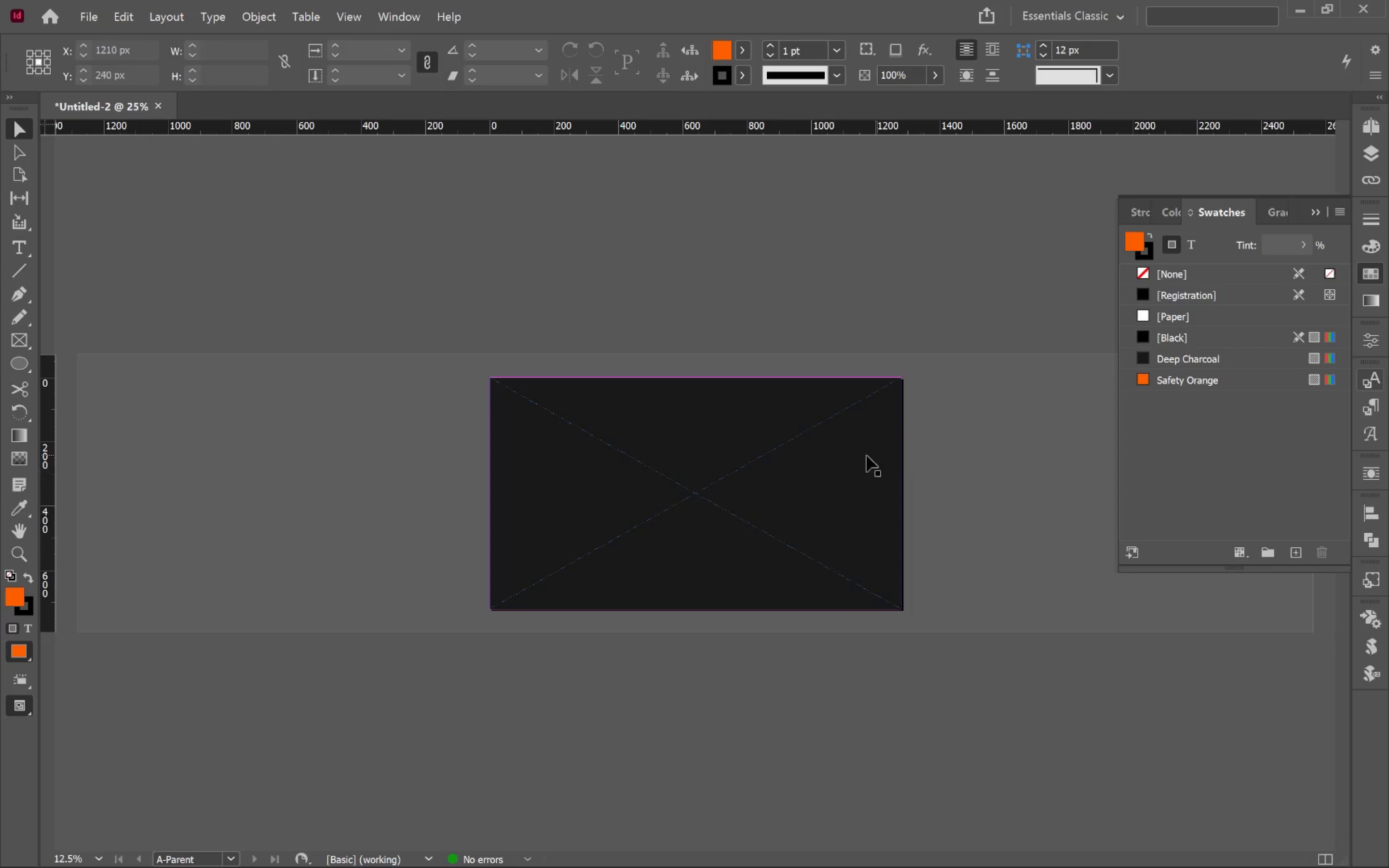 
left_click([835, 455])
 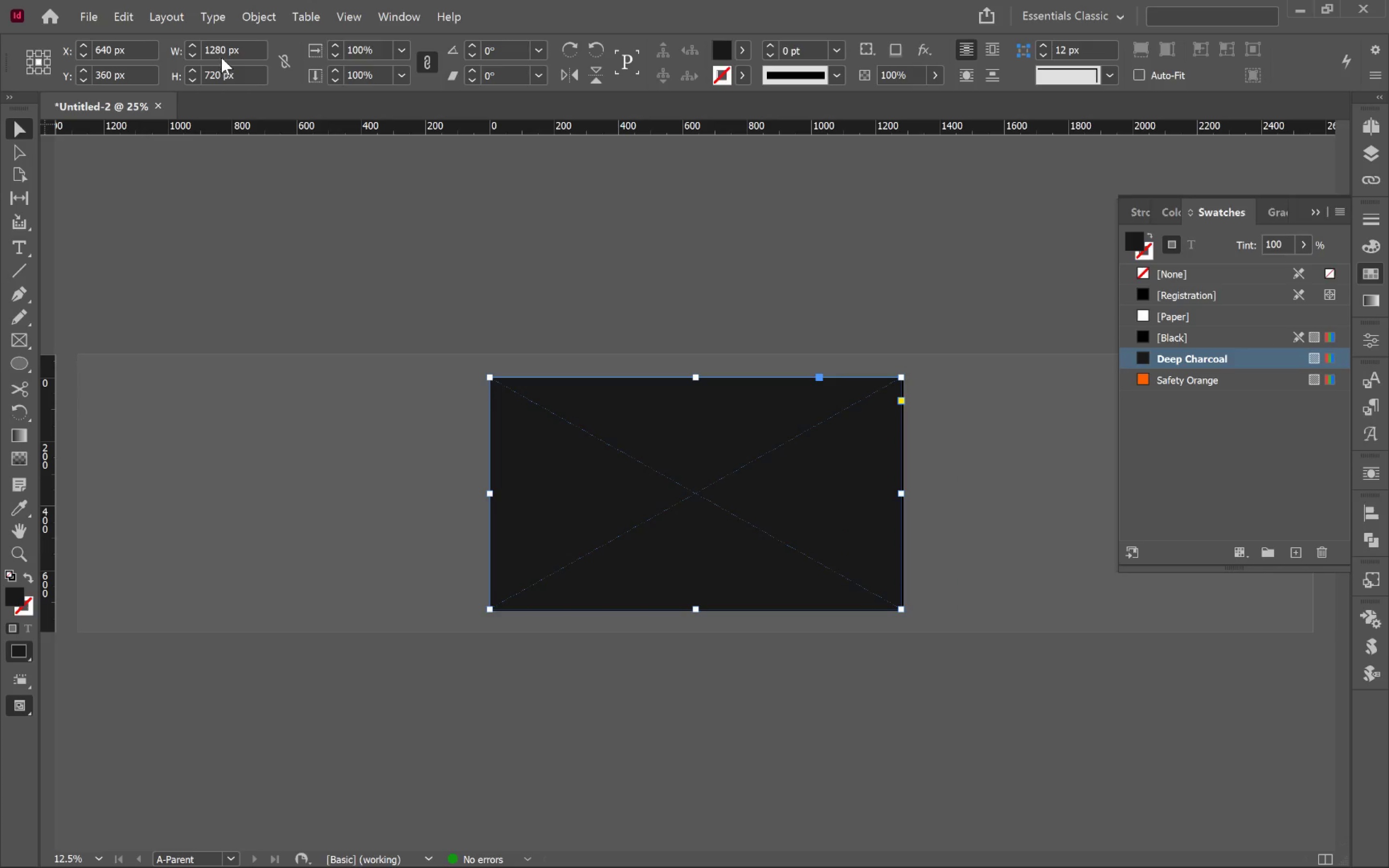 
left_click_drag(start_coordinate=[224, 51], to_coordinate=[188, 49])
 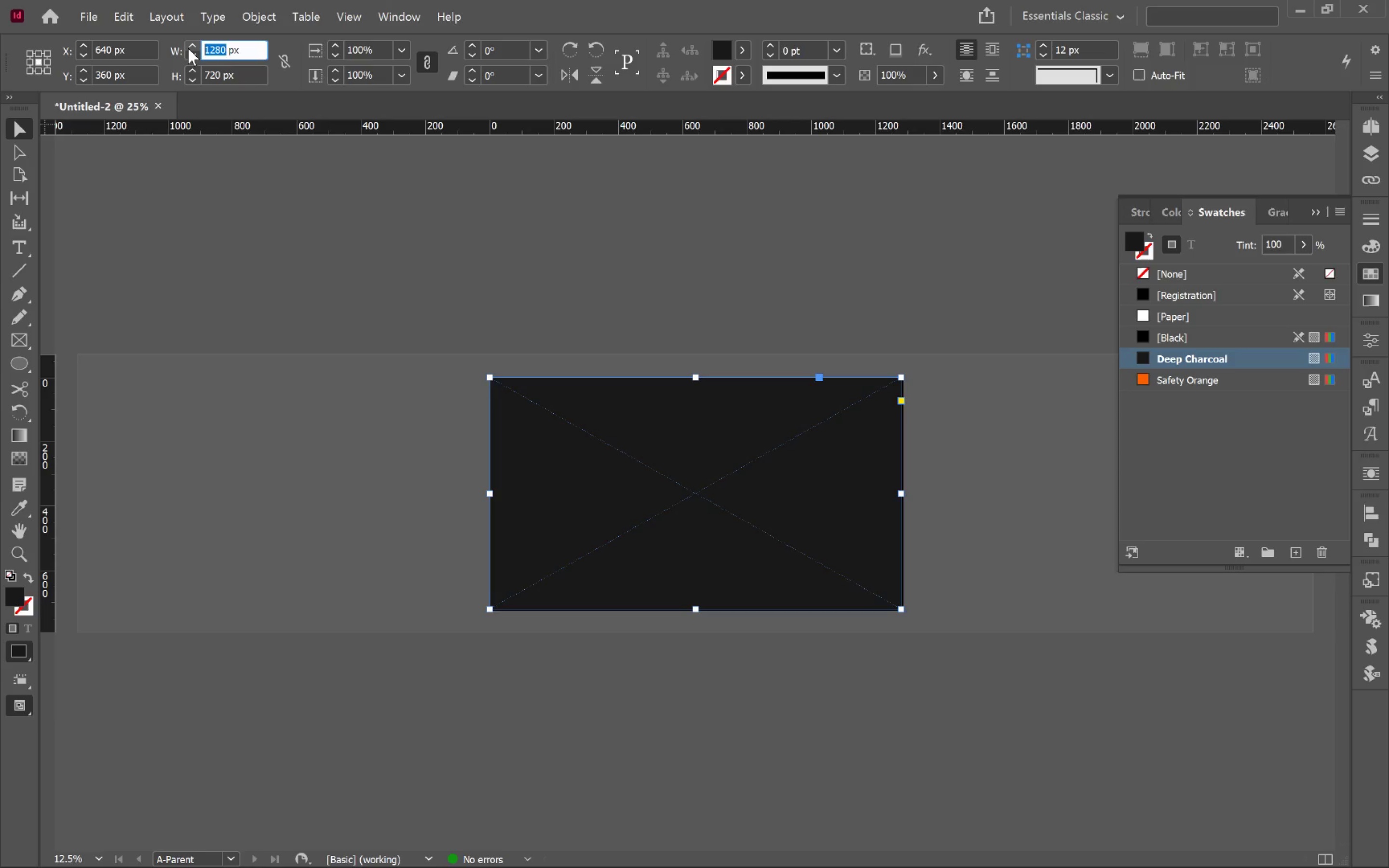 
type(768)
 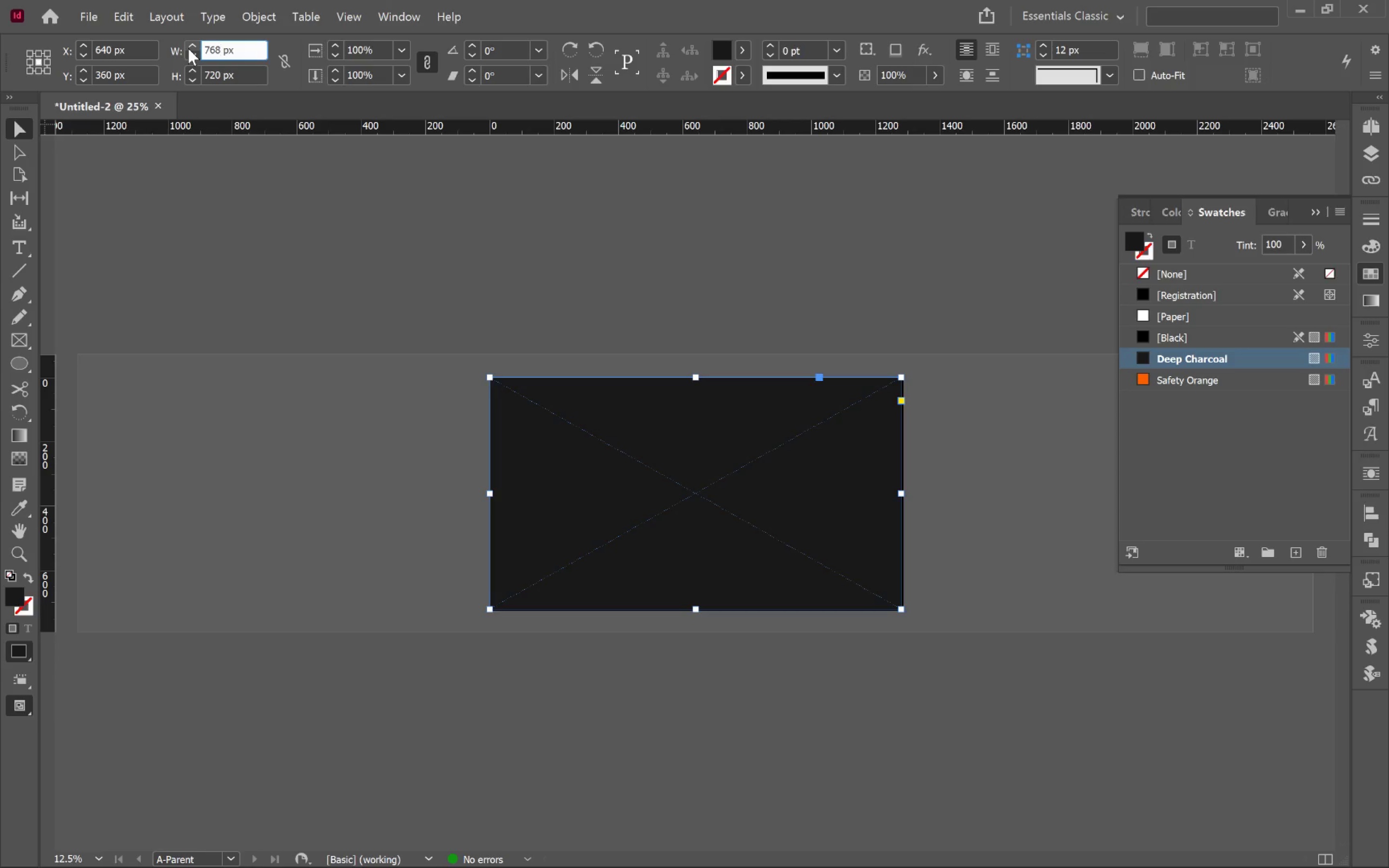 
key(Enter)
 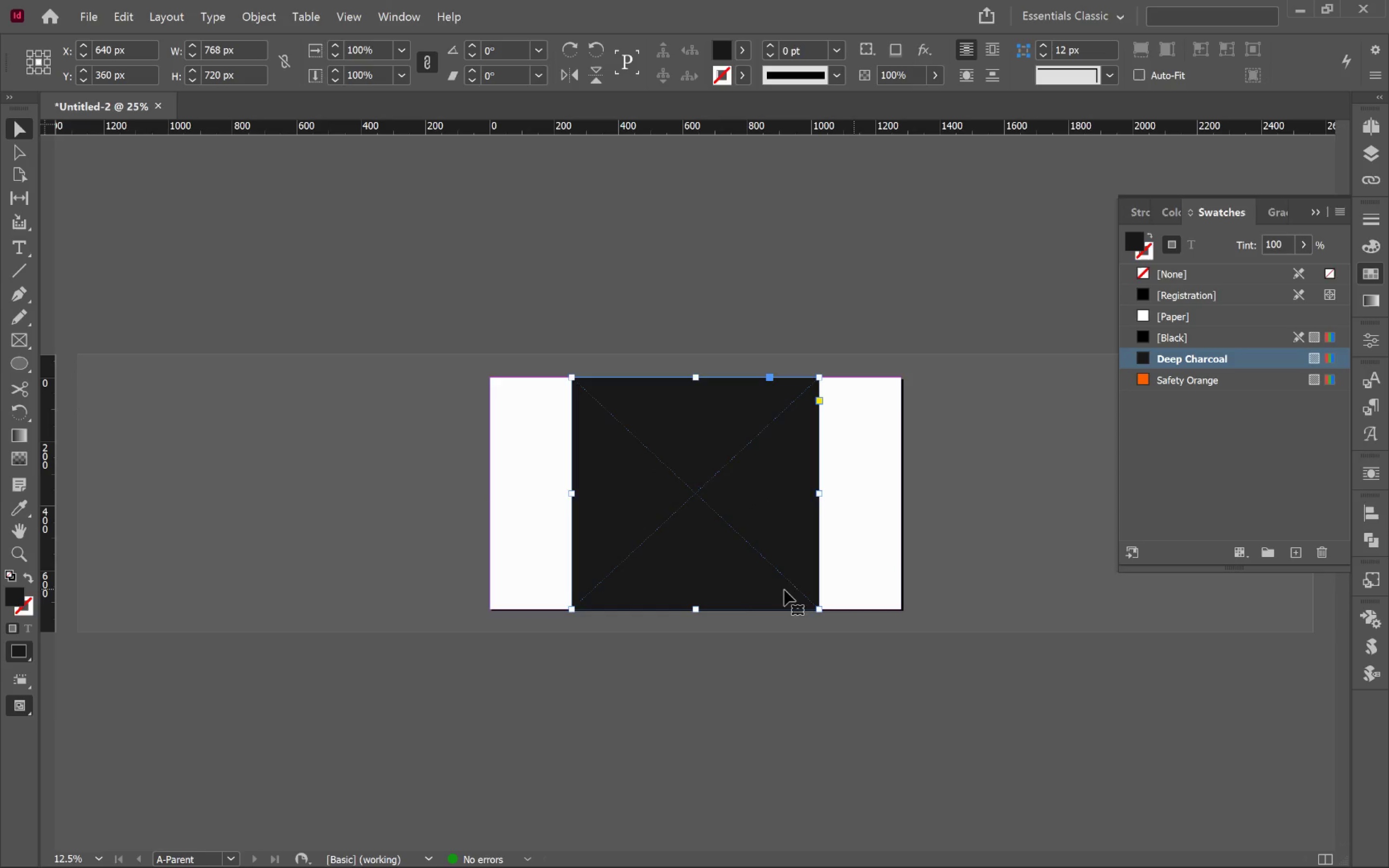 
left_click_drag(start_coordinate=[747, 563], to_coordinate=[669, 565])
 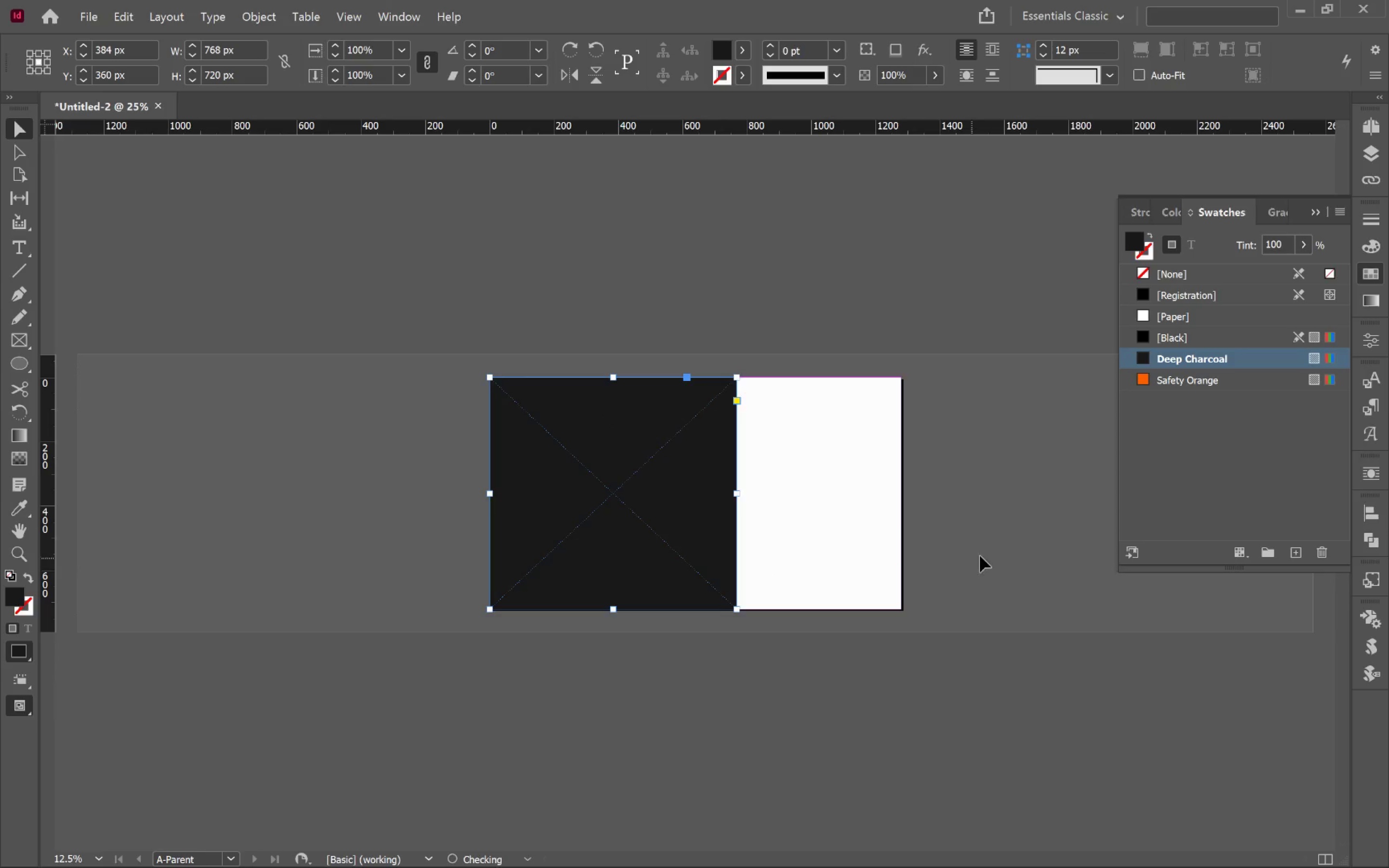 
hold_key(key=ShiftLeft, duration=1.91)
 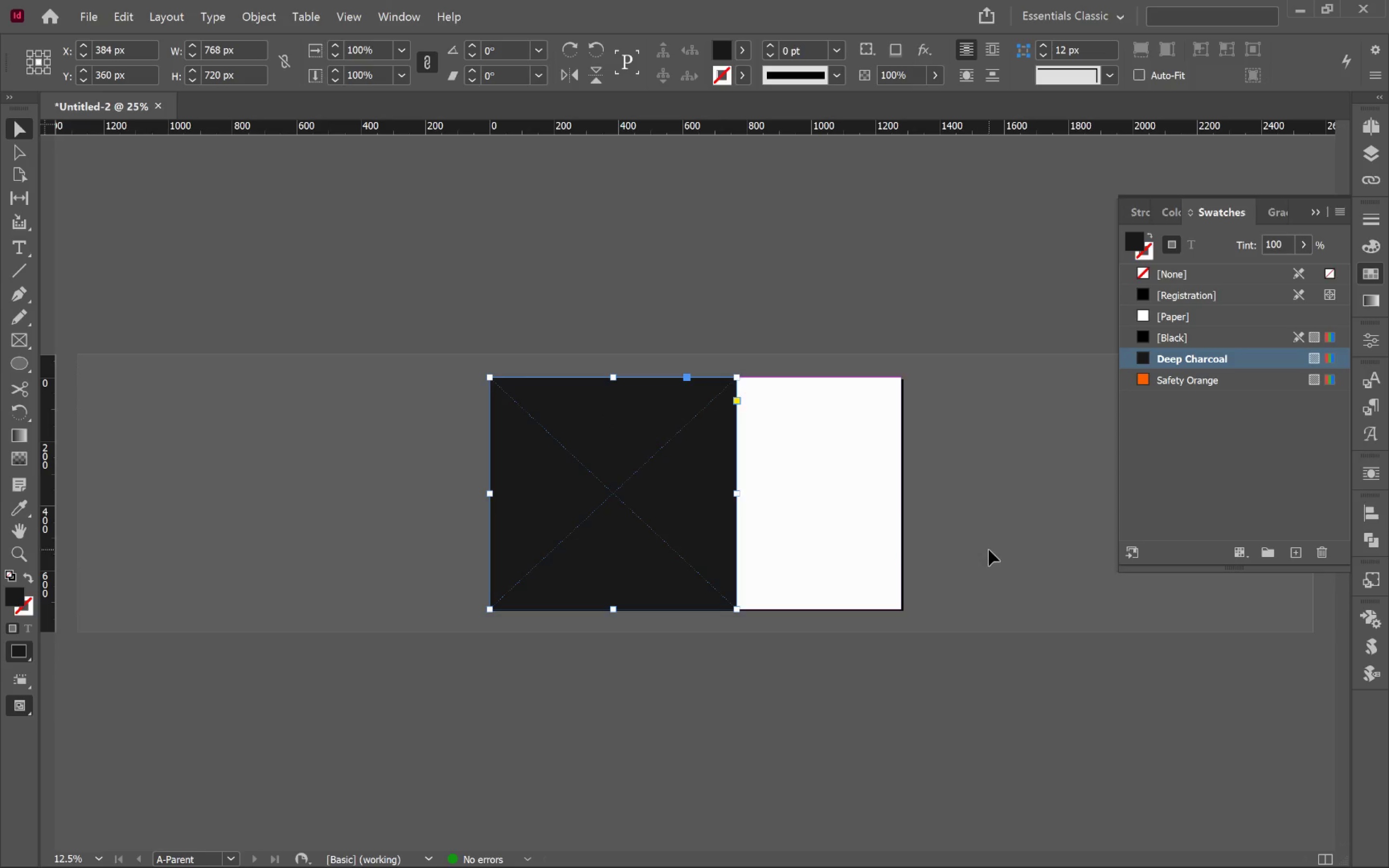 
left_click([989, 550])
 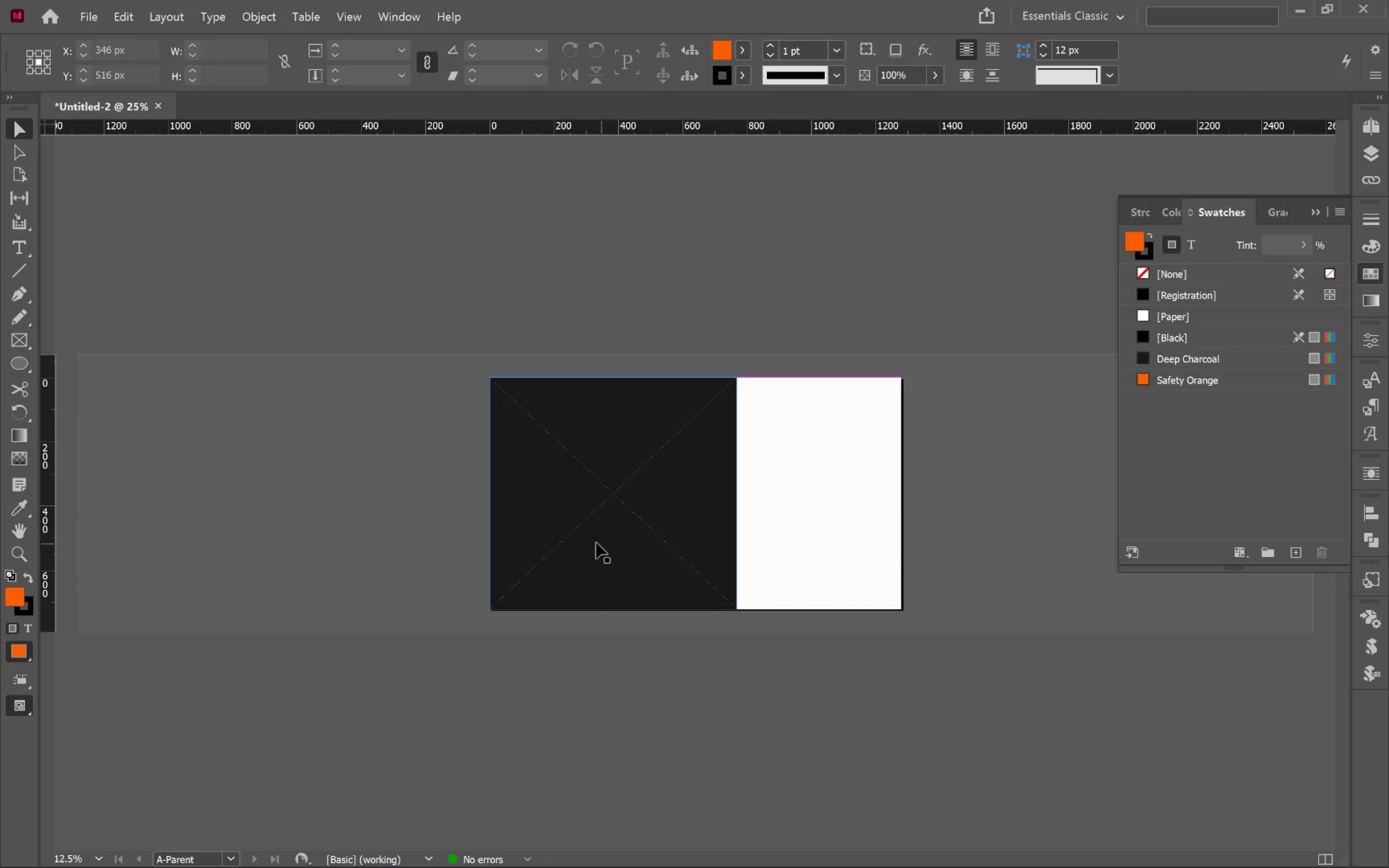 
left_click_drag(start_coordinate=[590, 543], to_coordinate=[839, 565])
 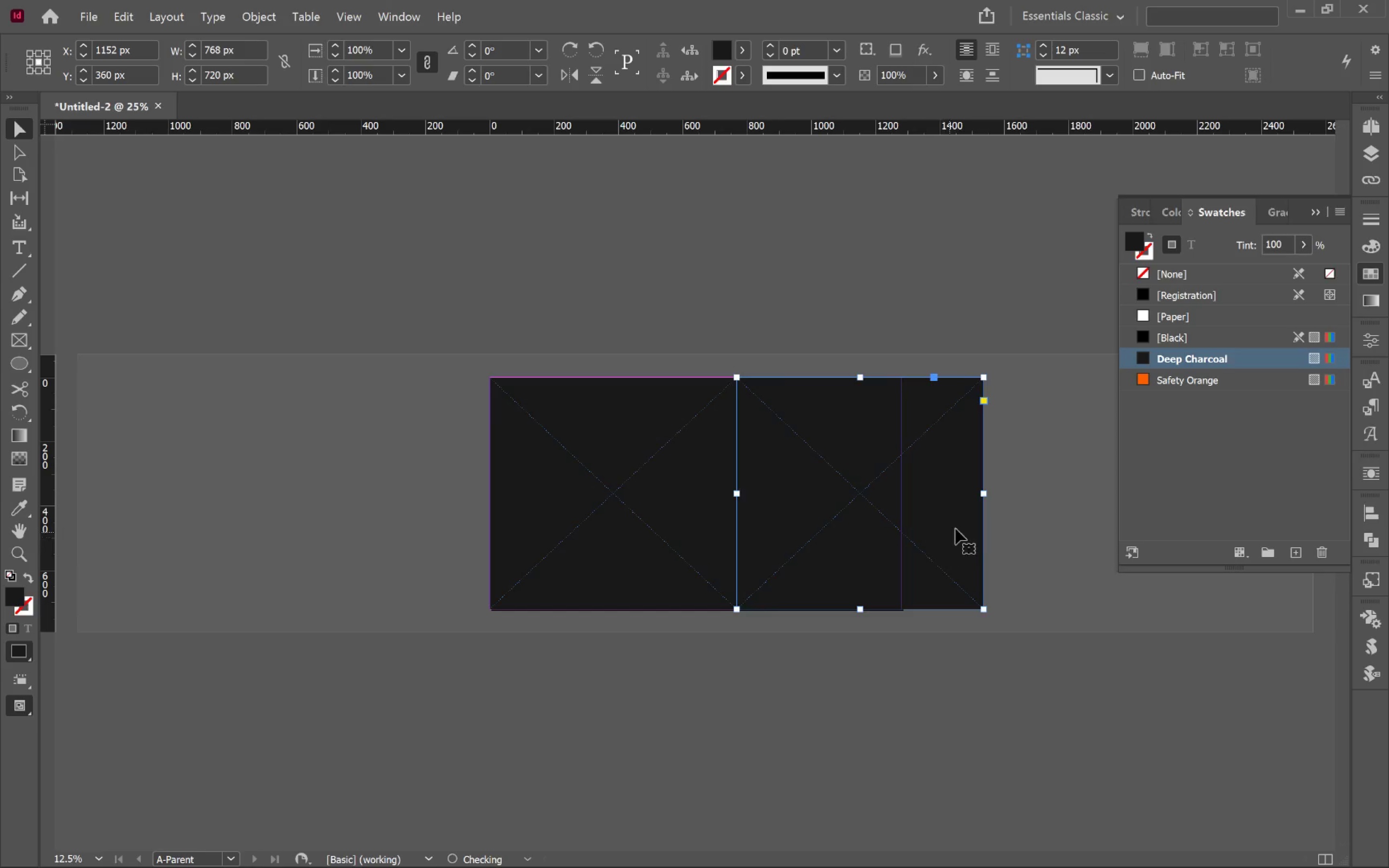 
hold_key(key=AltLeft, duration=2.29)
 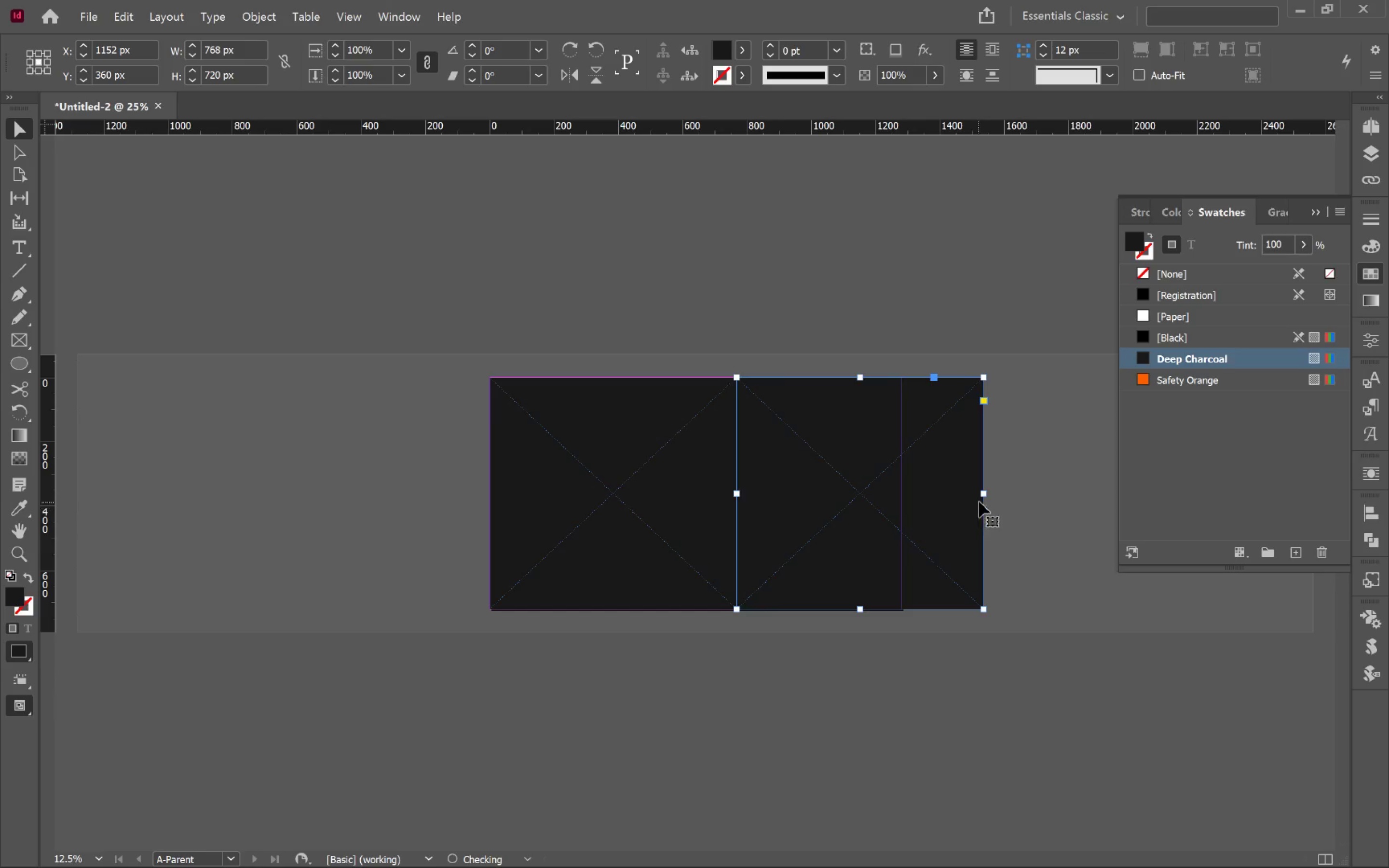 
hold_key(key=ShiftLeft, duration=2.23)
 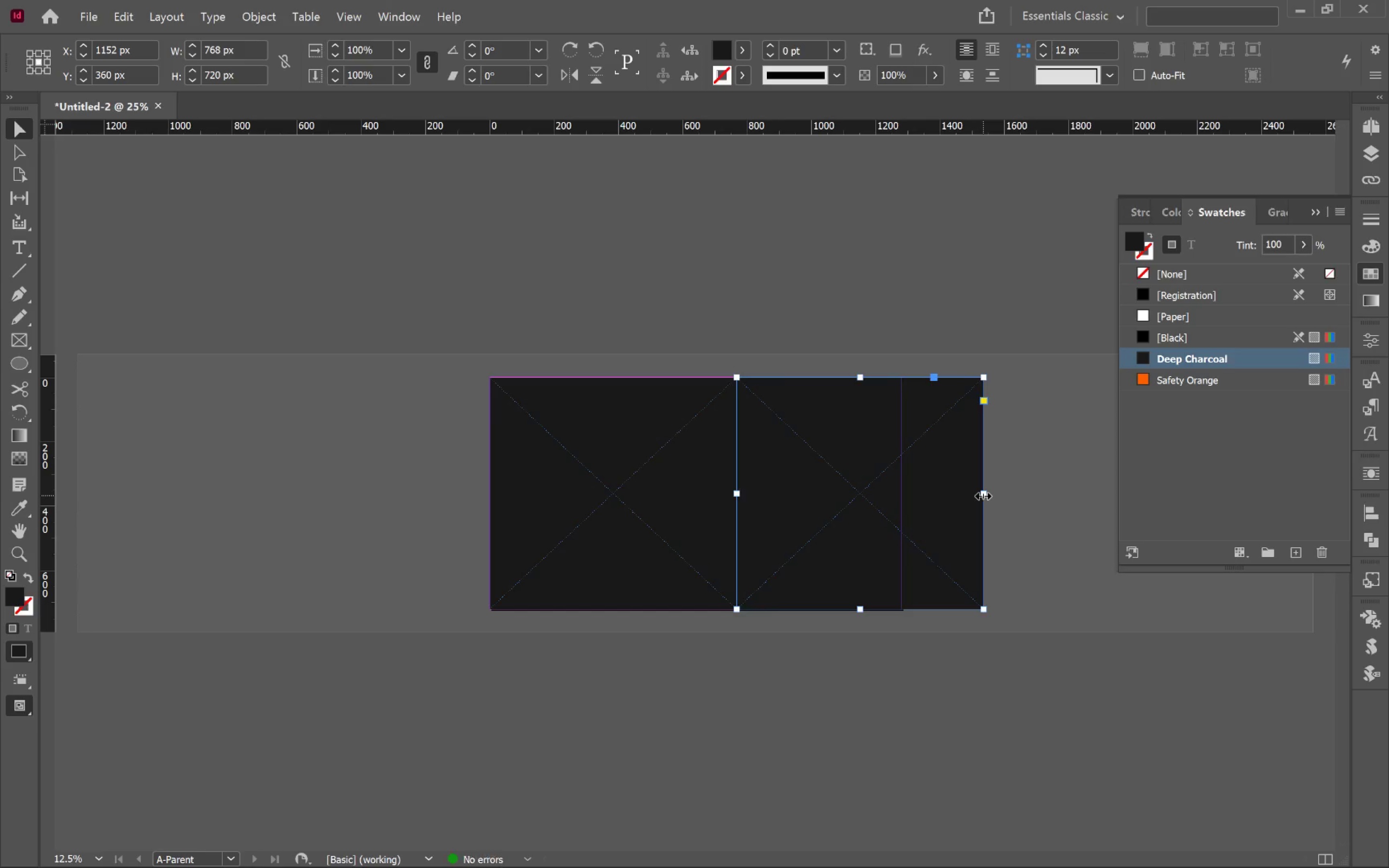 
left_click_drag(start_coordinate=[983, 495], to_coordinate=[902, 503])
 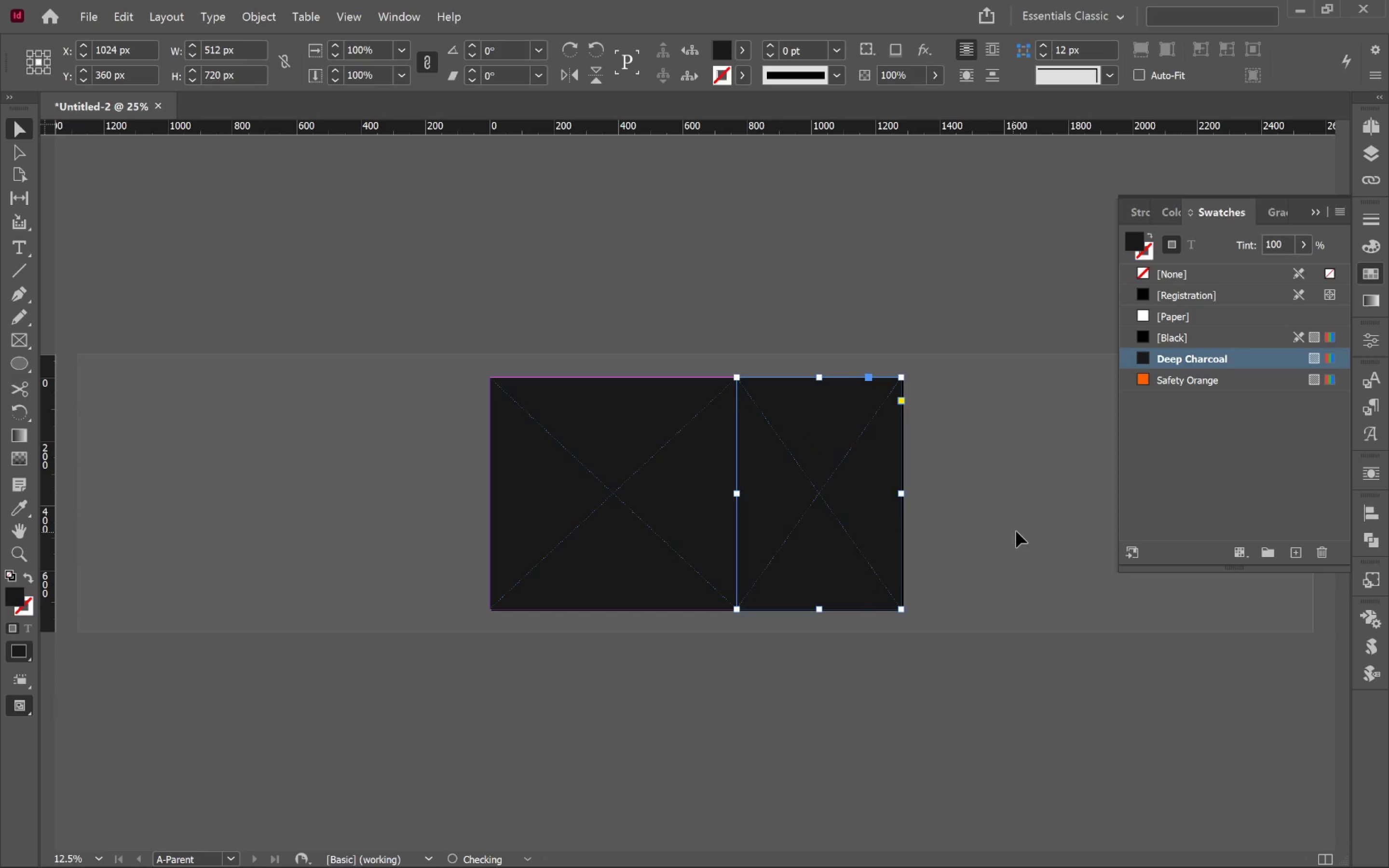 
left_click([1018, 531])
 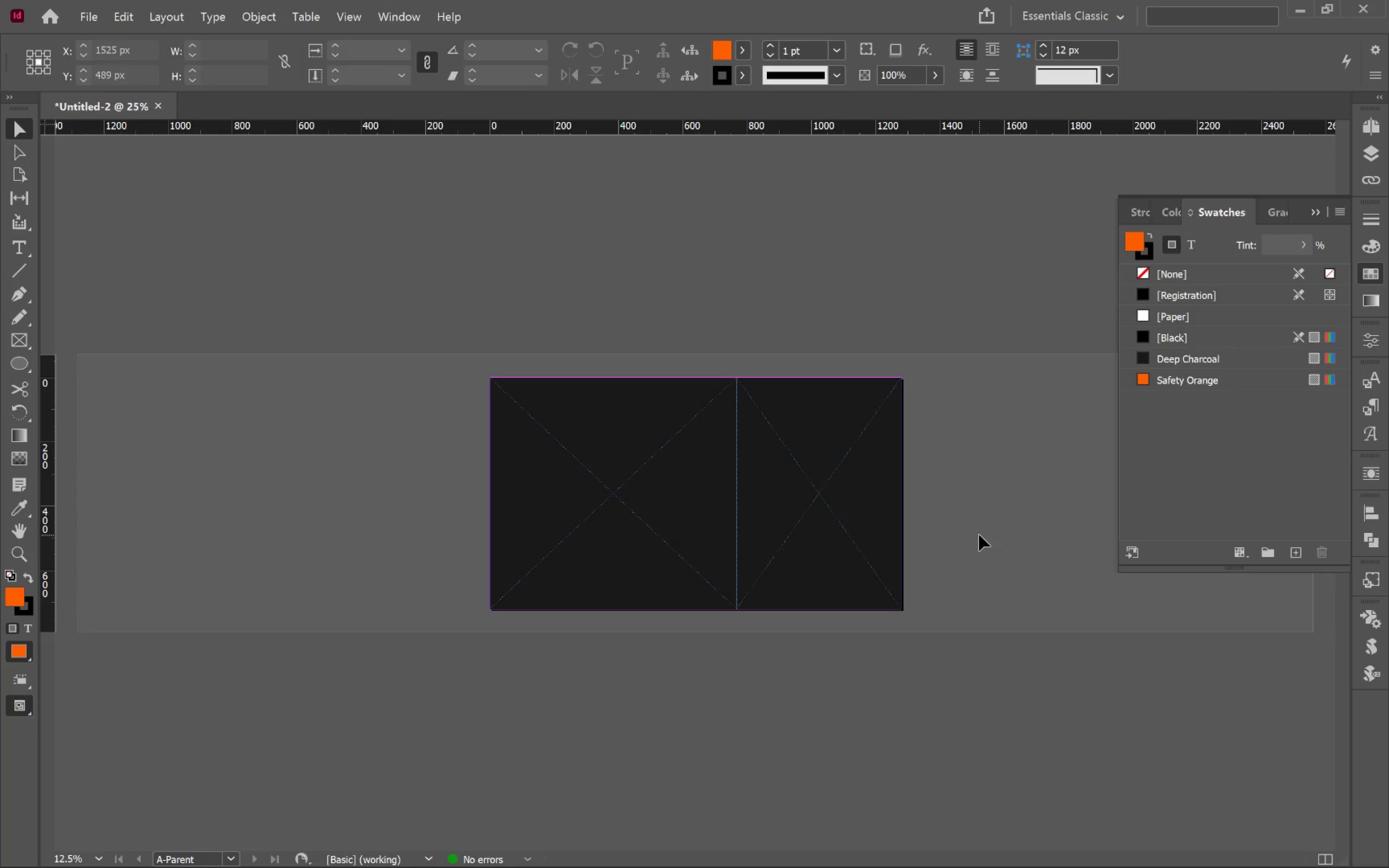 
key(W)
 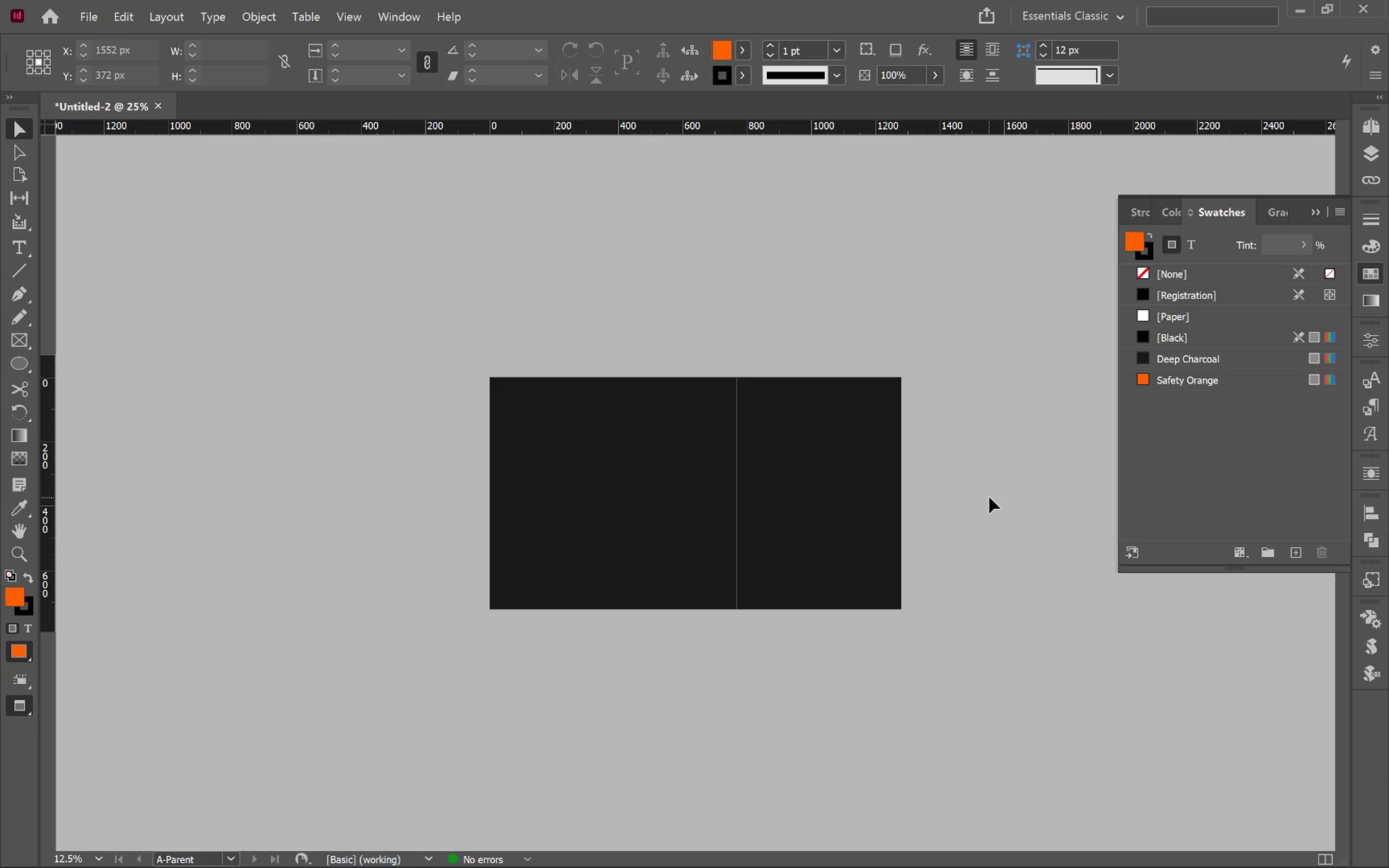 
wait(6.51)
 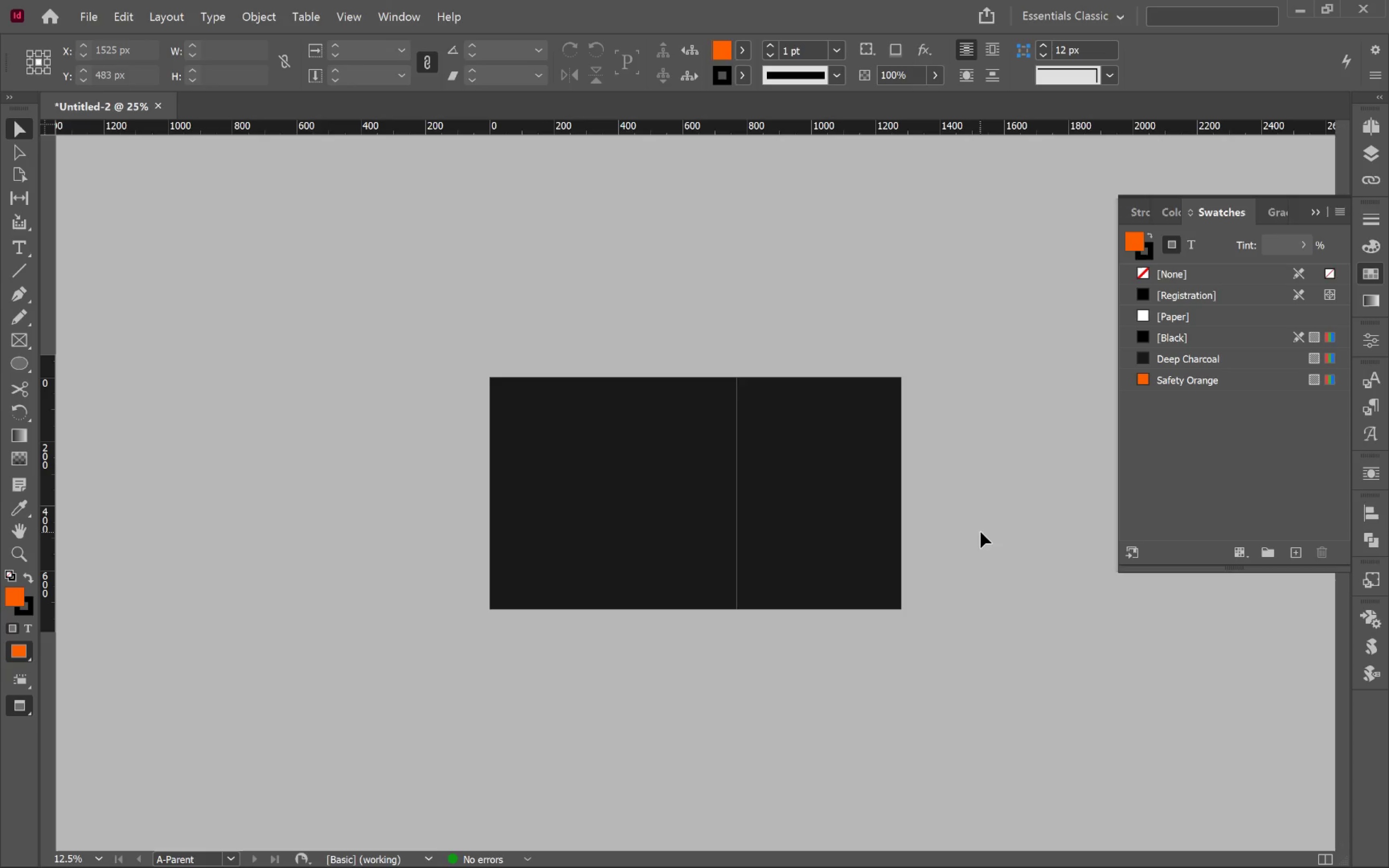 
key(Alt+AltLeft)
 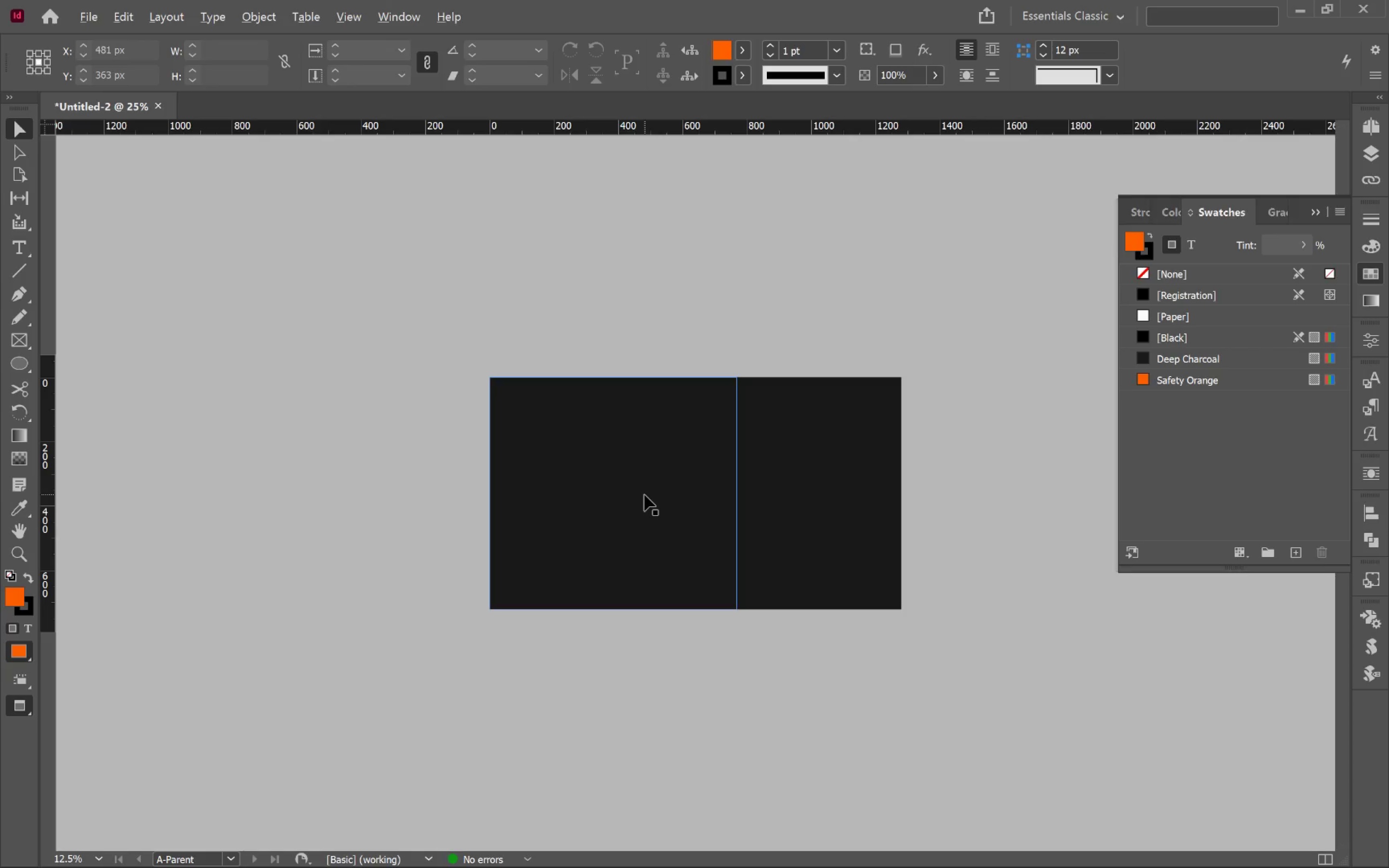 
key(Alt+Tab)
 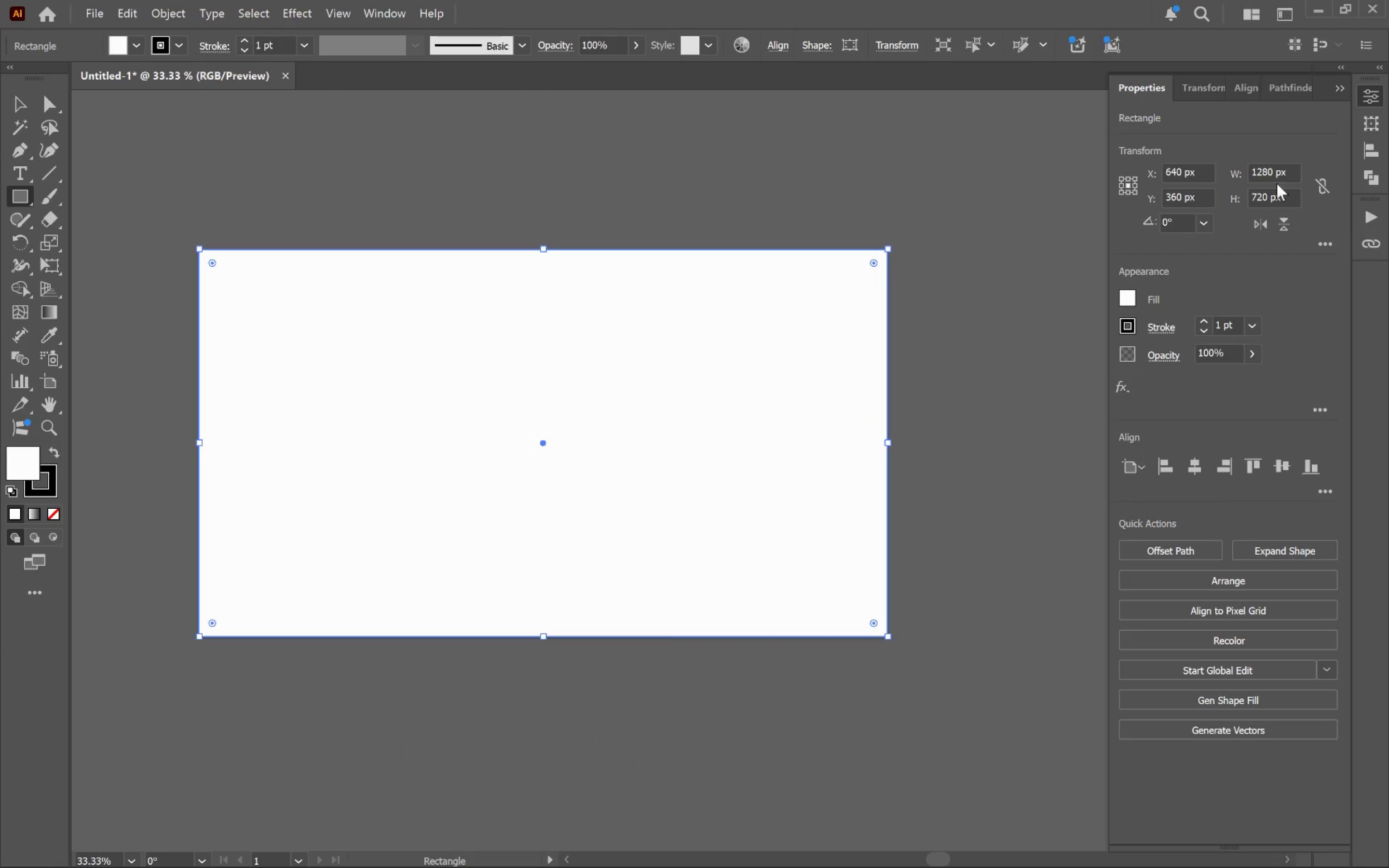 
left_click([1271, 174])
 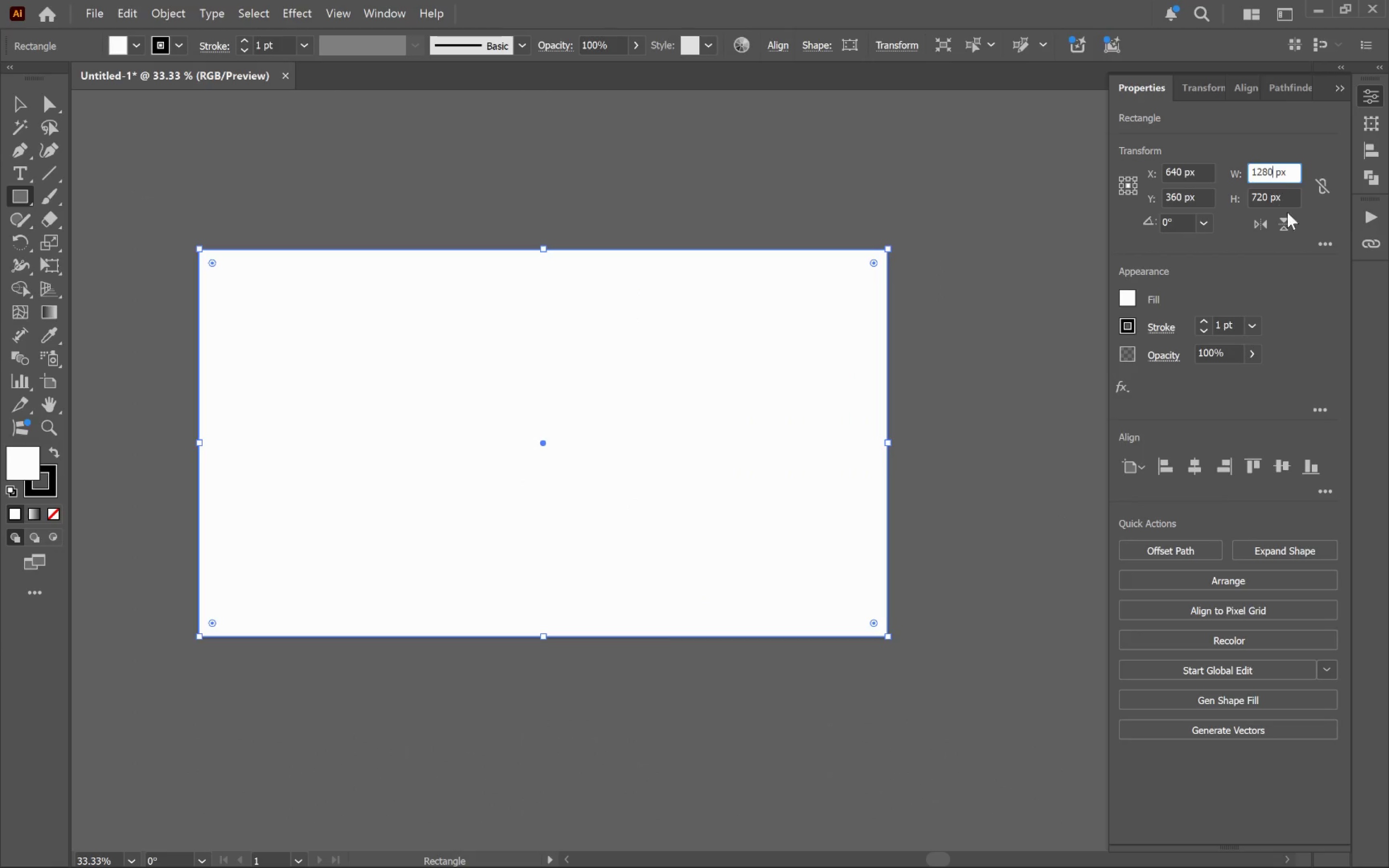 
hold_key(key=ControlLeft, duration=0.43)
 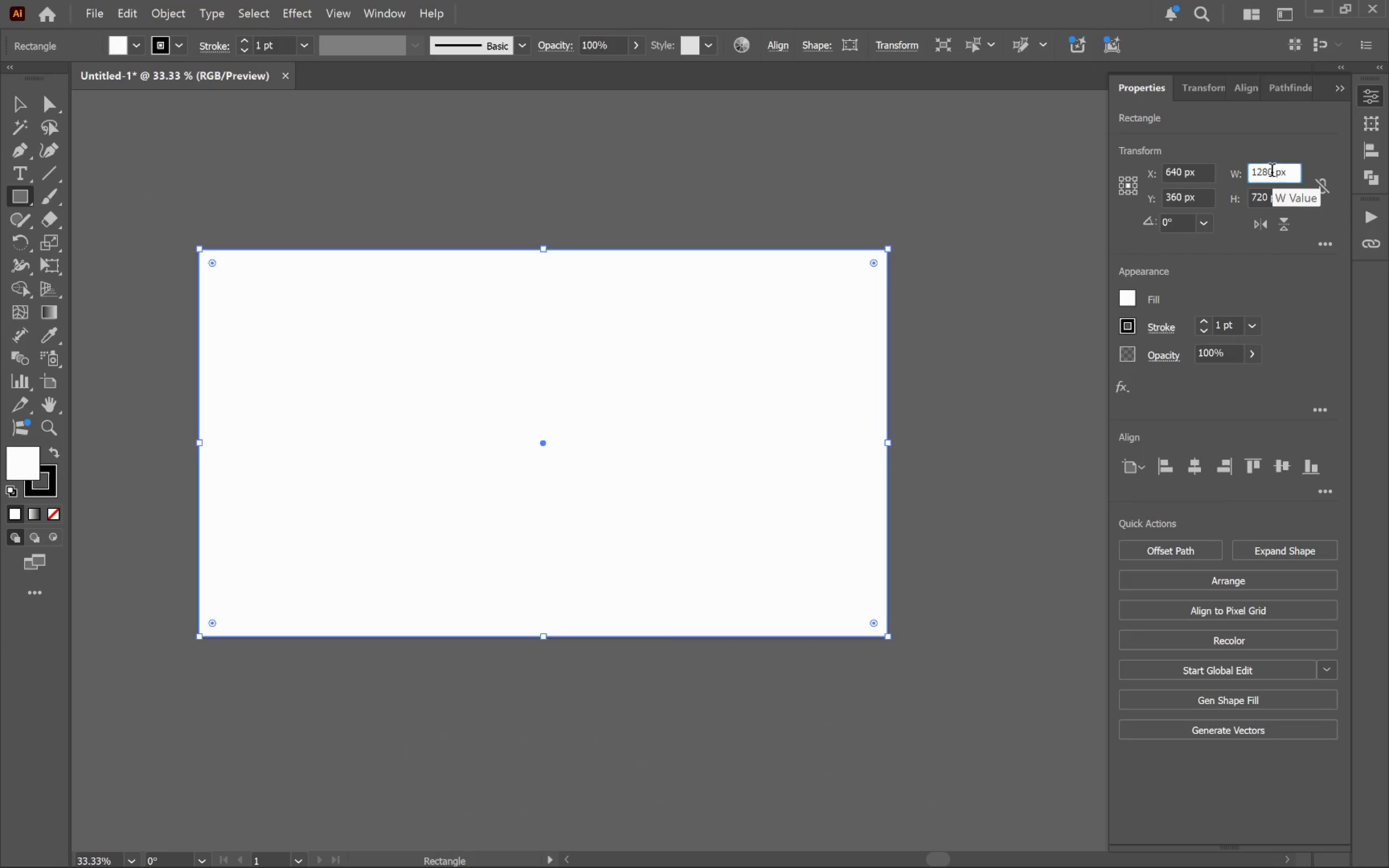 
left_click_drag(start_coordinate=[1272, 172], to_coordinate=[1240, 167])
 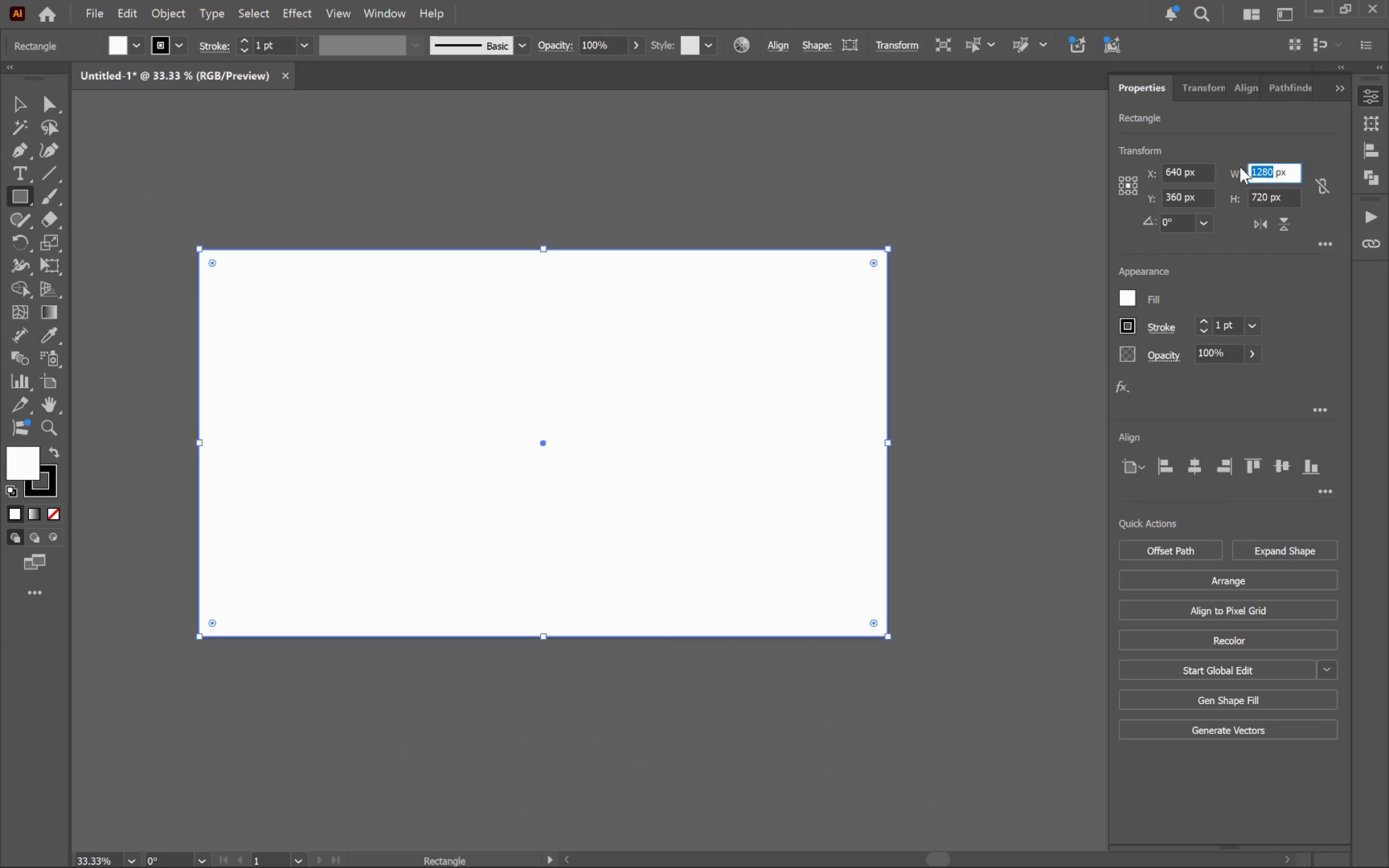 
type(768)
 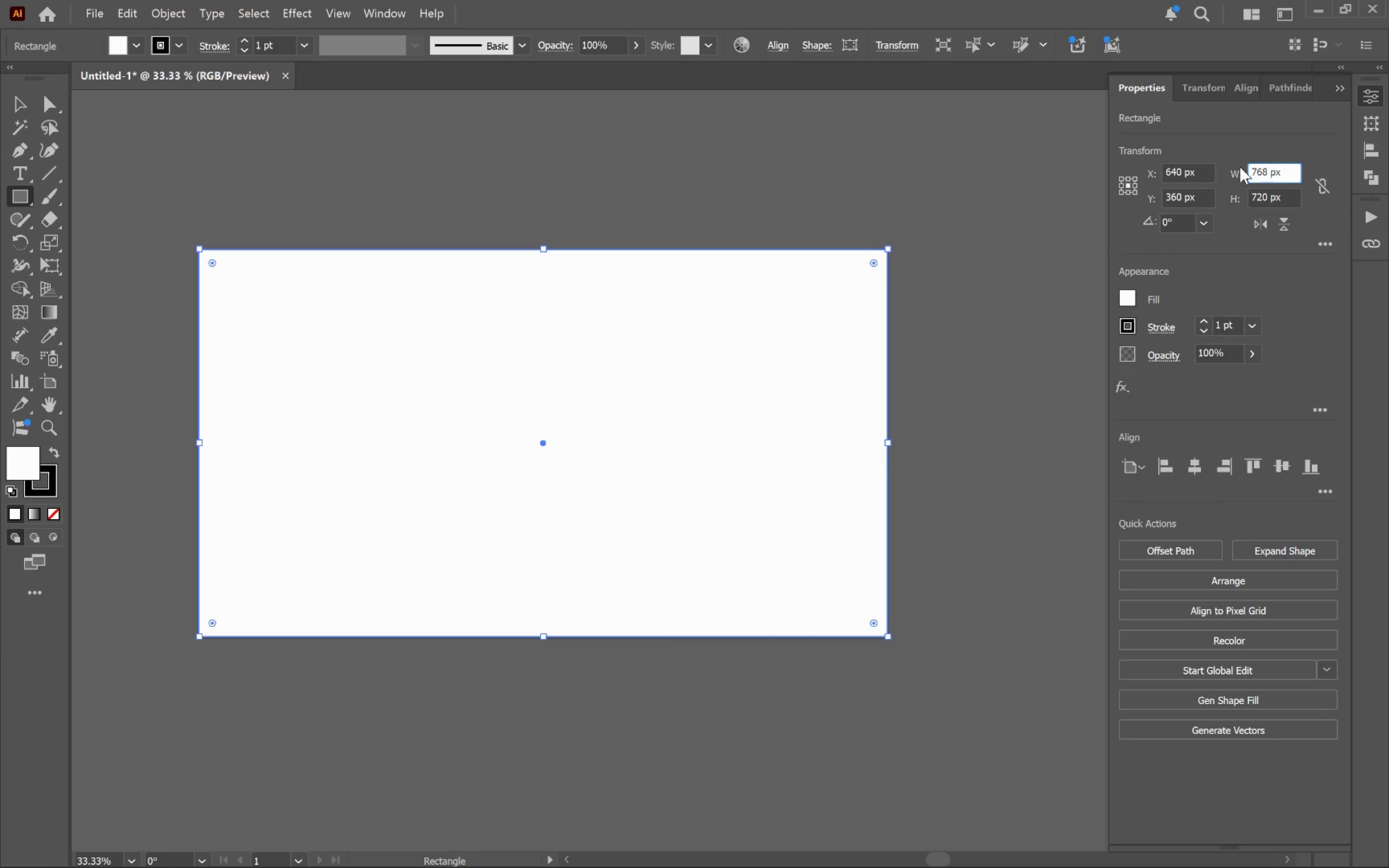 
key(Enter)
 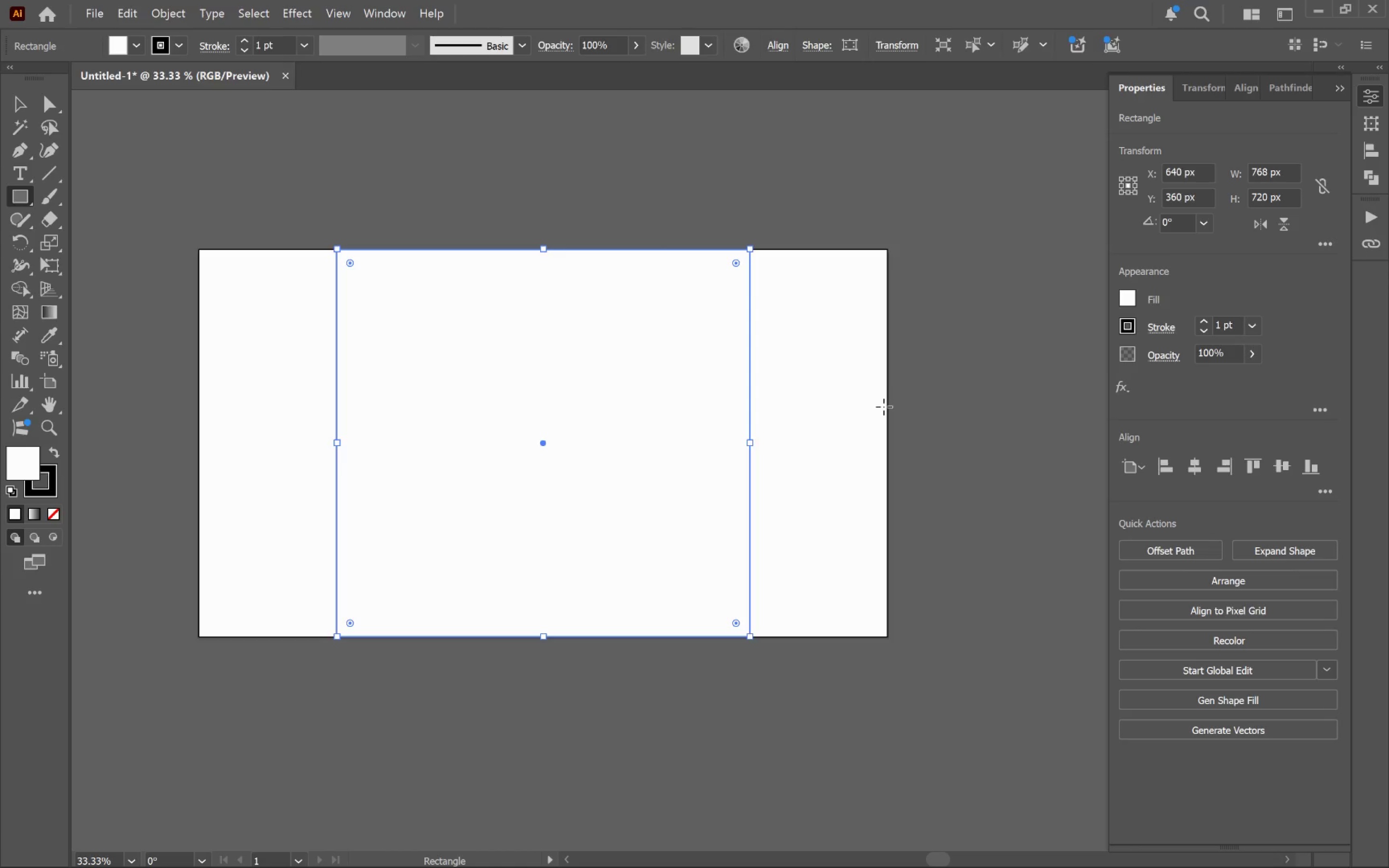 
key(V)
 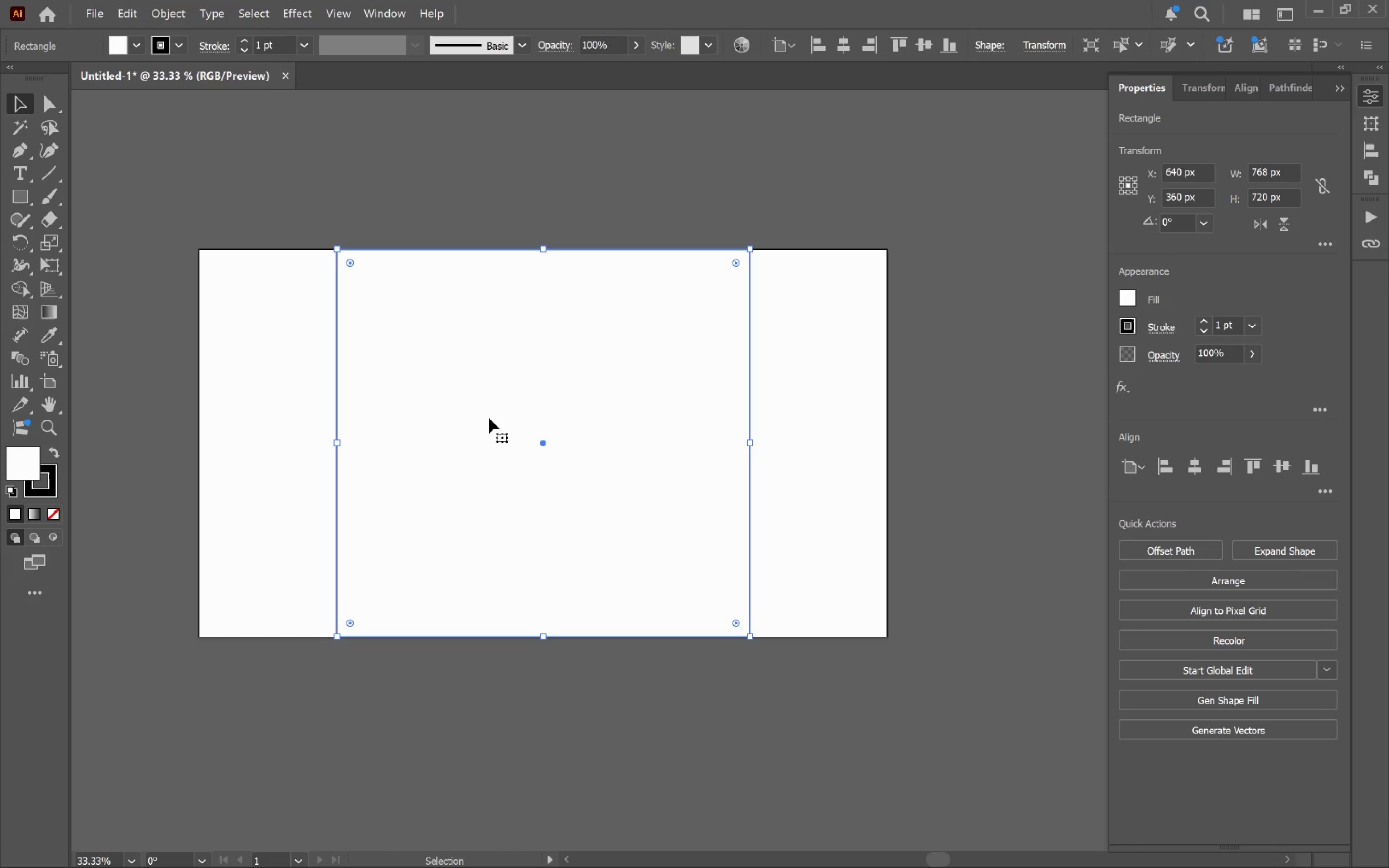 
left_click_drag(start_coordinate=[463, 410], to_coordinate=[326, 421])
 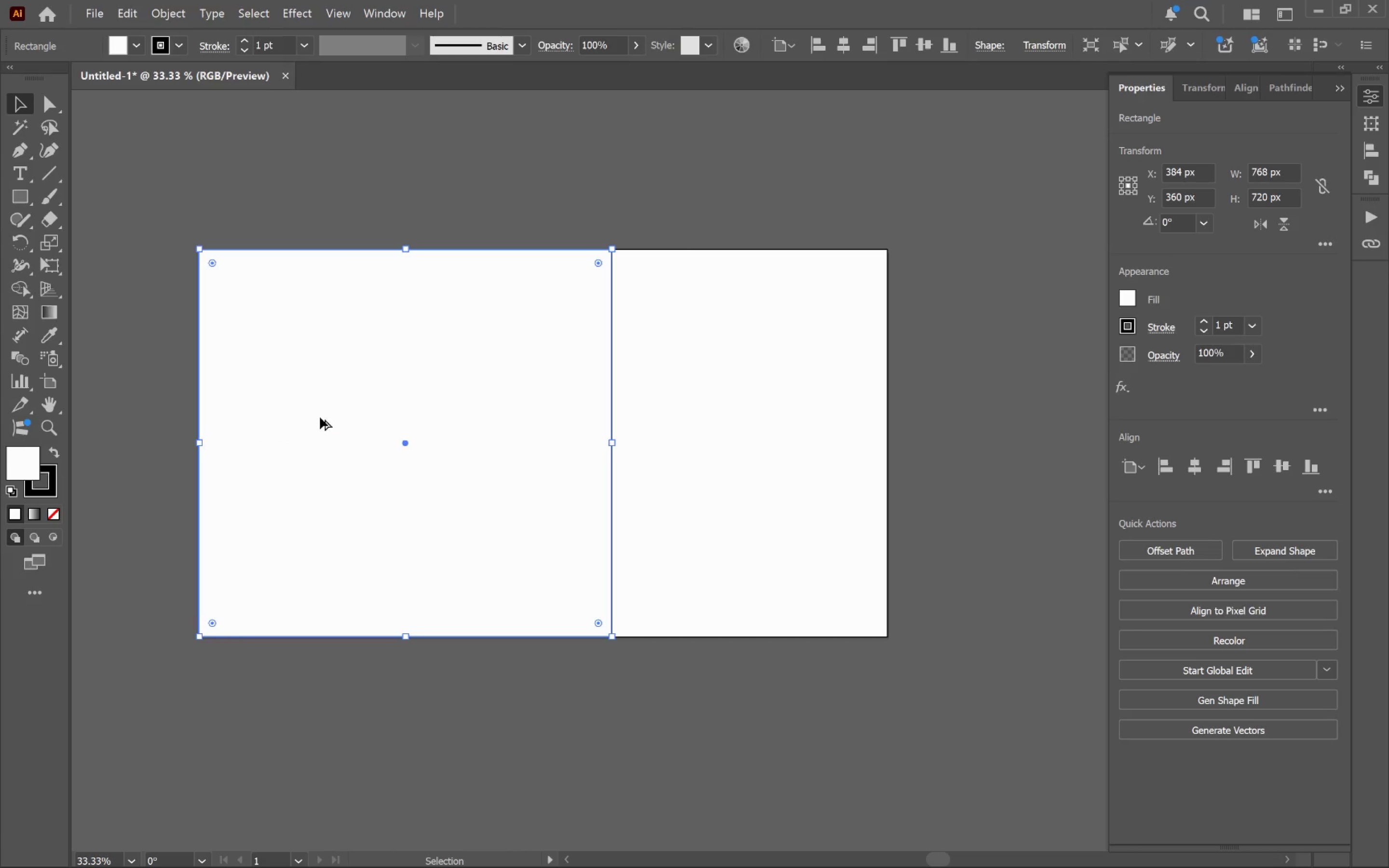 
hold_key(key=ShiftLeft, duration=1.66)
 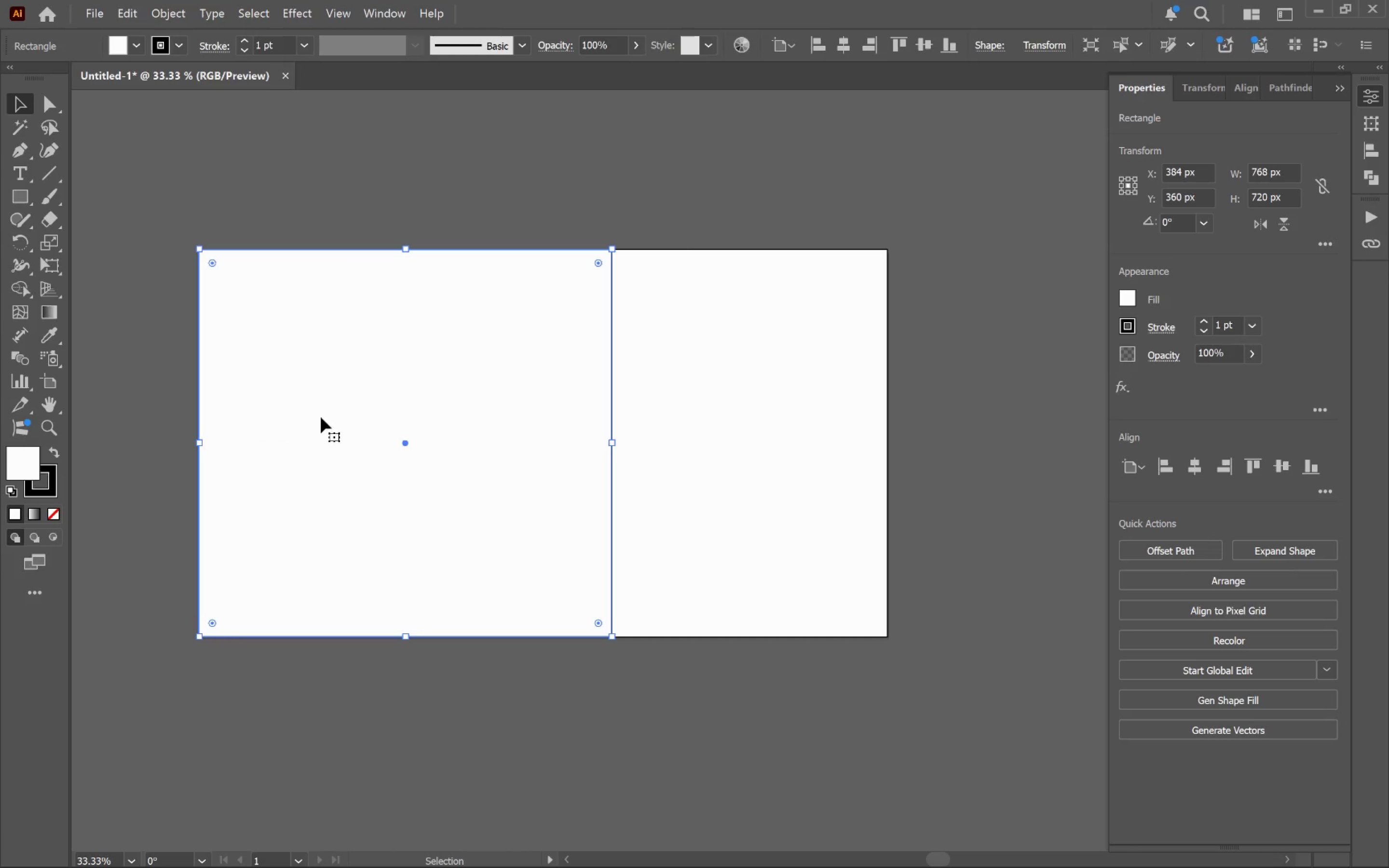 
hold_key(key=AltLeft, duration=2.1)
left_click_drag(start_coordinate=[320, 418], to_coordinate=[734, 442])
 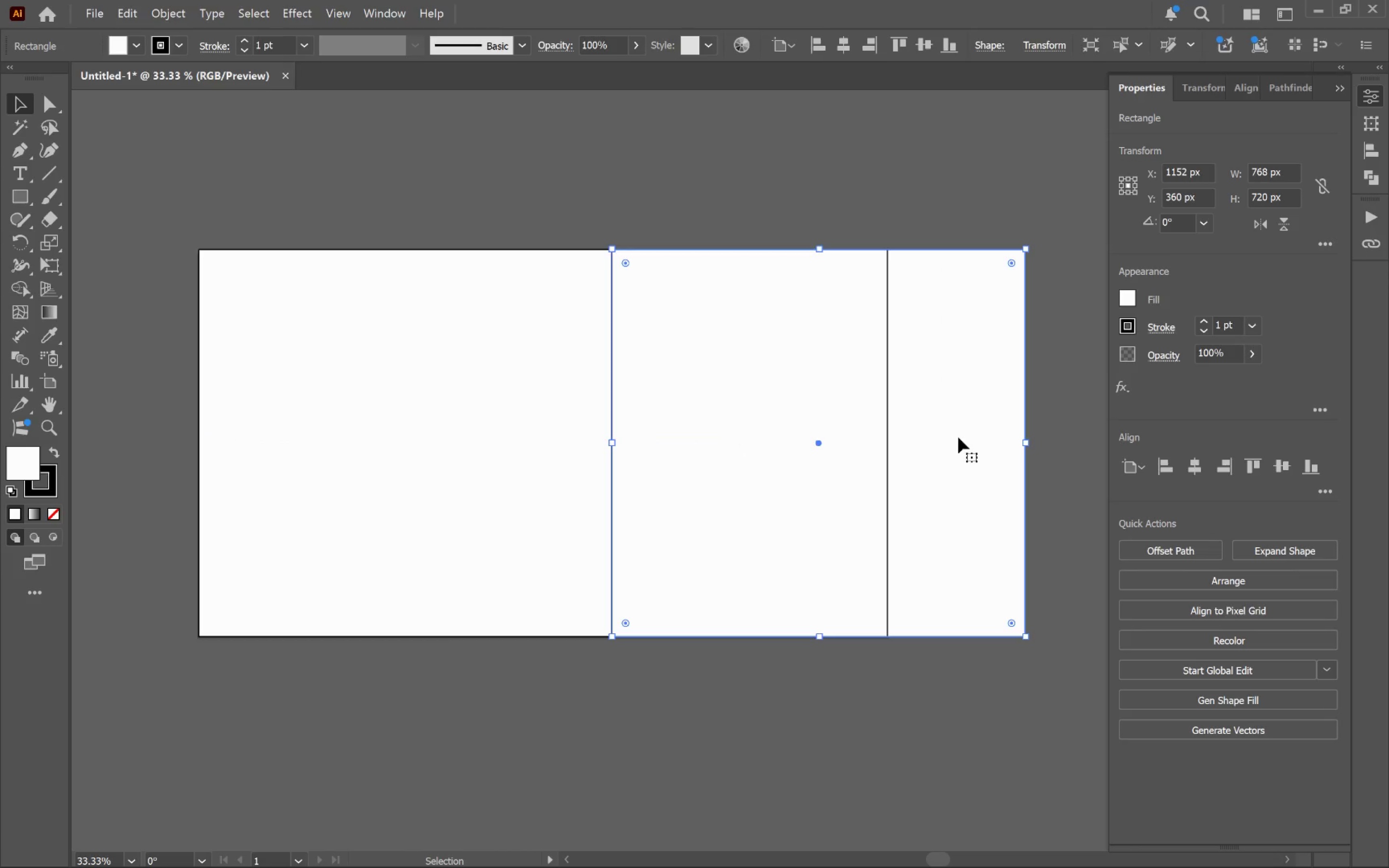 
hold_key(key=ShiftLeft, duration=1.85)
 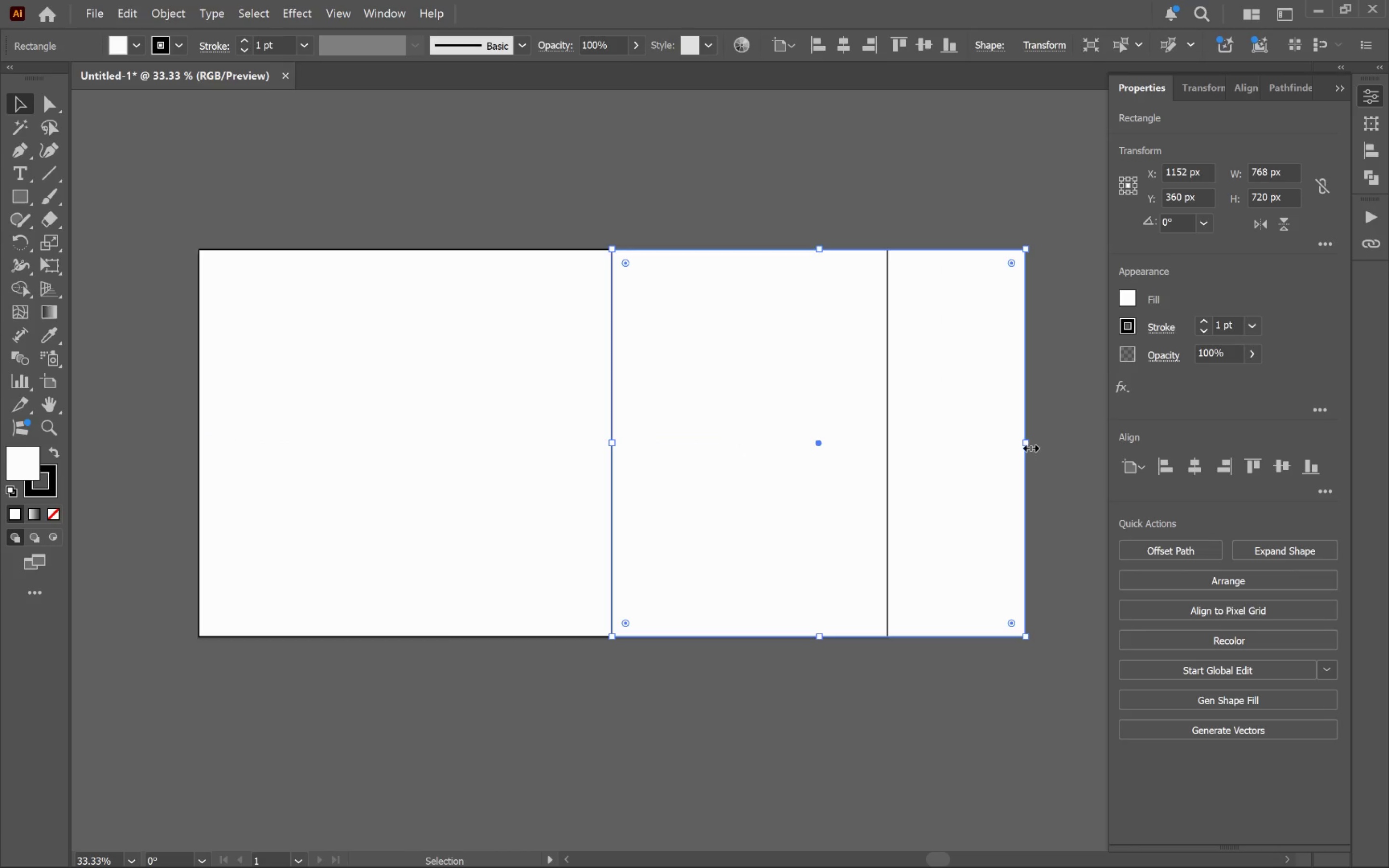 
left_click_drag(start_coordinate=[1027, 444], to_coordinate=[886, 452])
 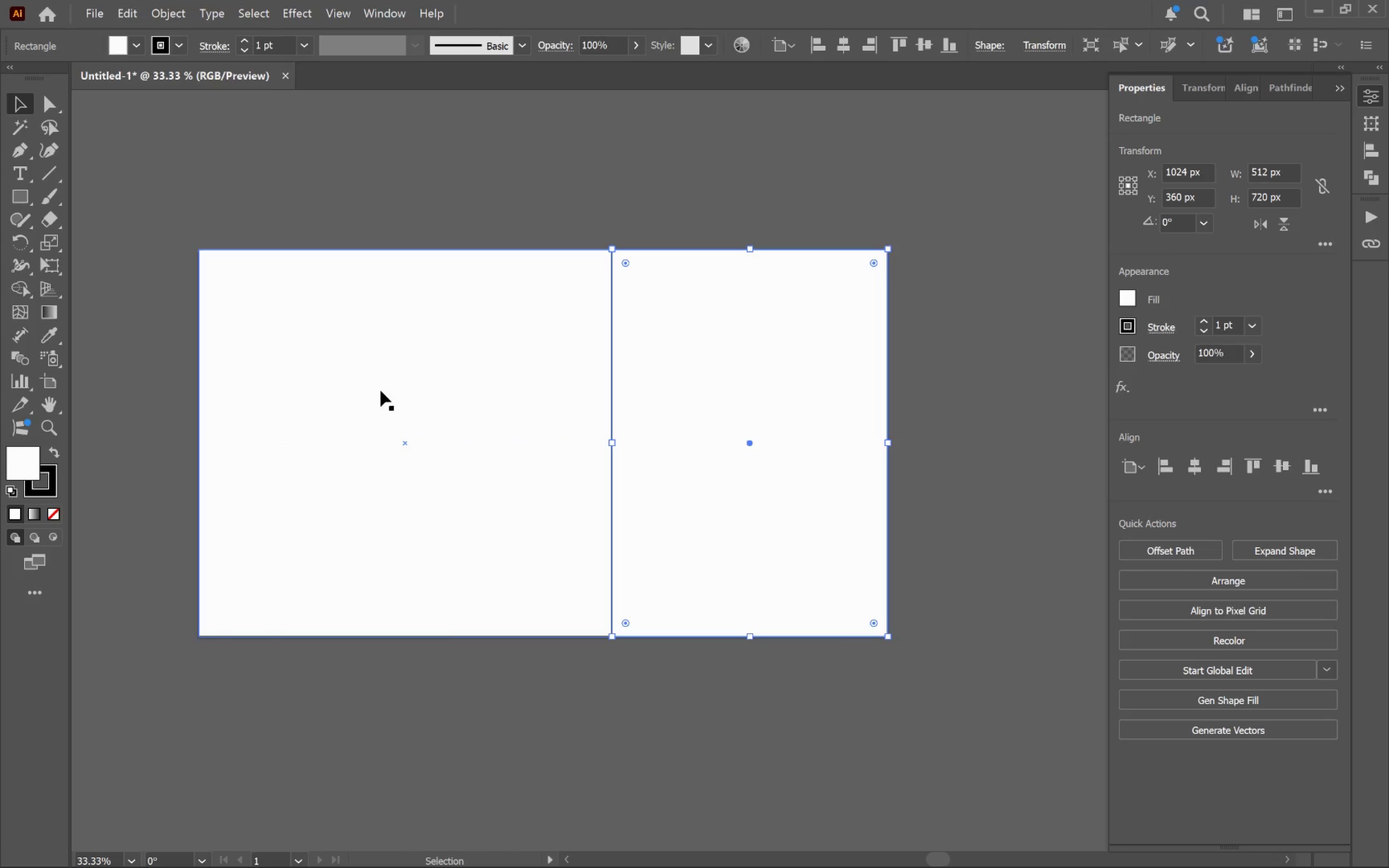 
hold_key(key=ShiftLeft, duration=0.46)
 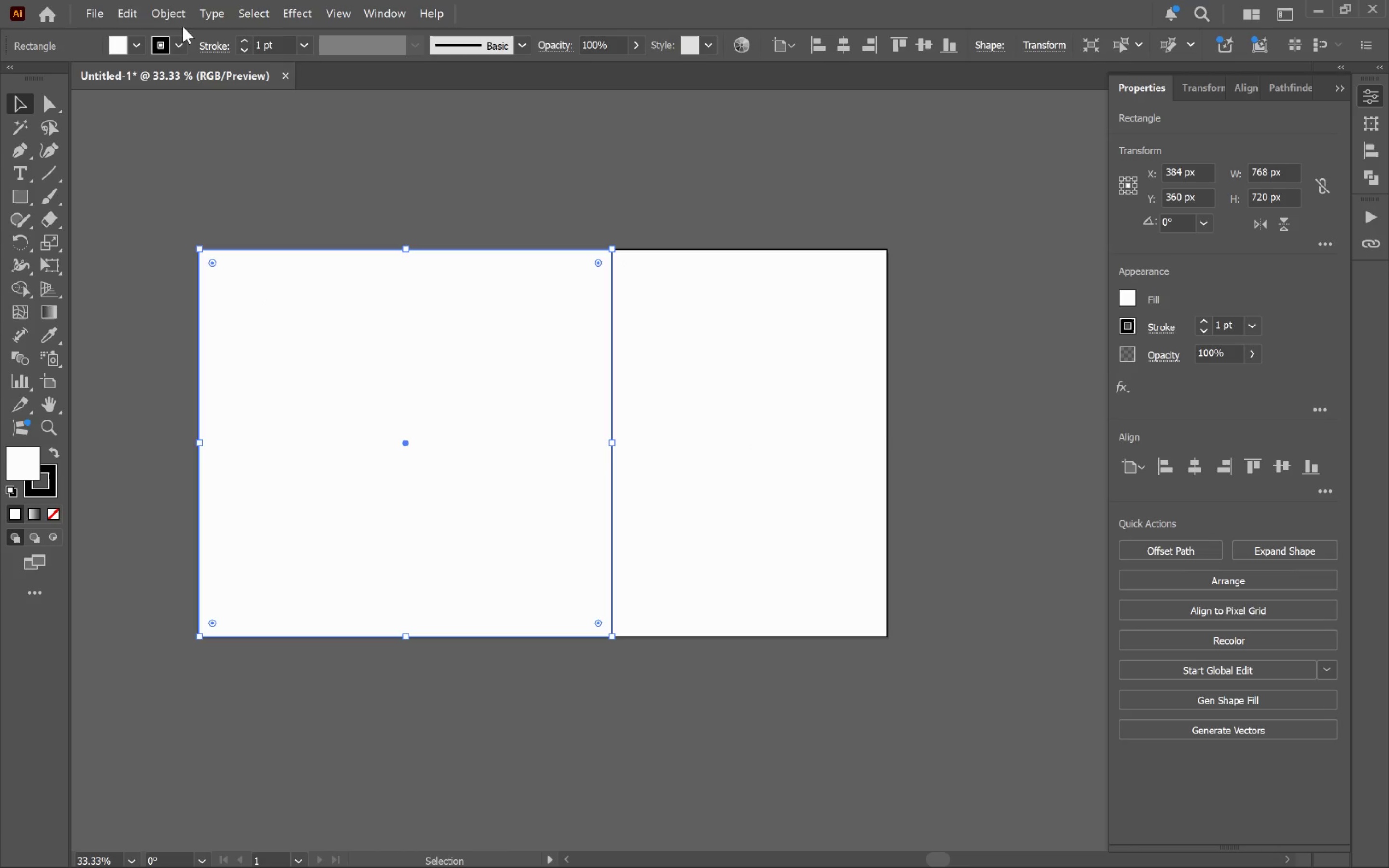 
left_click([175, 10])
 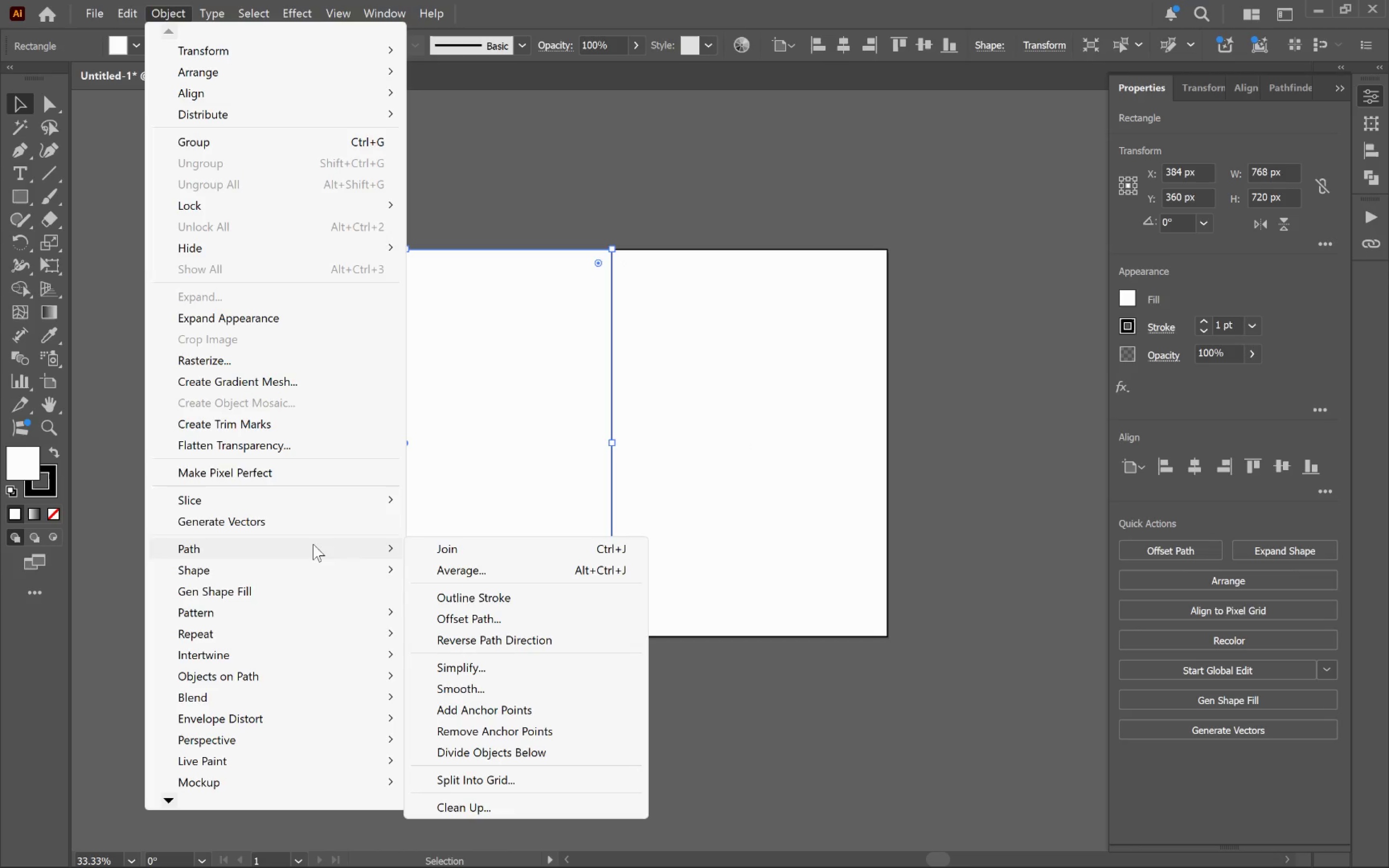 
left_click([482, 614])
 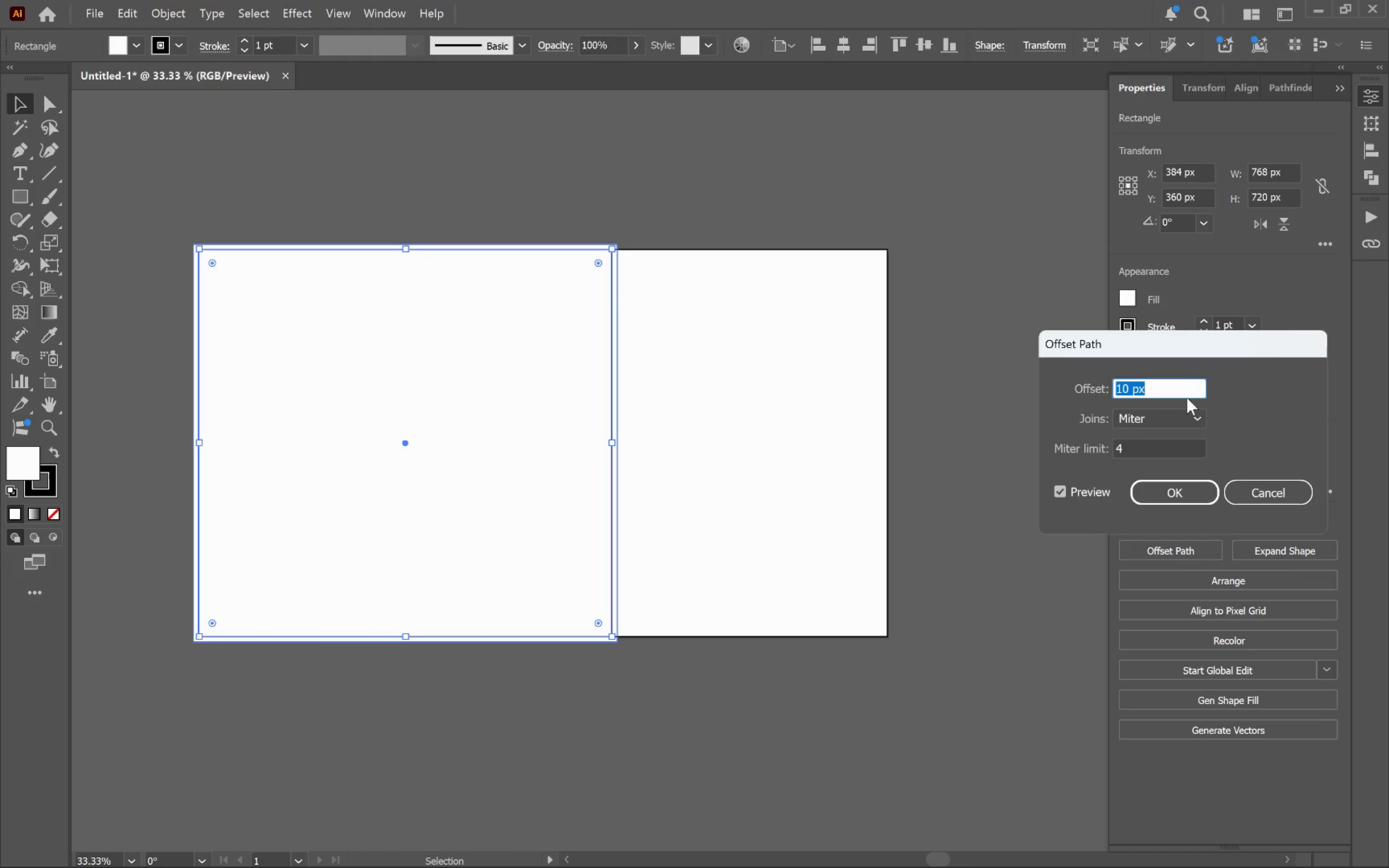 
scroll: coordinate [1188, 390], scroll_direction: down, amount: 3.0
 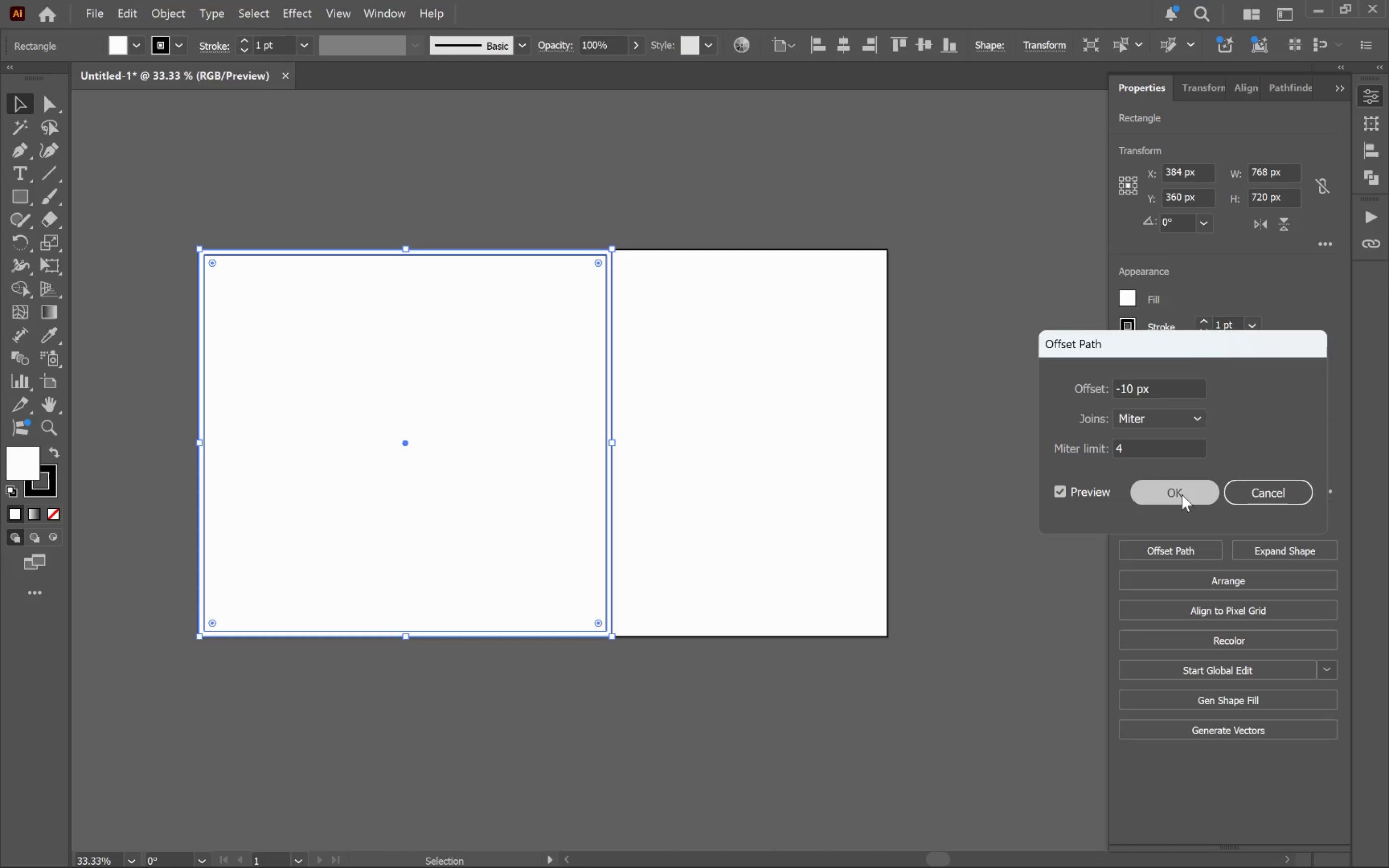 
left_click([768, 403])
 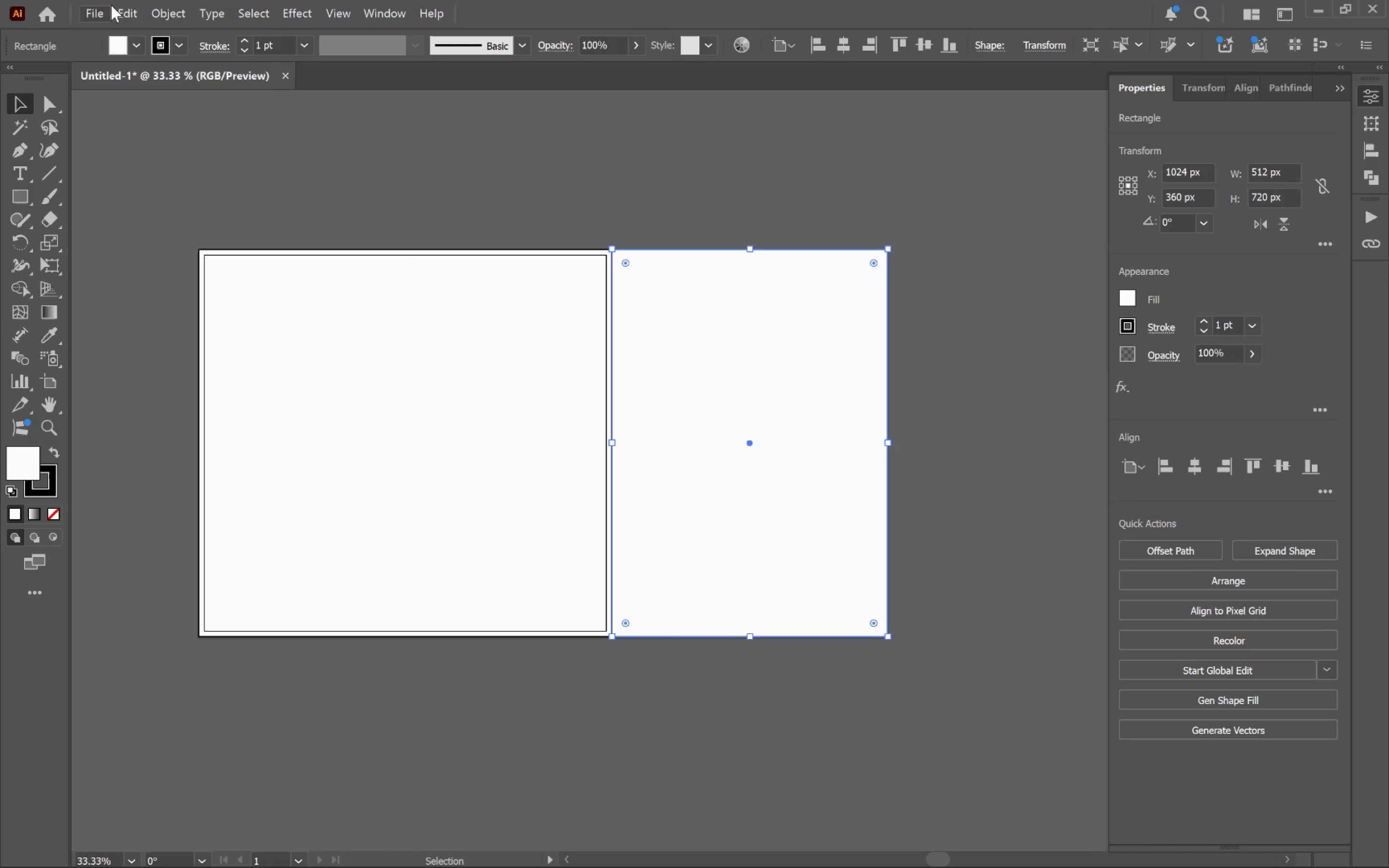 
left_click([191, 14])
 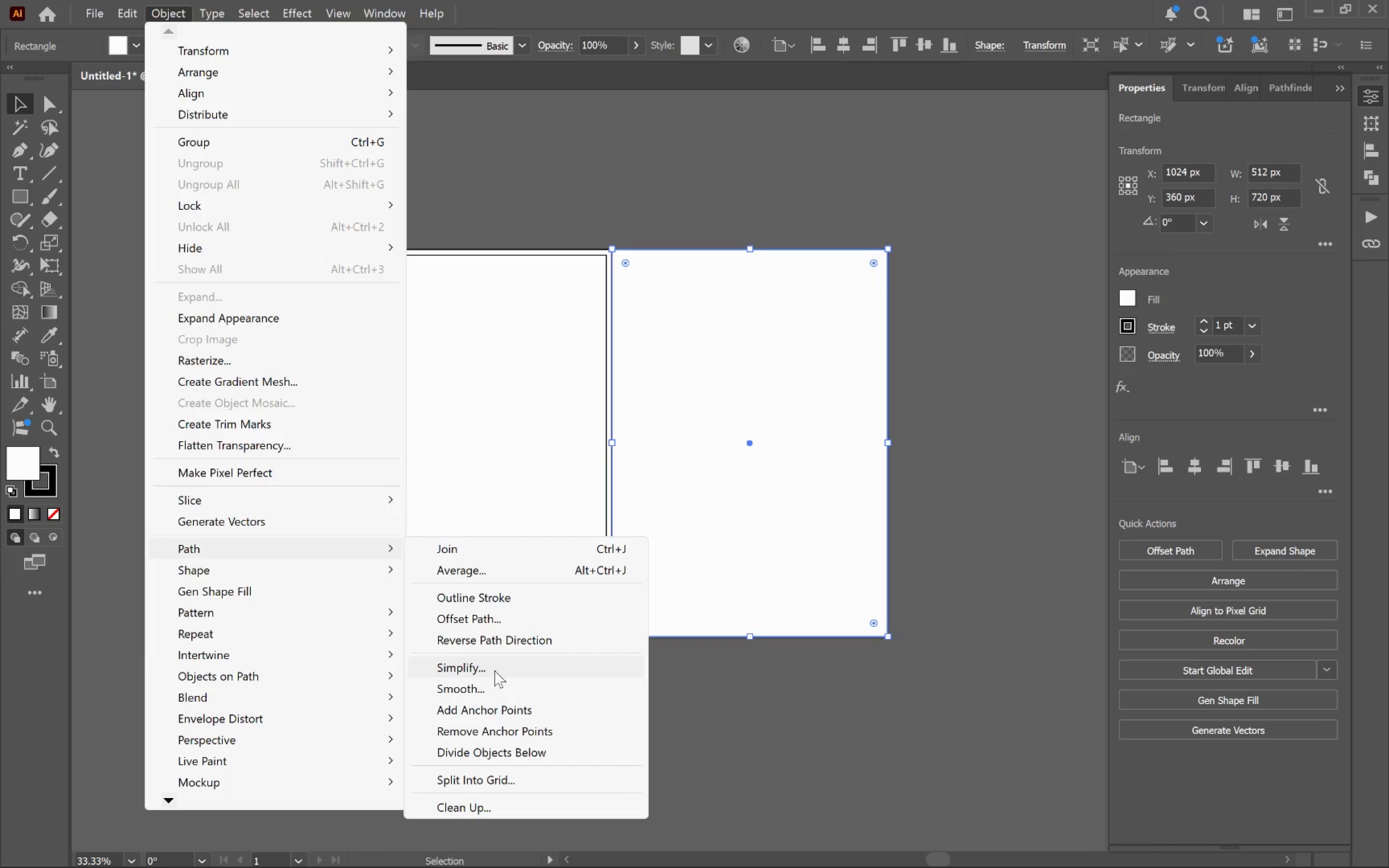 
left_click([490, 625])
 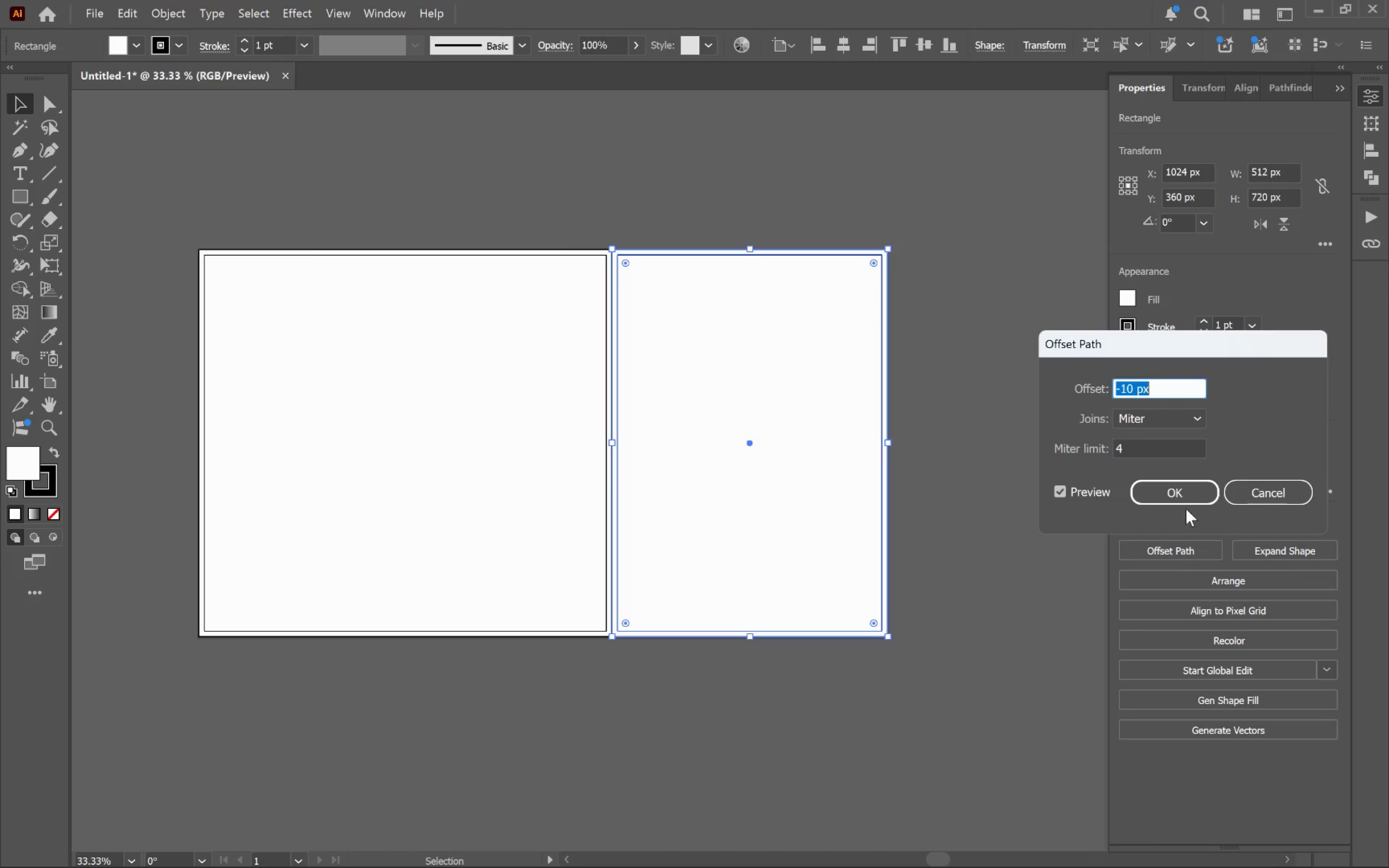 
left_click([1185, 494])
 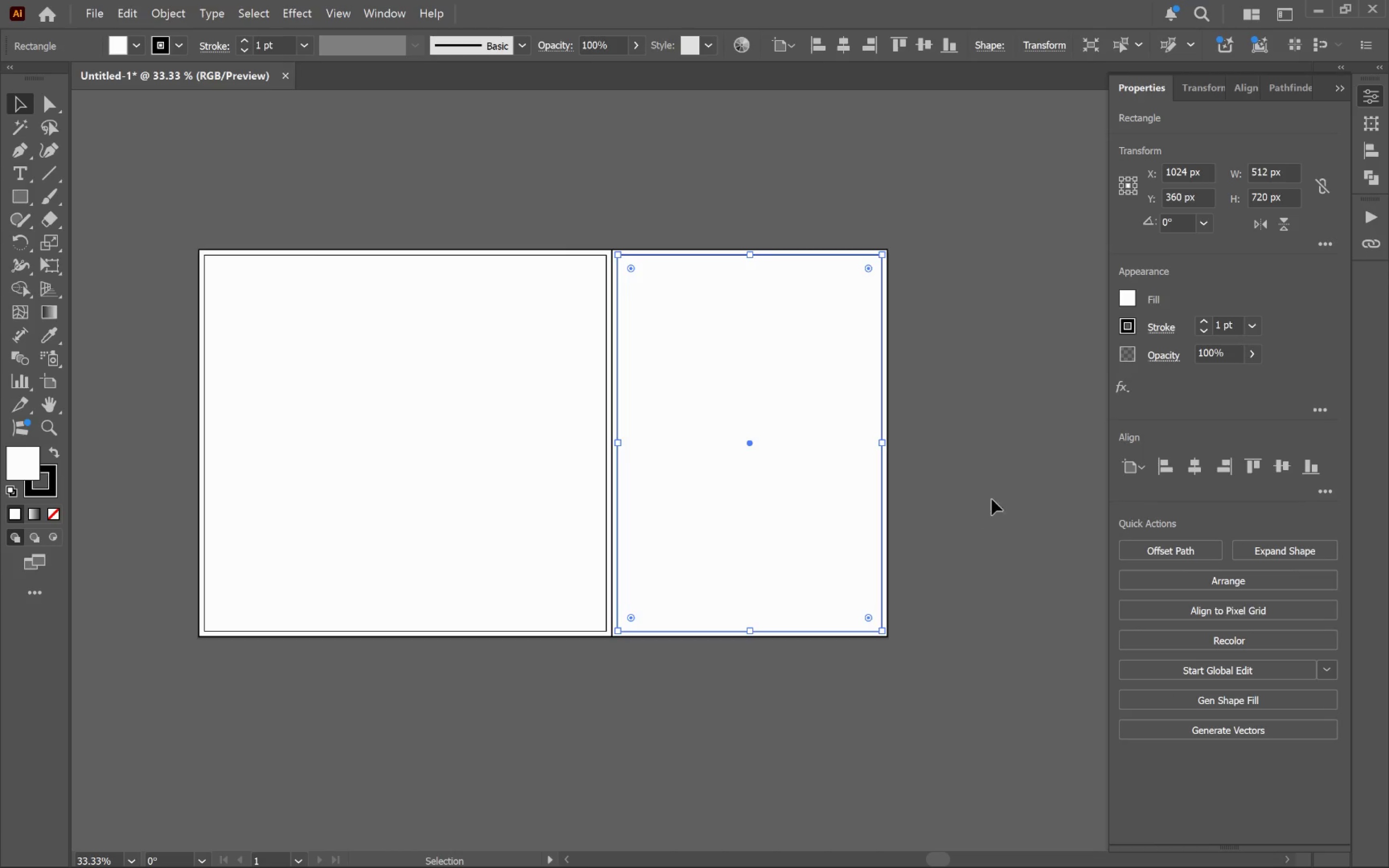 
left_click([1009, 497])
 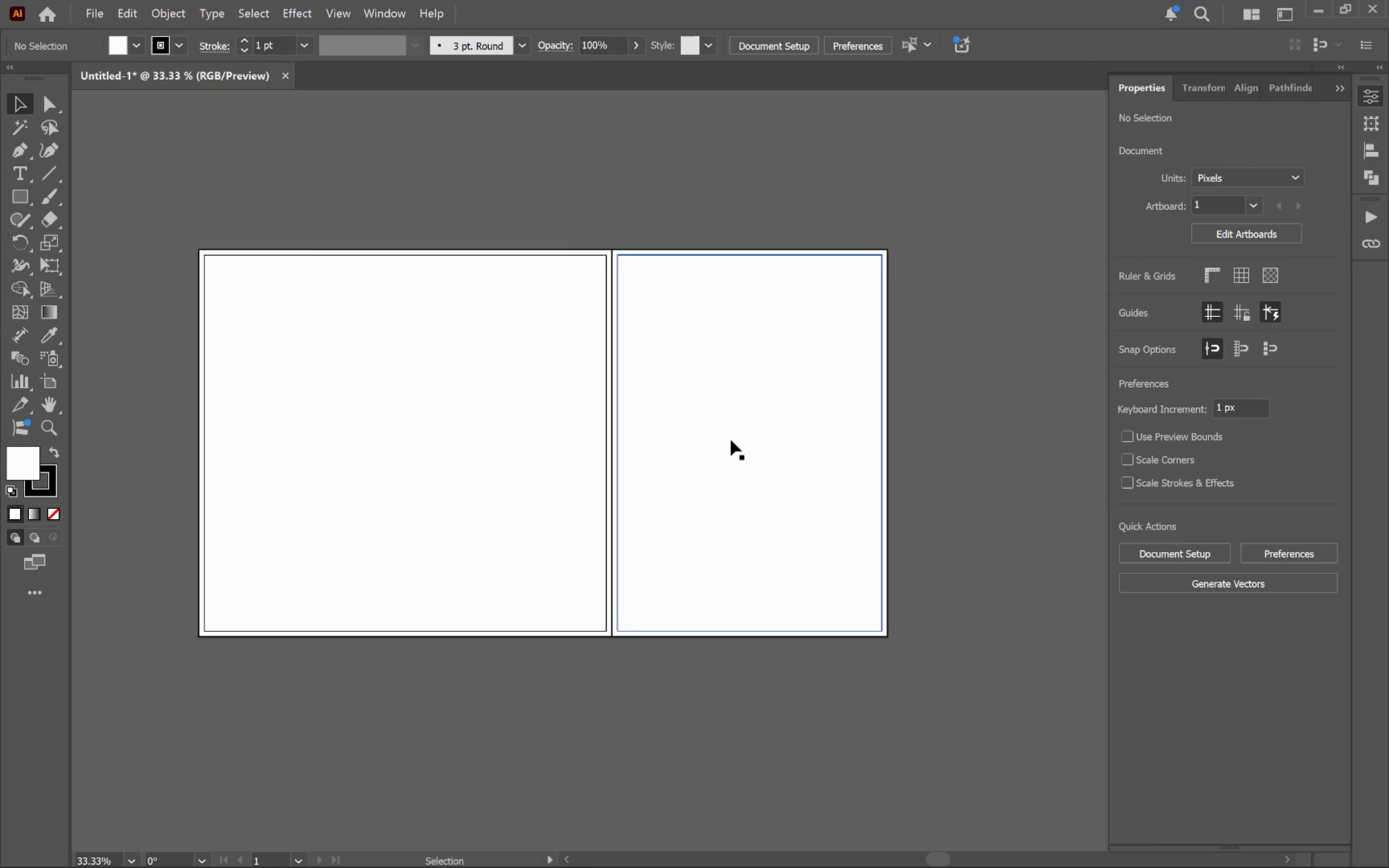 
left_click([718, 427])
 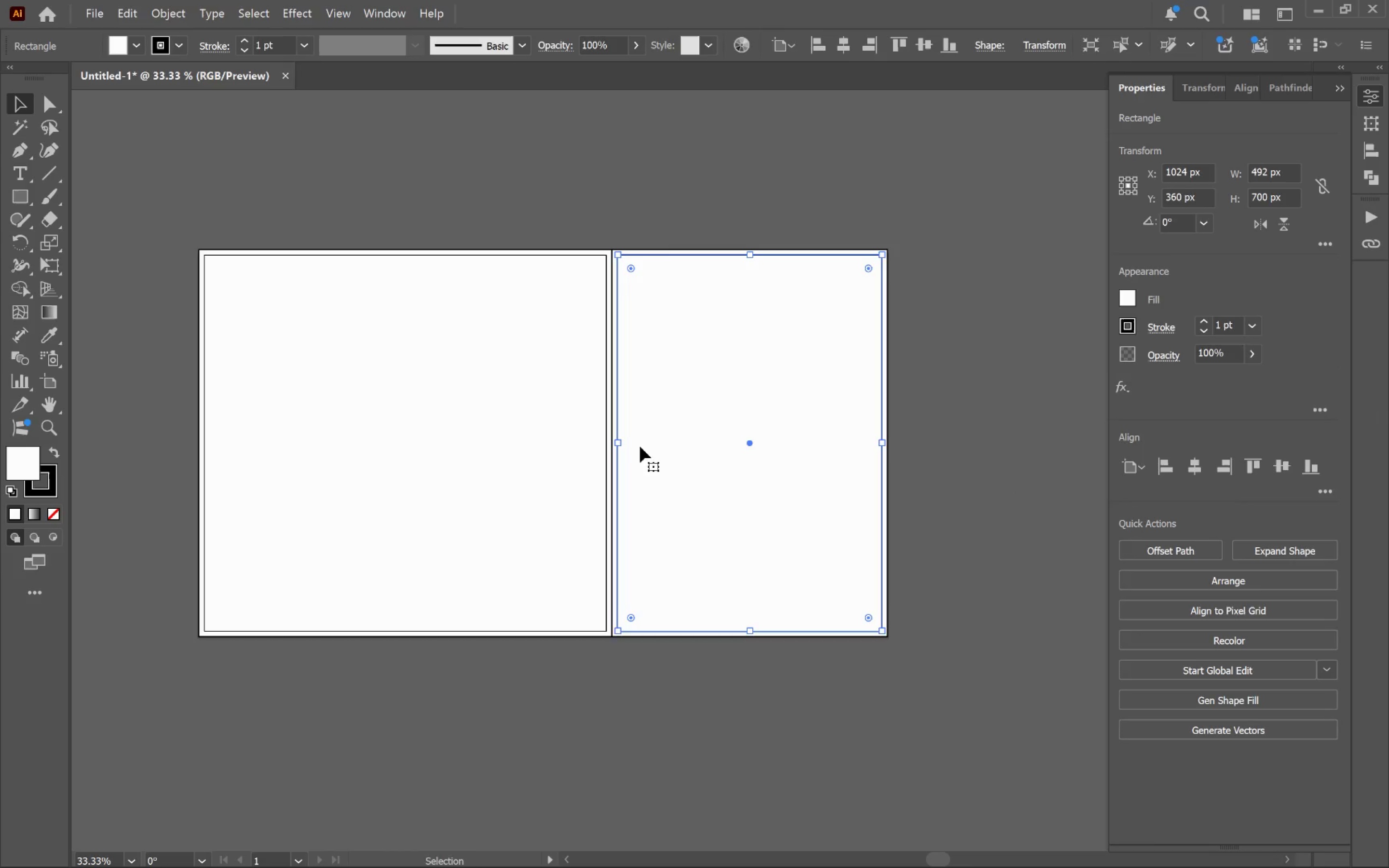 
hold_key(key=ShiftLeft, duration=0.4)
left_click([459, 425])
 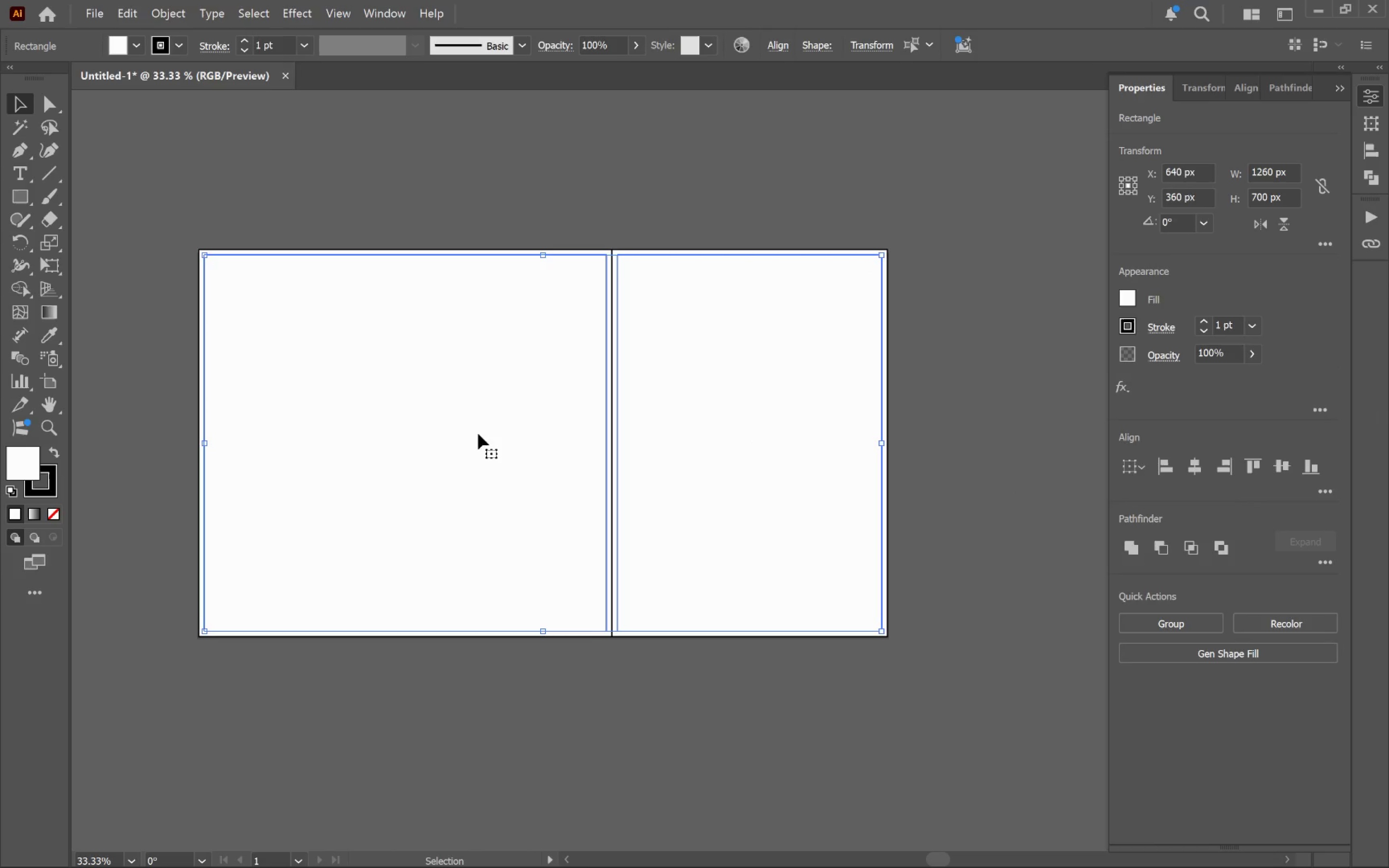 
hold_key(key=AltLeft, duration=0.6)
scroll: coordinate [482, 434], scroll_direction: down, amount: 2.0
 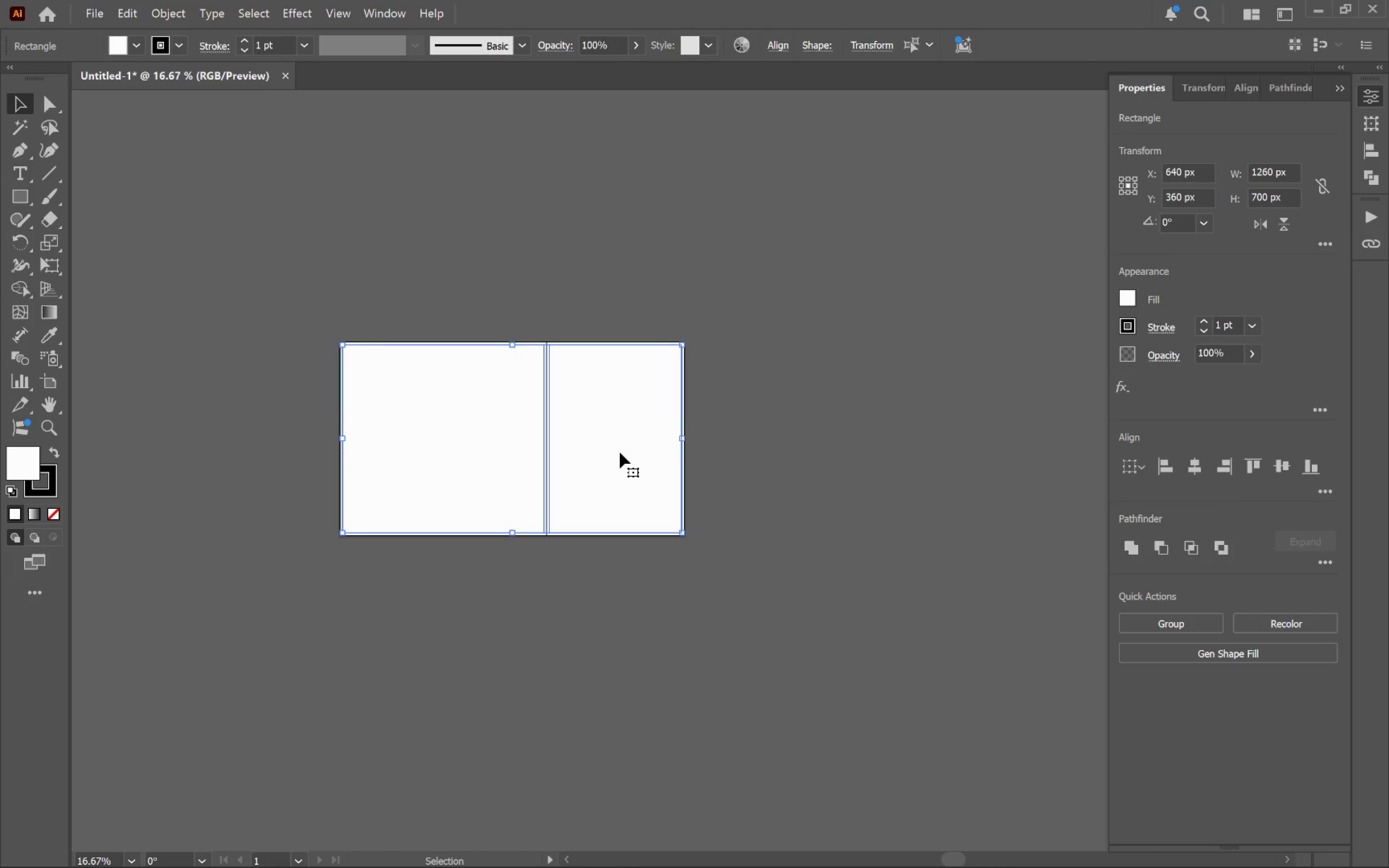 
key(Control+X)
 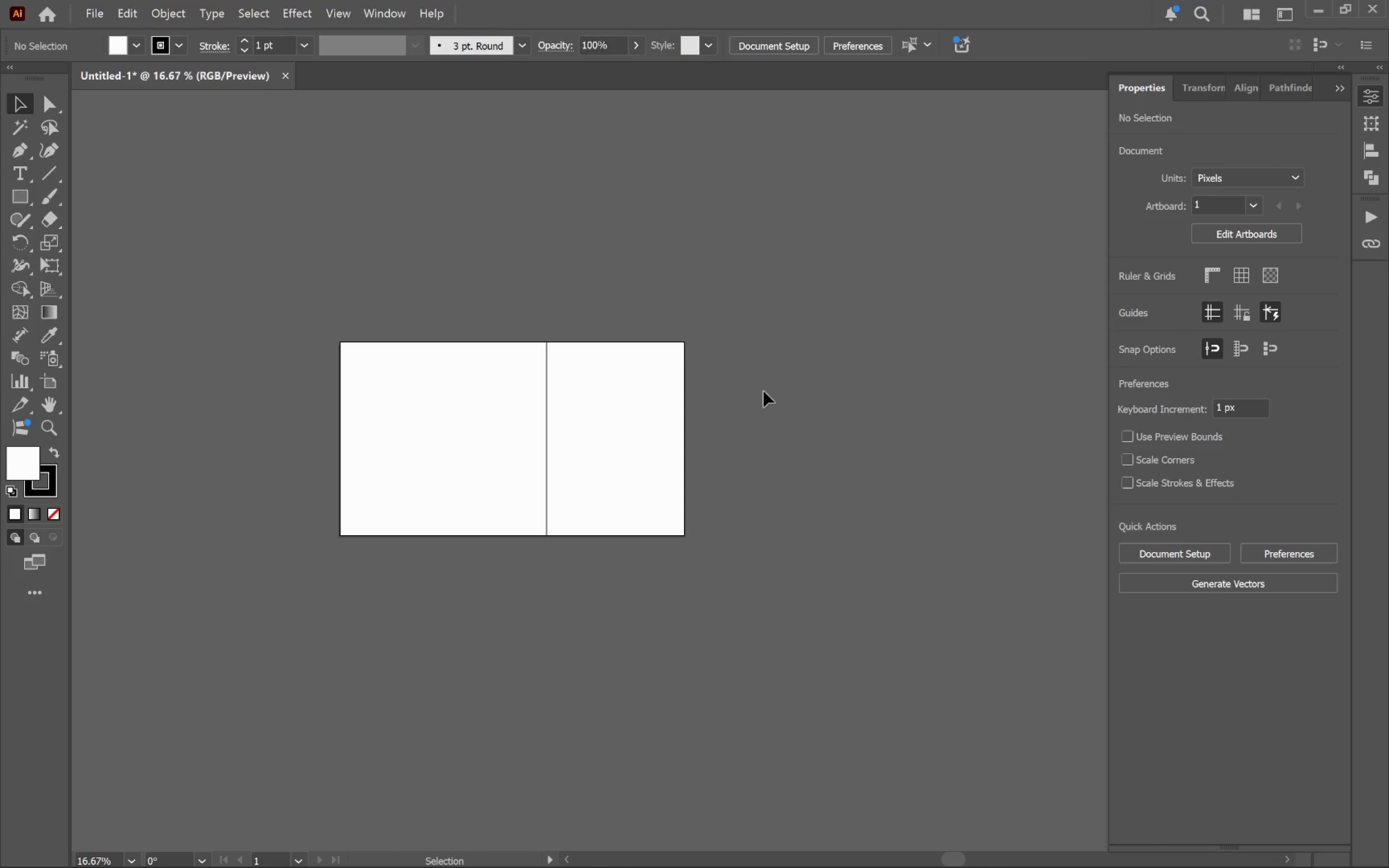 
left_click([764, 390])
 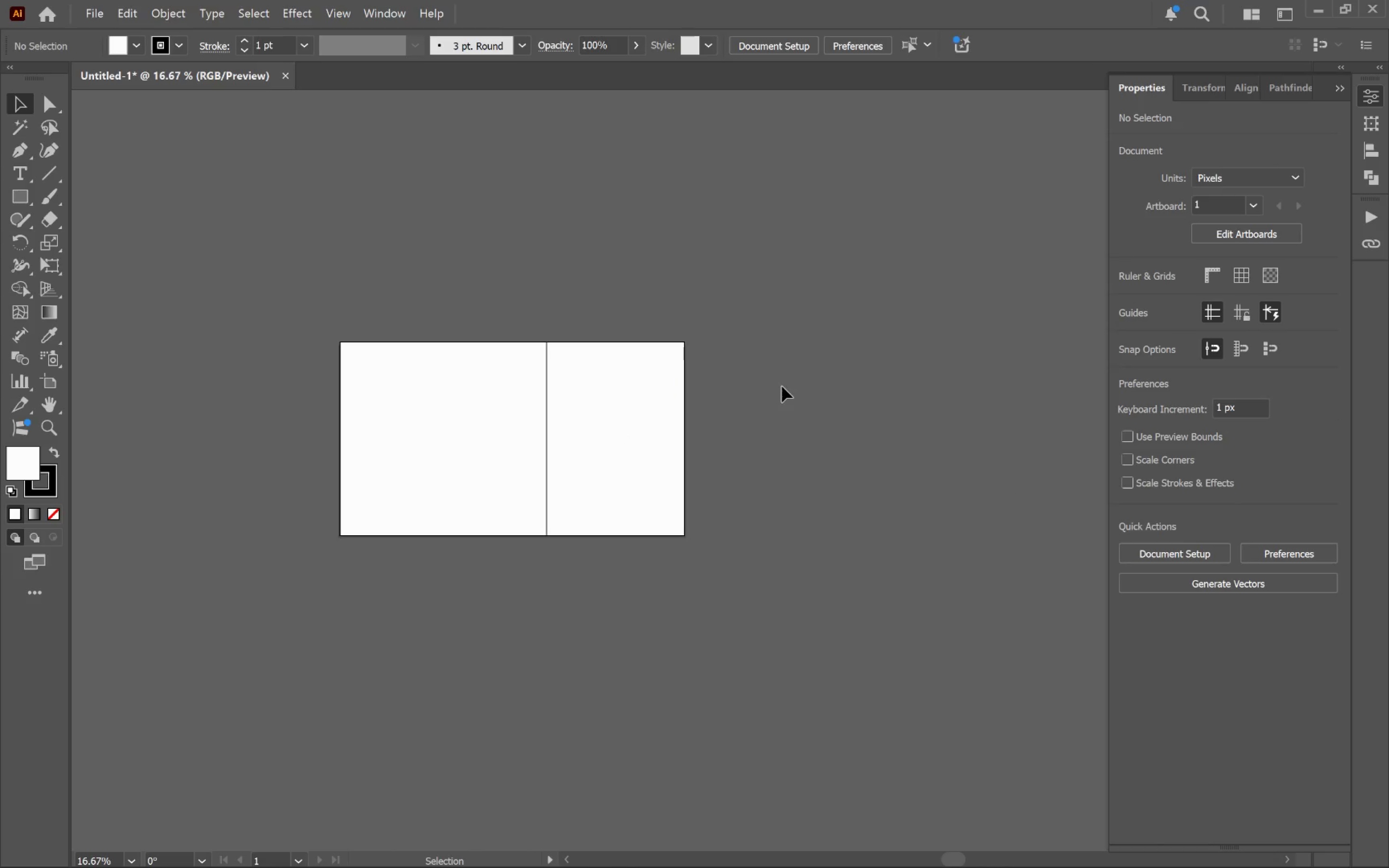 
left_click_drag(start_coordinate=[782, 386], to_coordinate=[420, 424])
 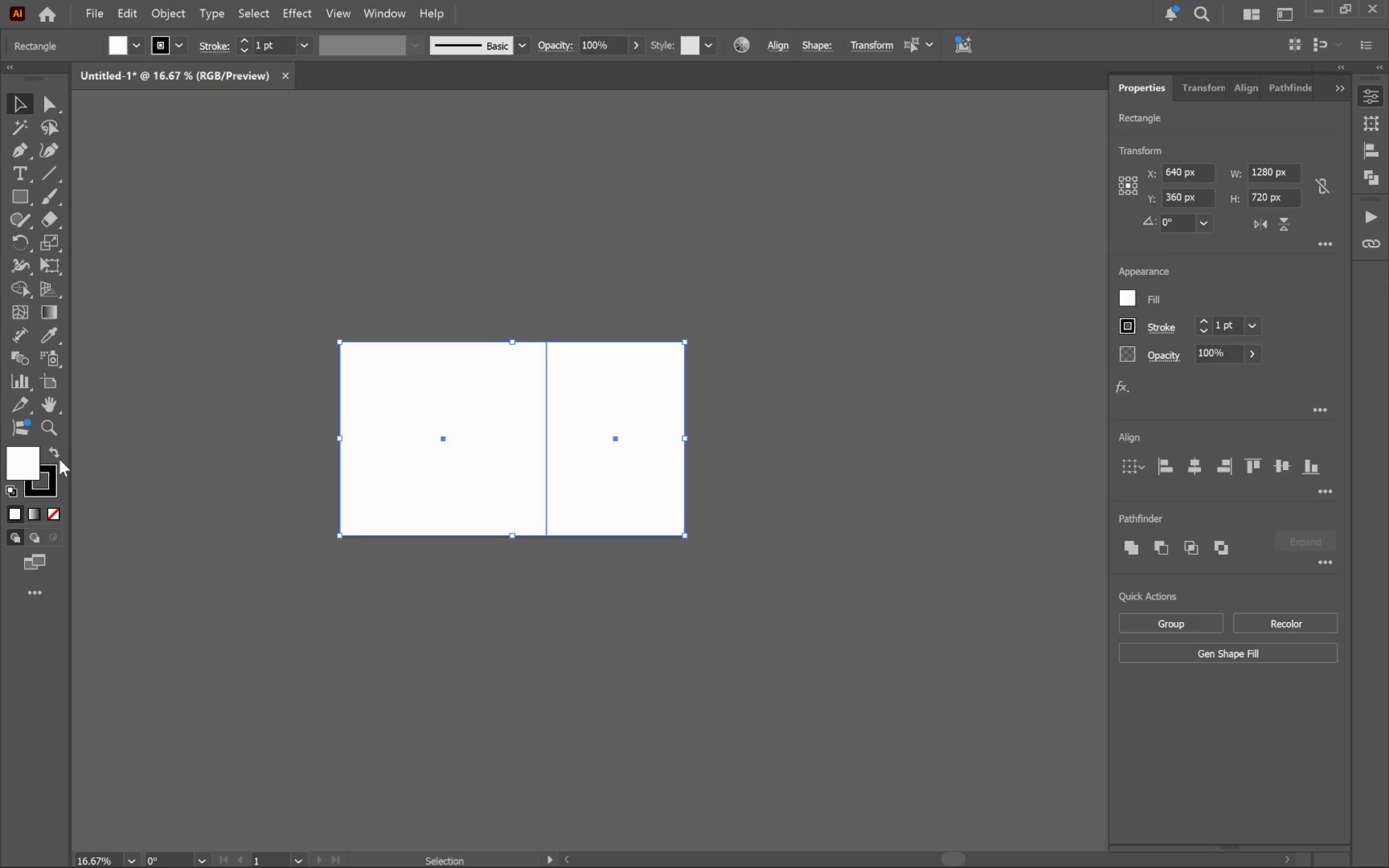 
left_click([50, 453])
 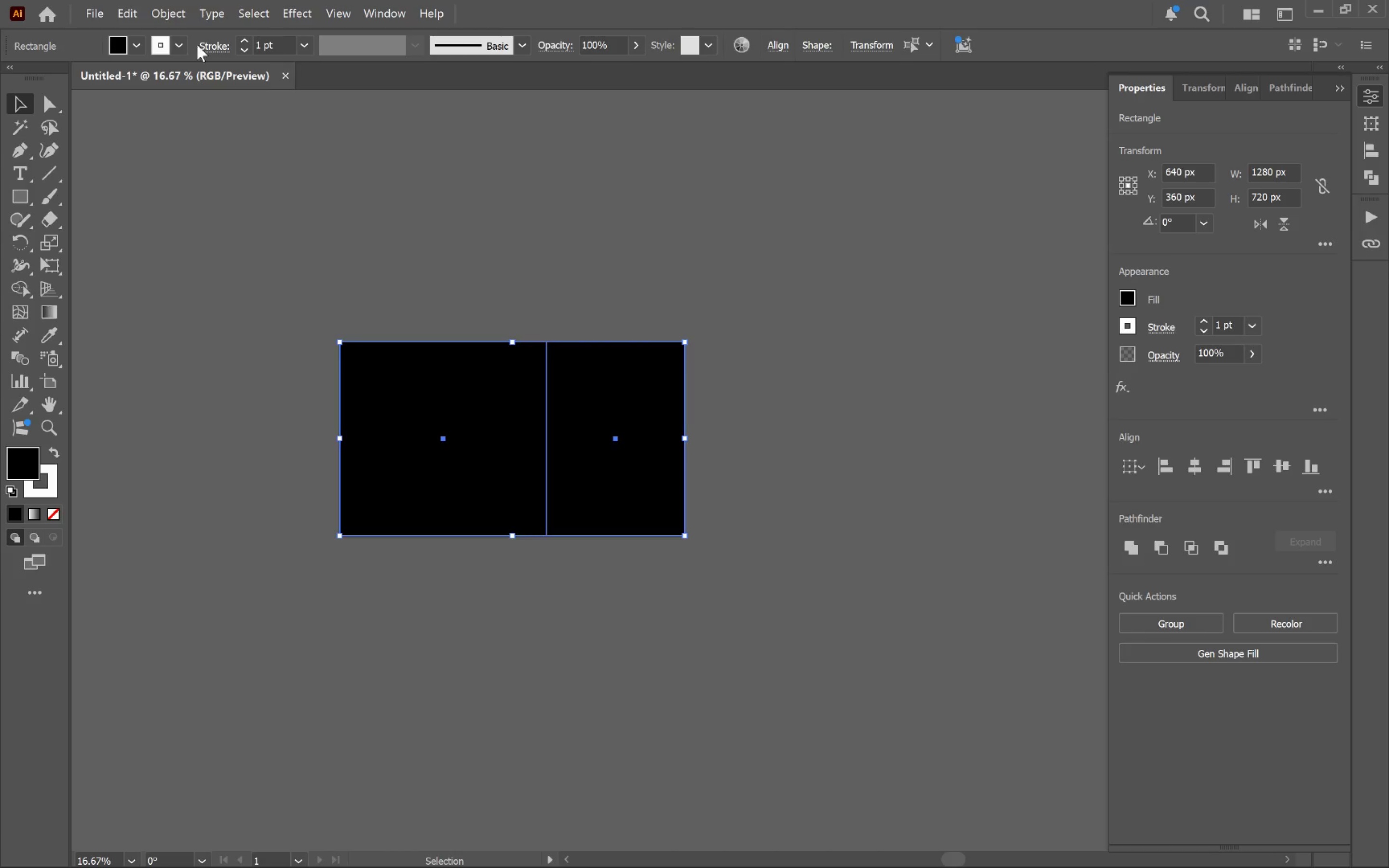 
left_click([184, 46])
 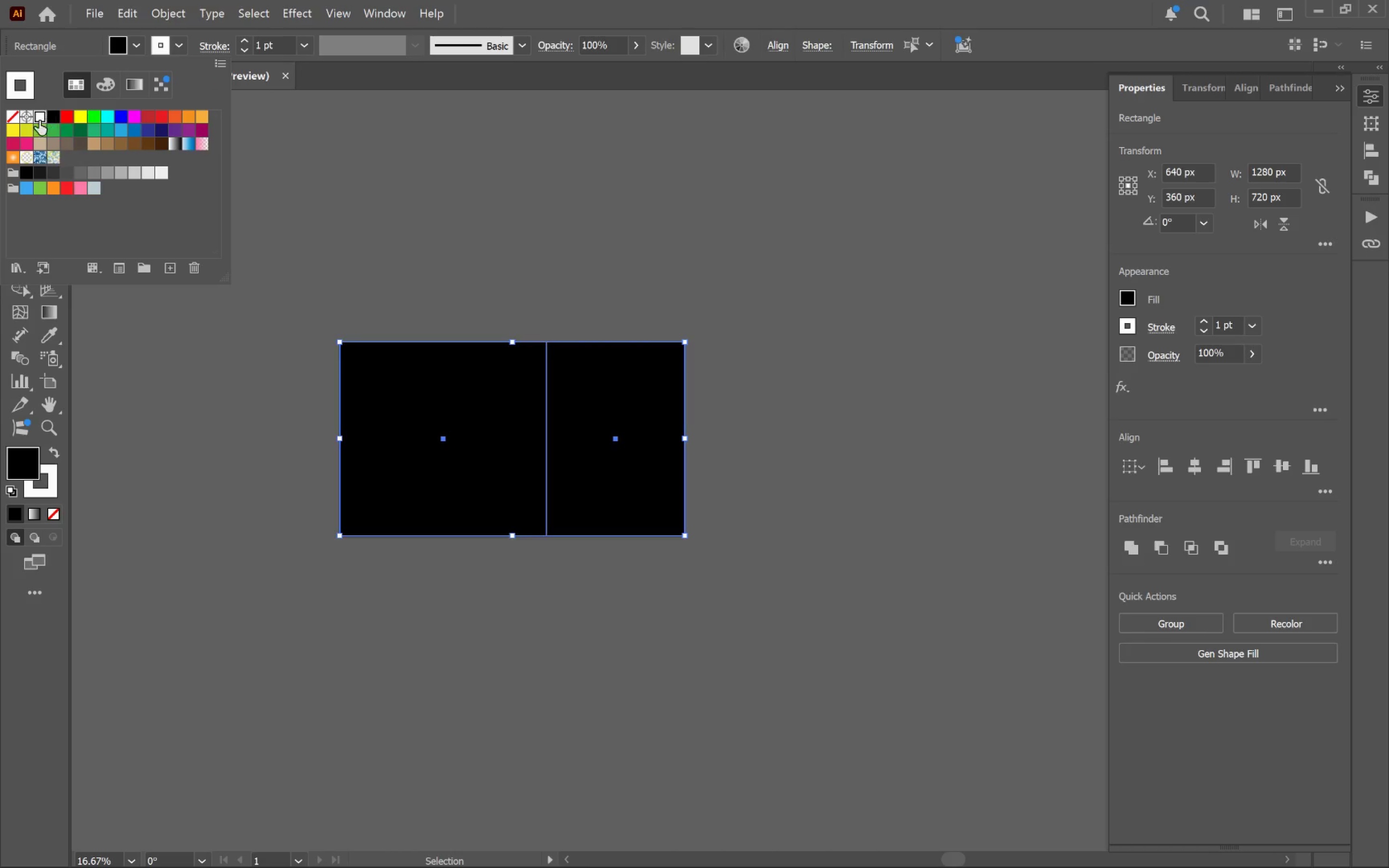 
left_click([36, 120])
 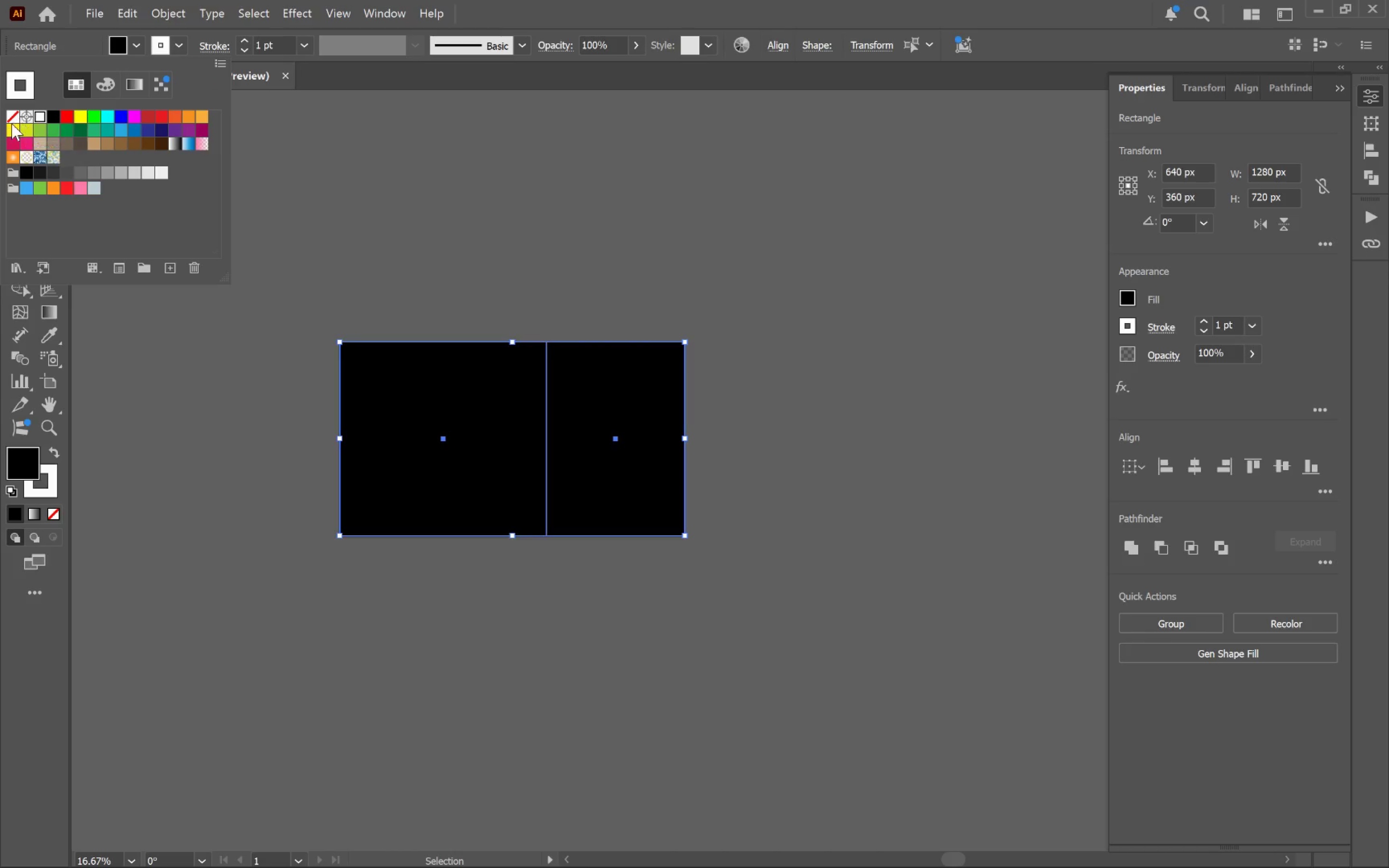 
left_click([12, 123])
 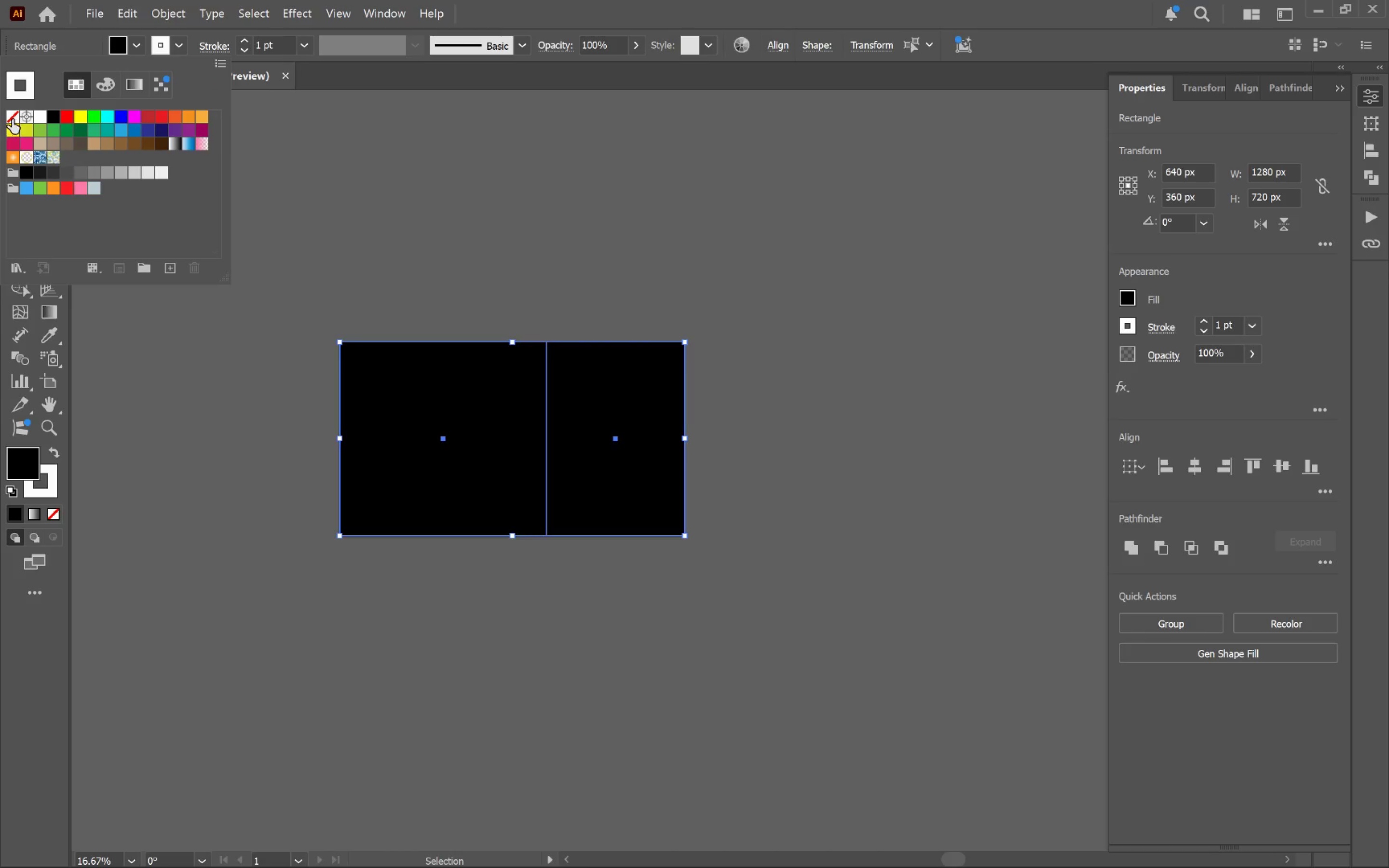 
left_click([12, 119])
 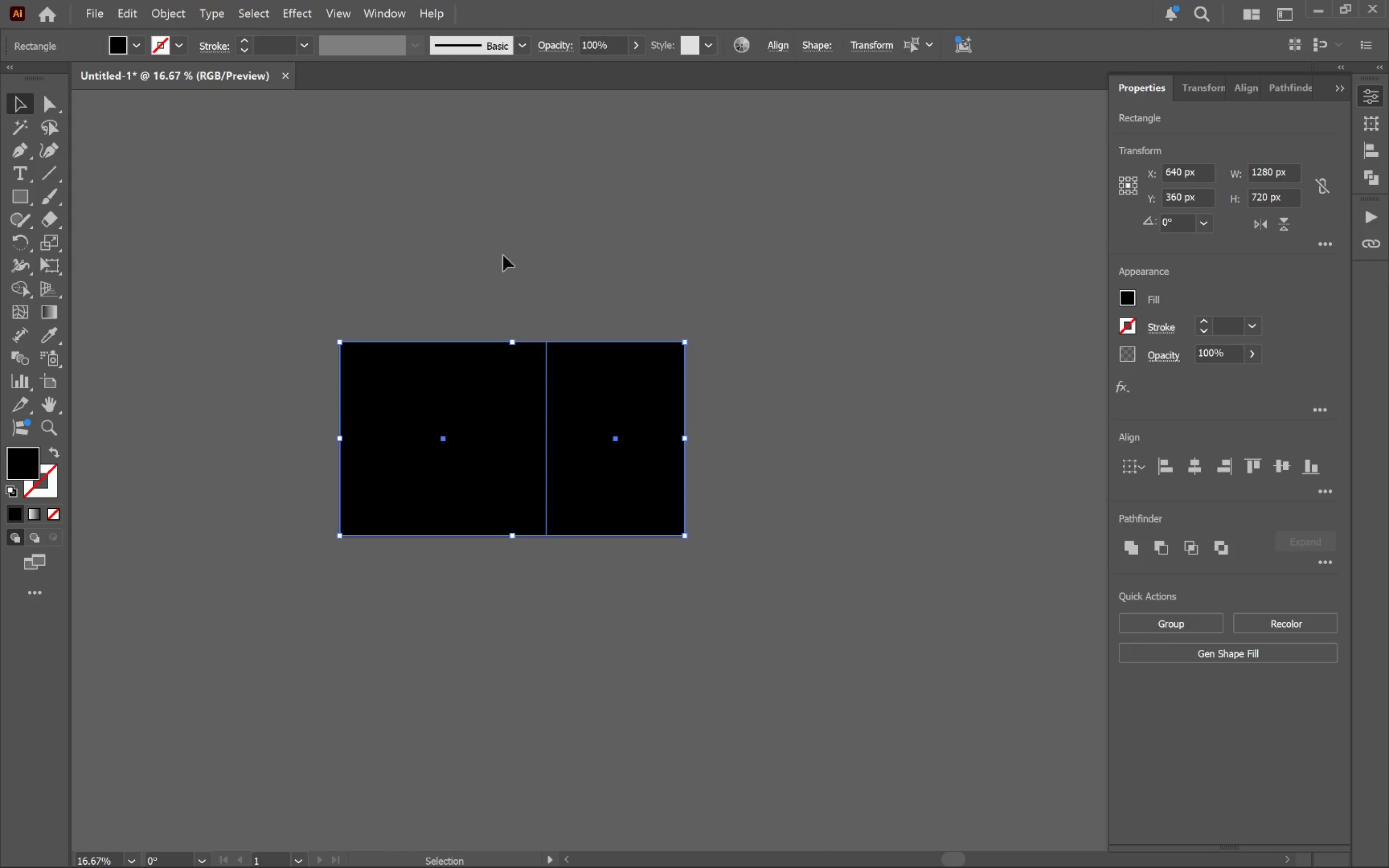 
double_click([564, 269])
 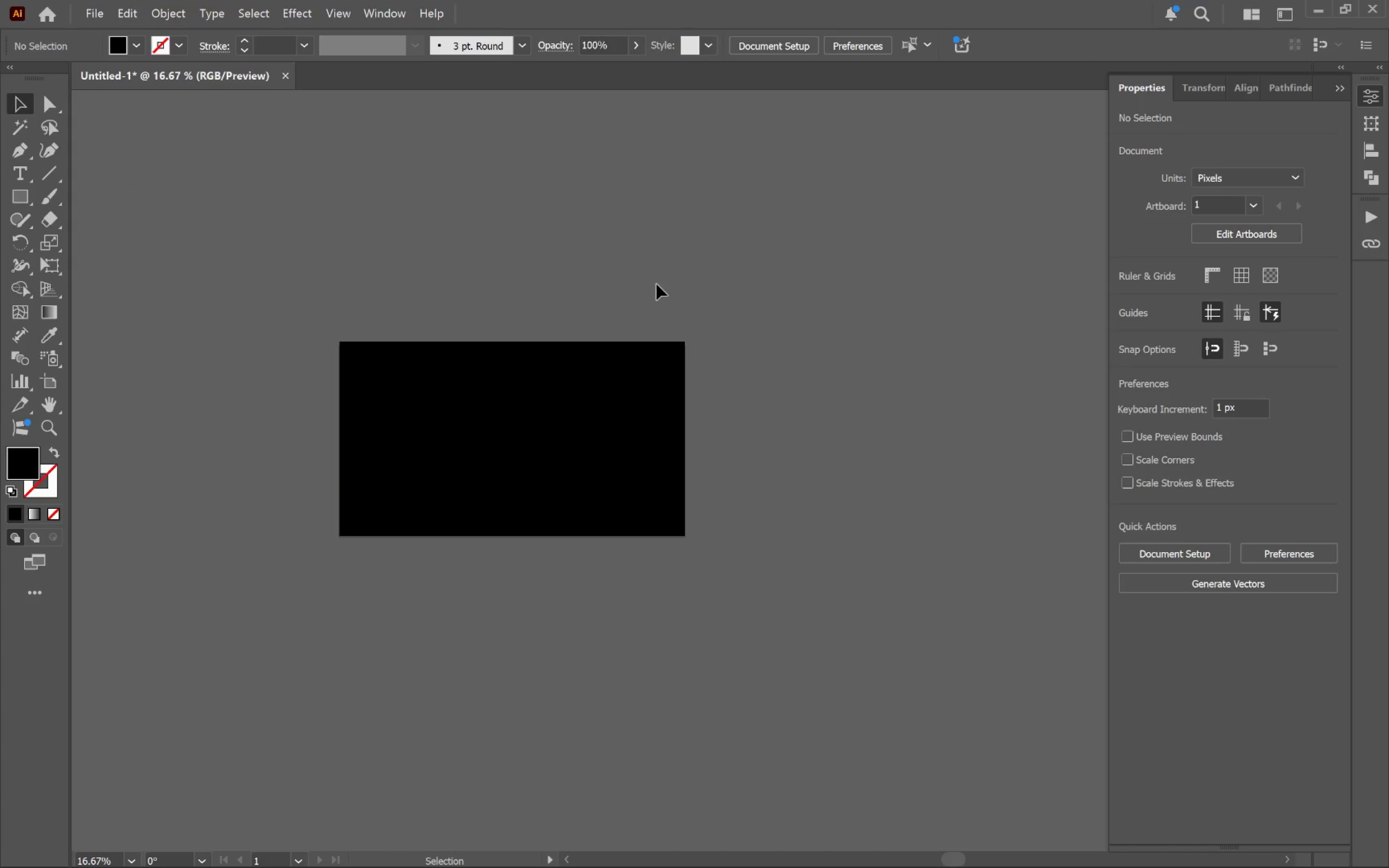 
key(Control+Shift+V)
 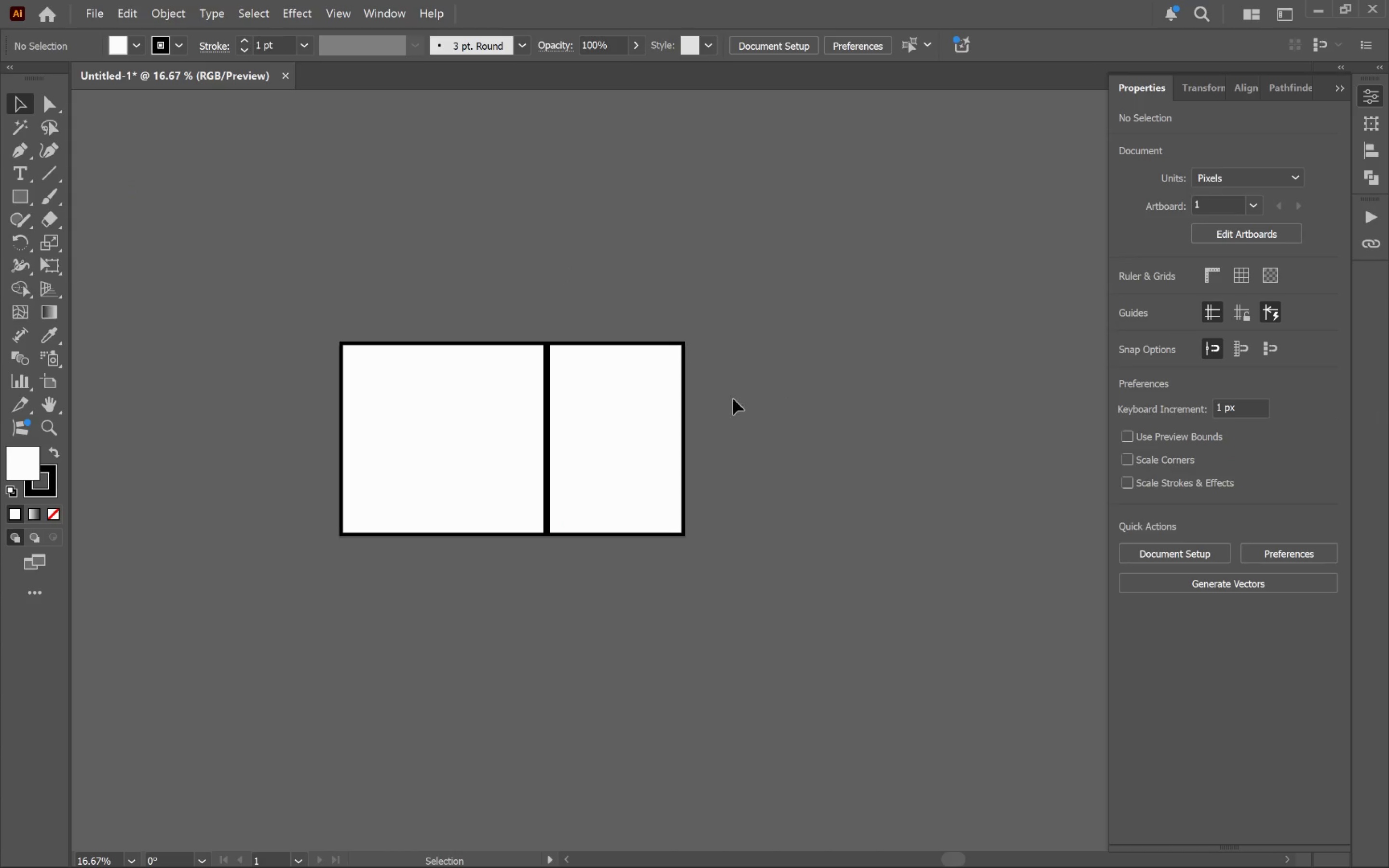 
hold_key(key=AltLeft, duration=0.67)
scroll: coordinate [741, 425], scroll_direction: none, amount: 0.0
 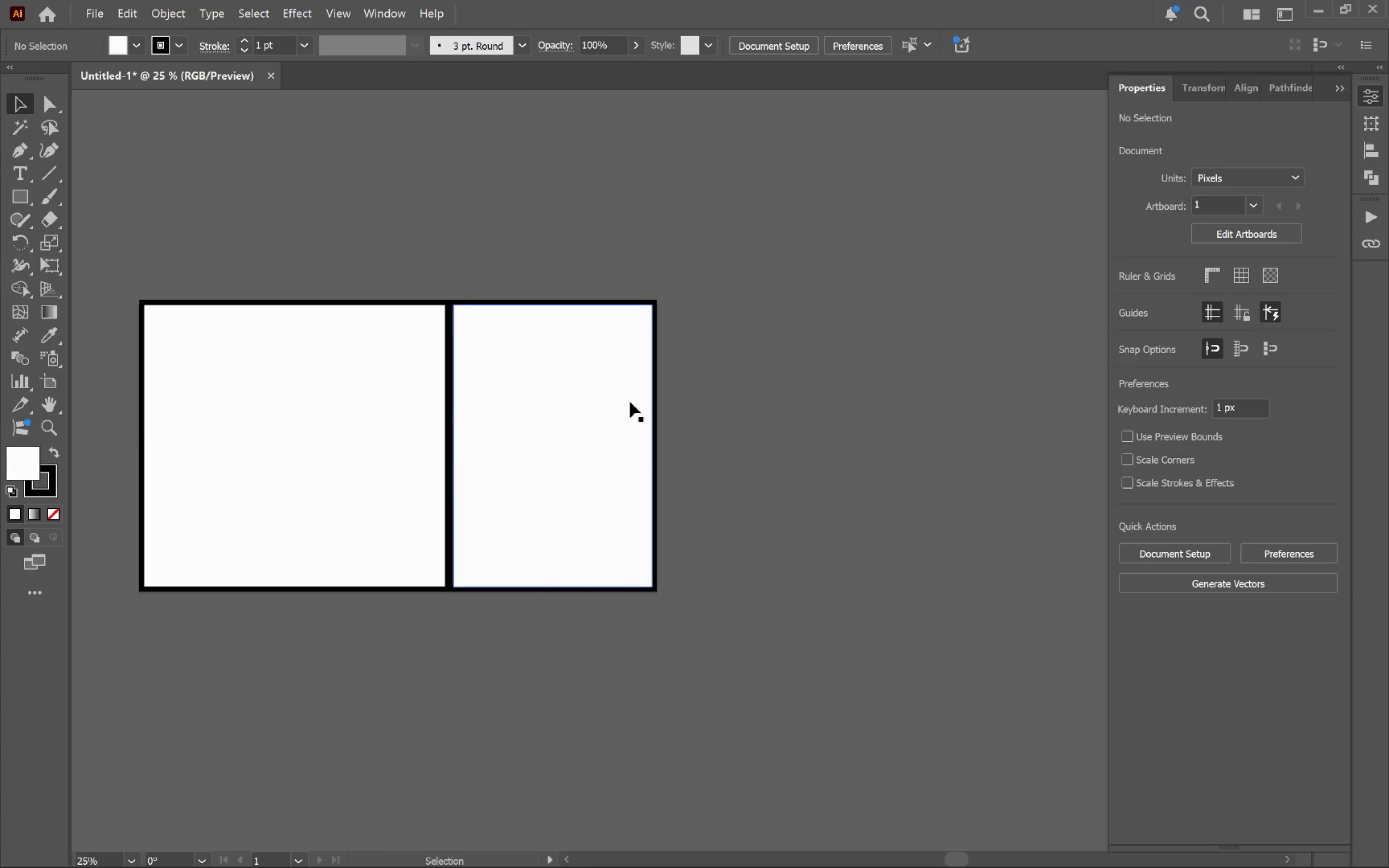 
hold_key(key=Space, duration=1.43)
 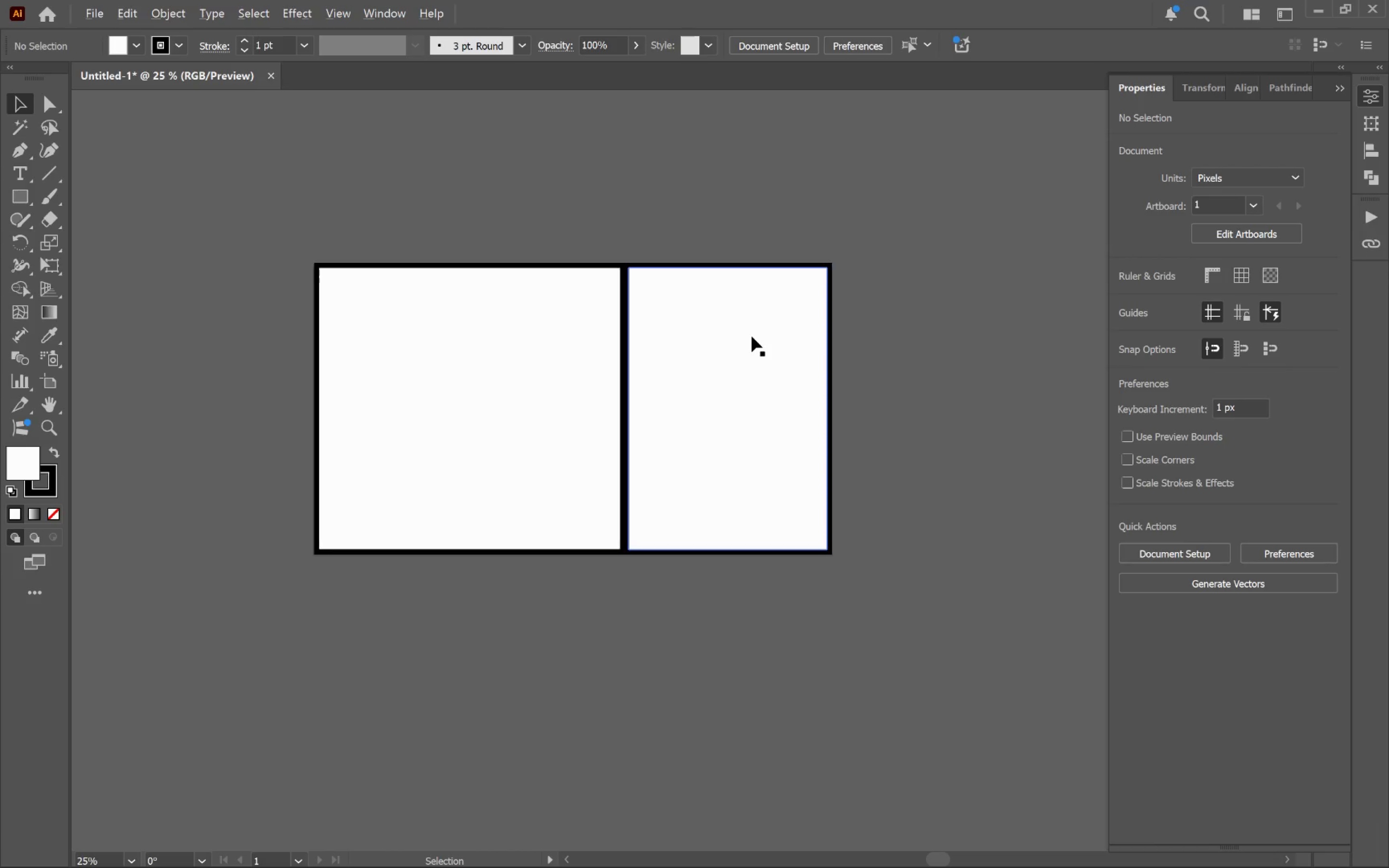 
left_click_drag(start_coordinate=[572, 379], to_coordinate=[748, 341])
 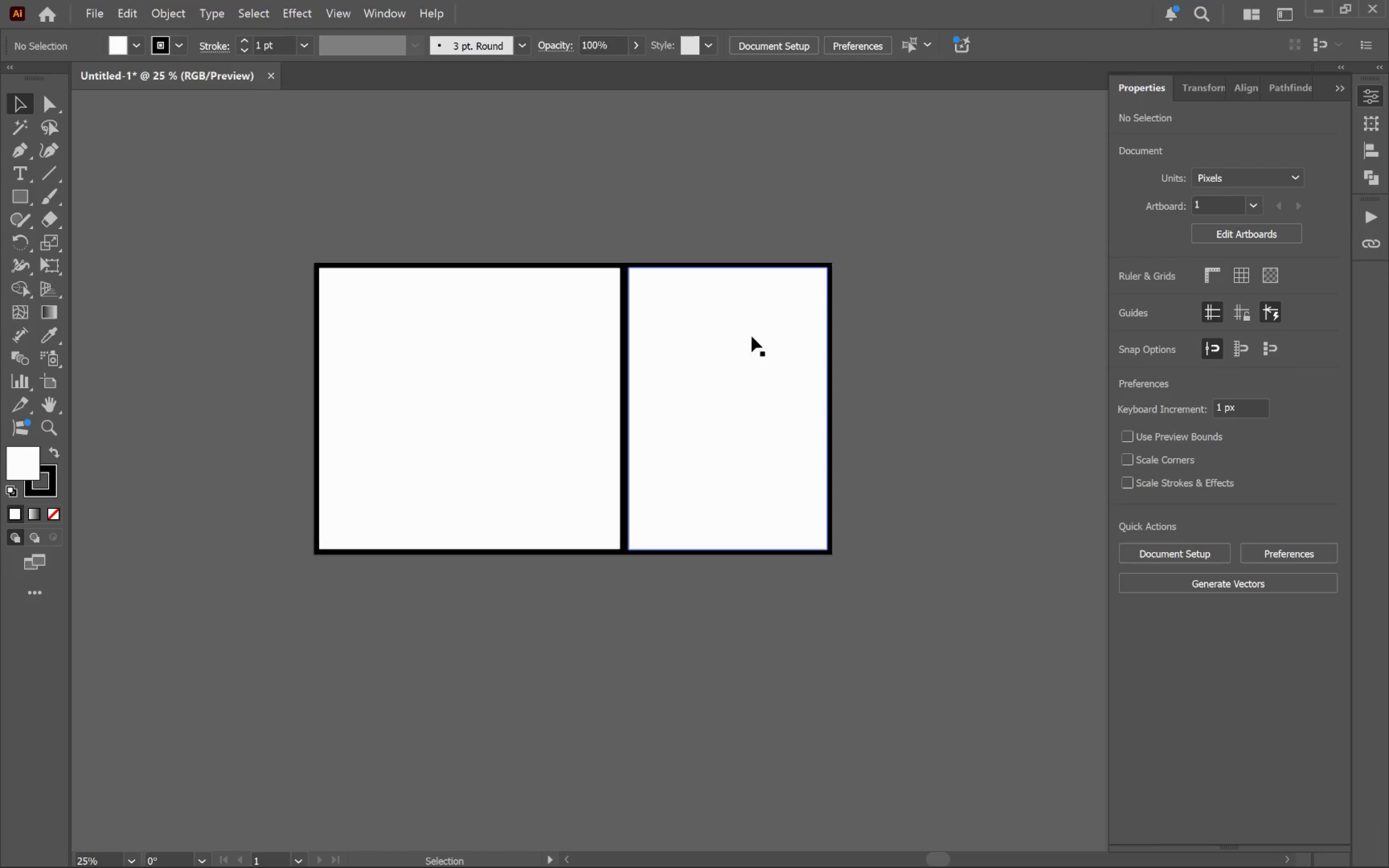 
hold_key(key=AltLeft, duration=0.46)
 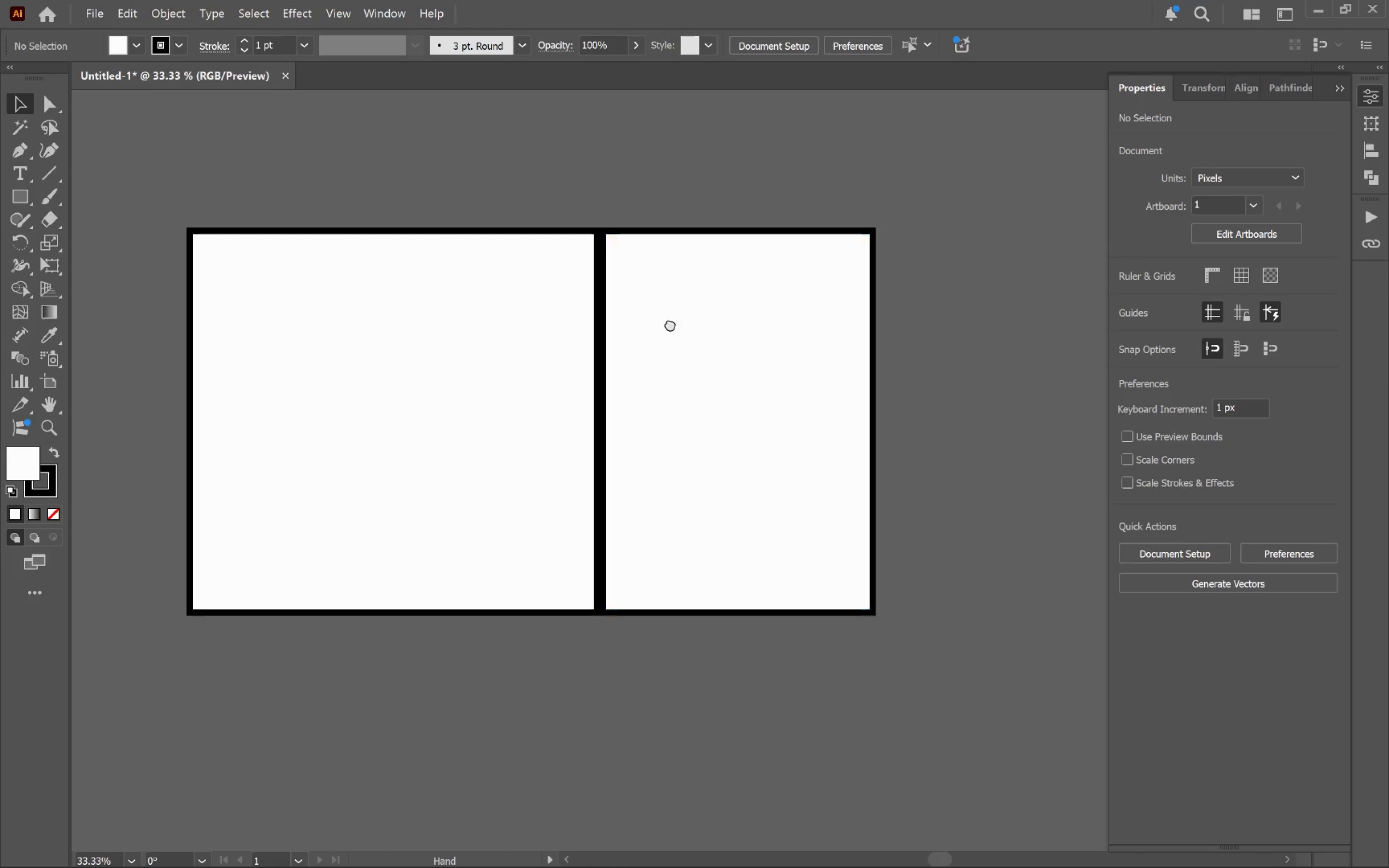 
hold_key(key=Space, duration=1.52)
 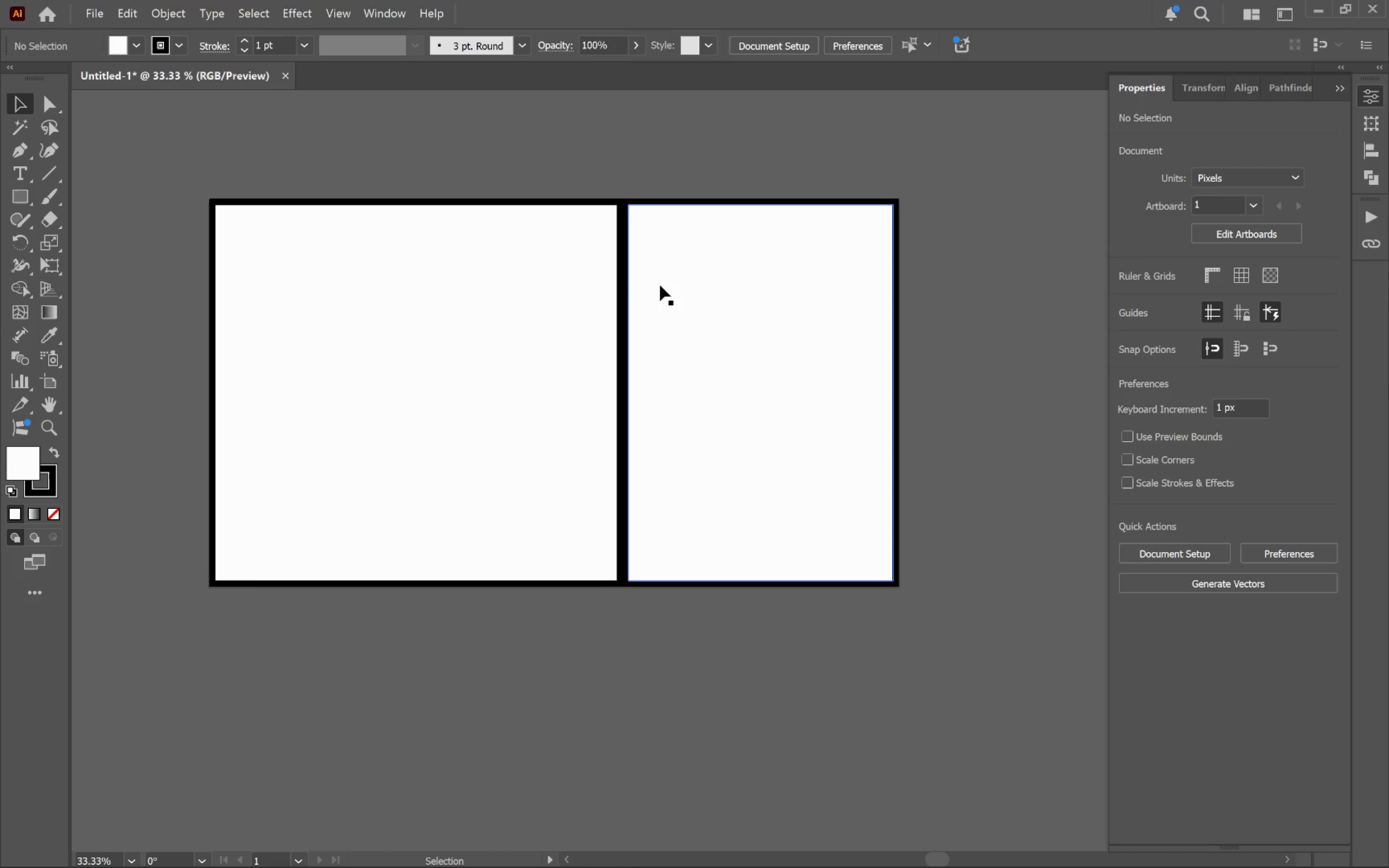 
scroll: coordinate [751, 336], scroll_direction: up, amount: 1.0
 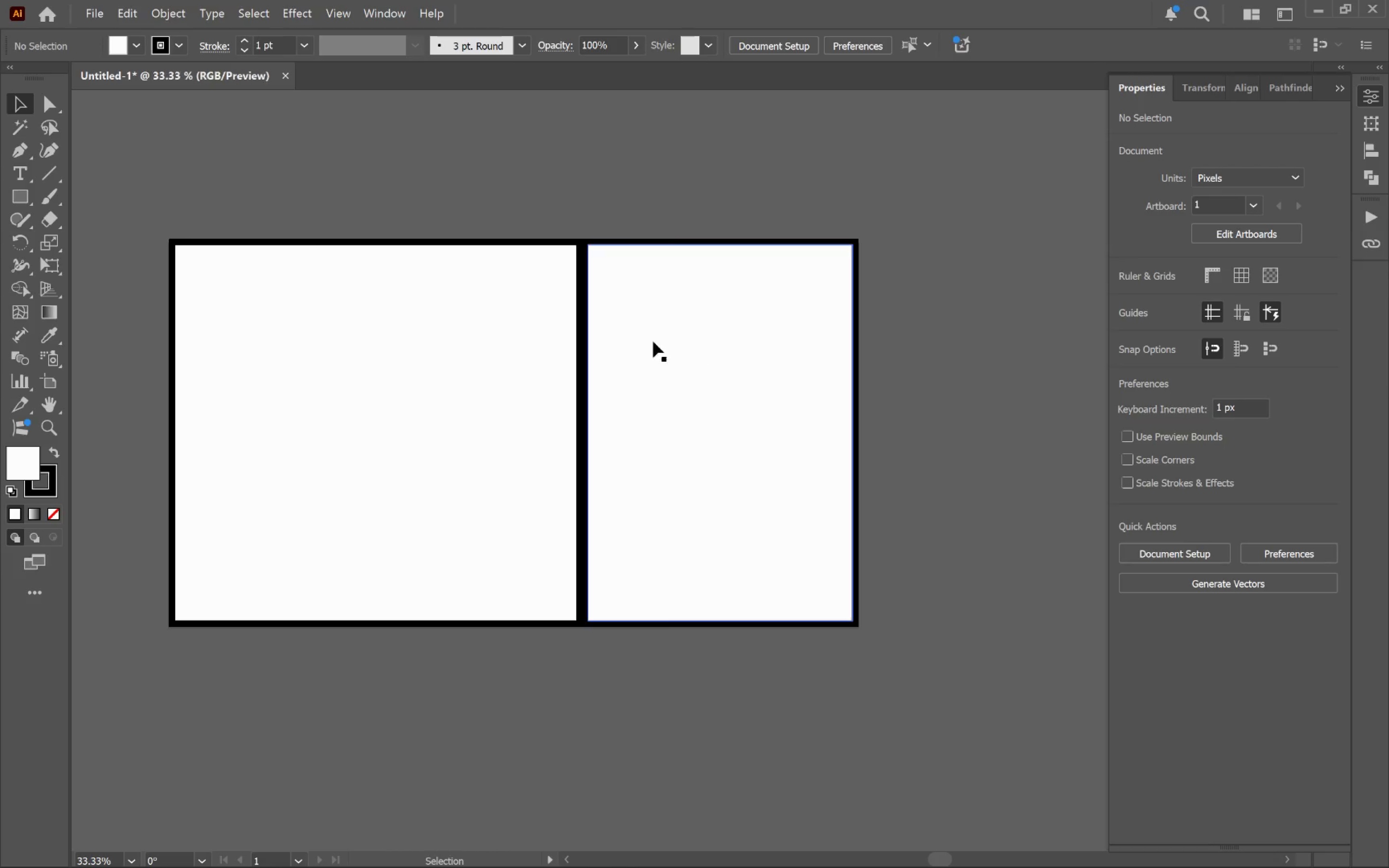 
left_click_drag(start_coordinate=[650, 336], to_coordinate=[690, 296])
 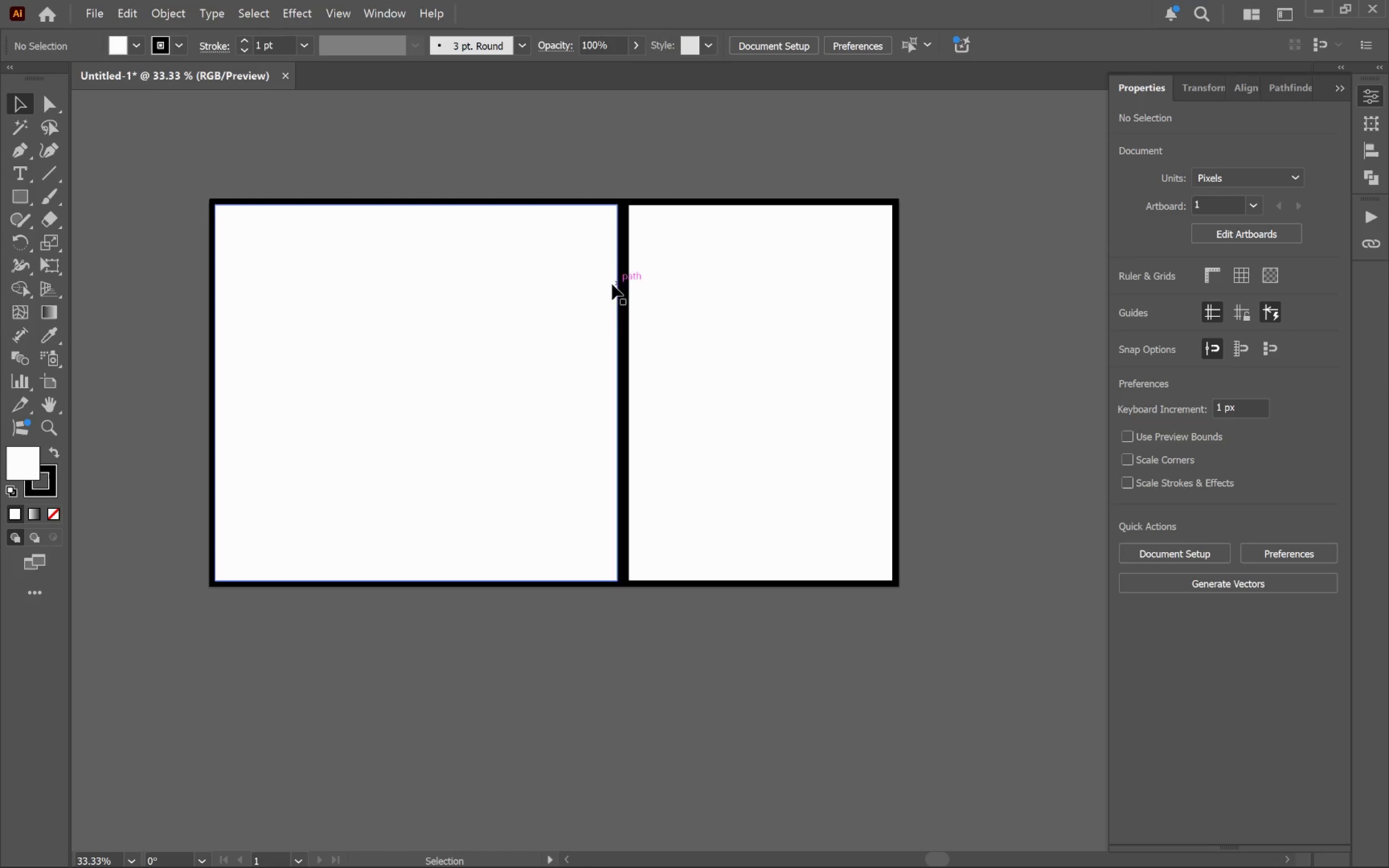 
key(Space)
 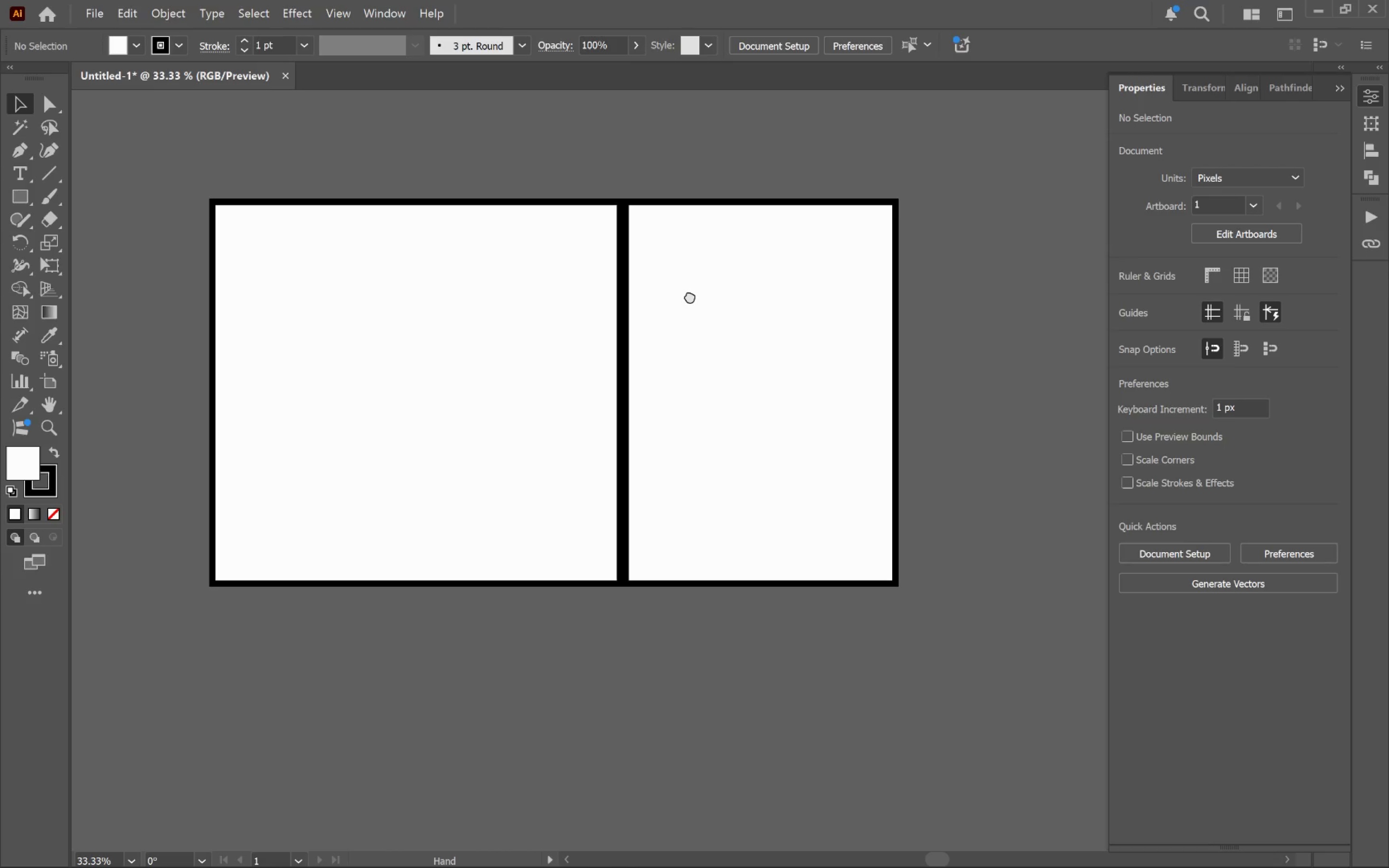 
key(Space)
 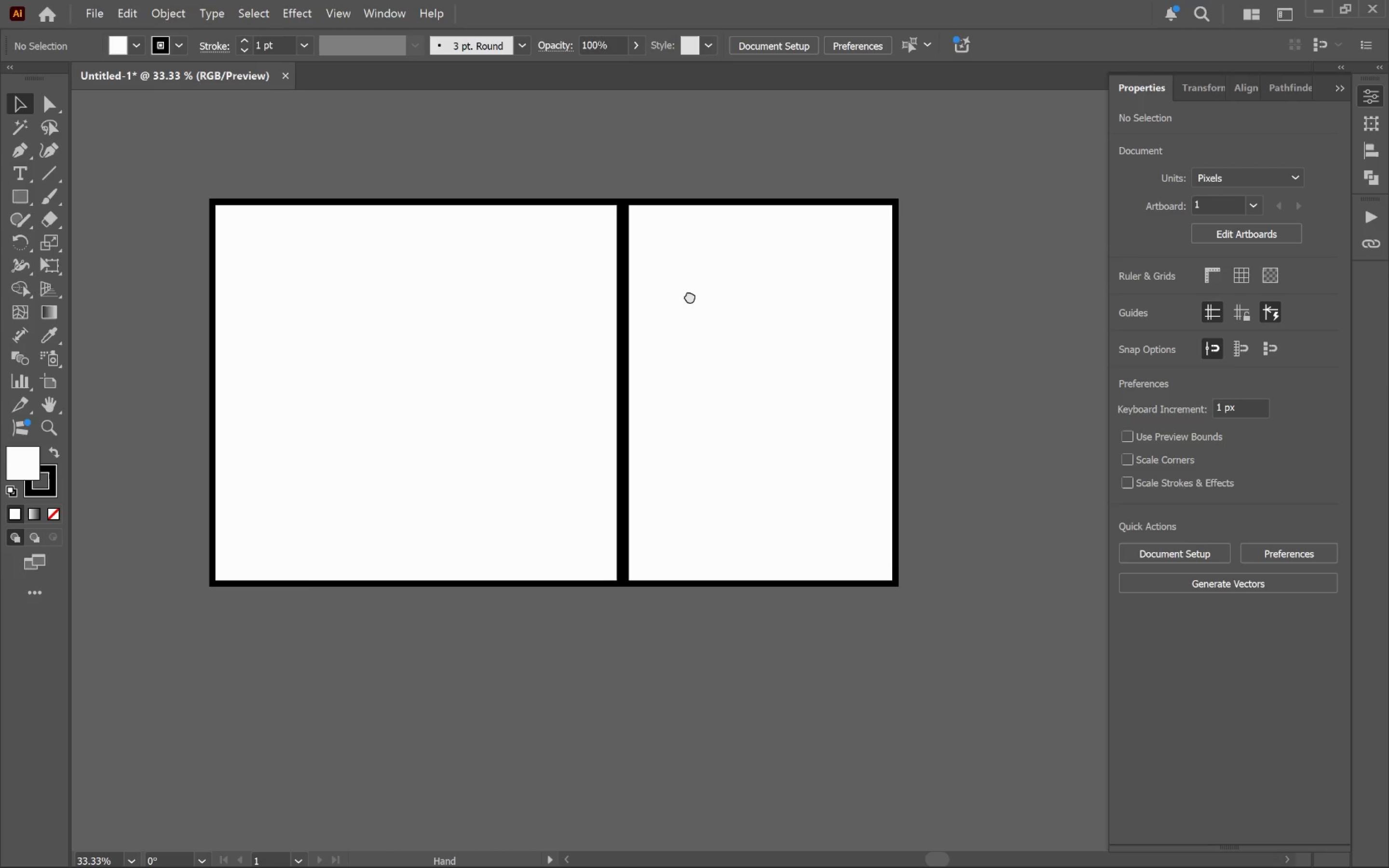 
key(Space)
 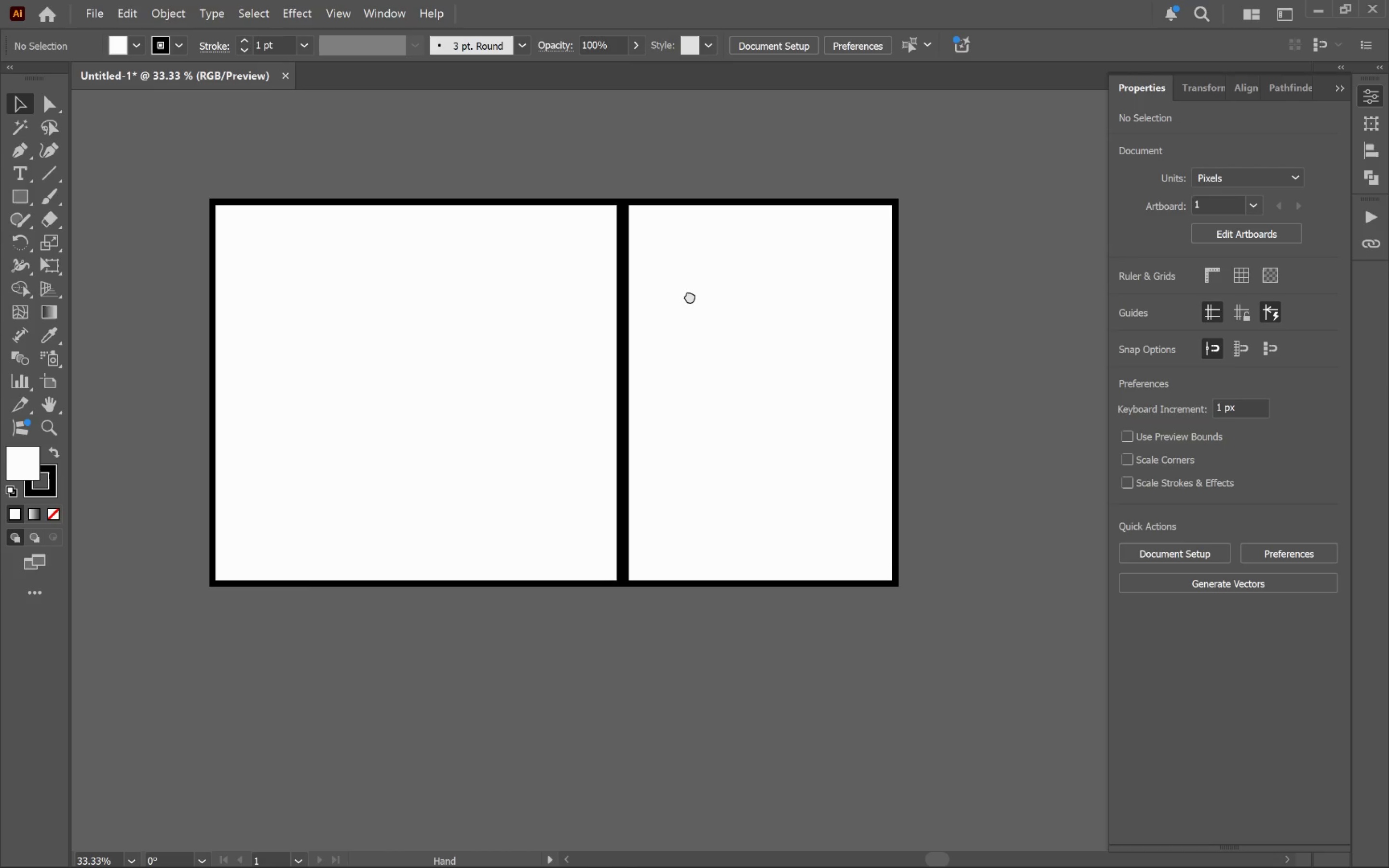 
key(Space)
 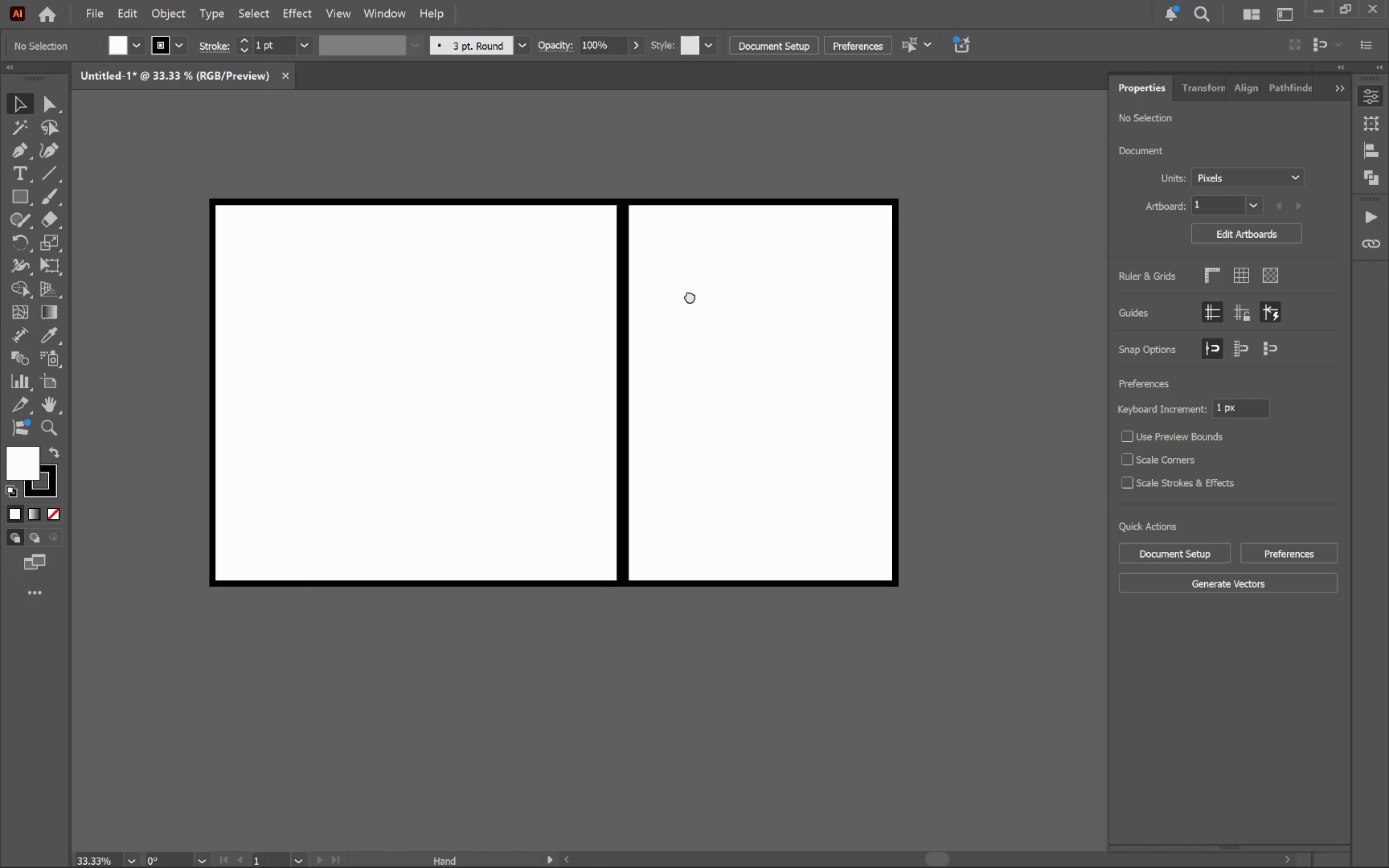 
key(Space)
 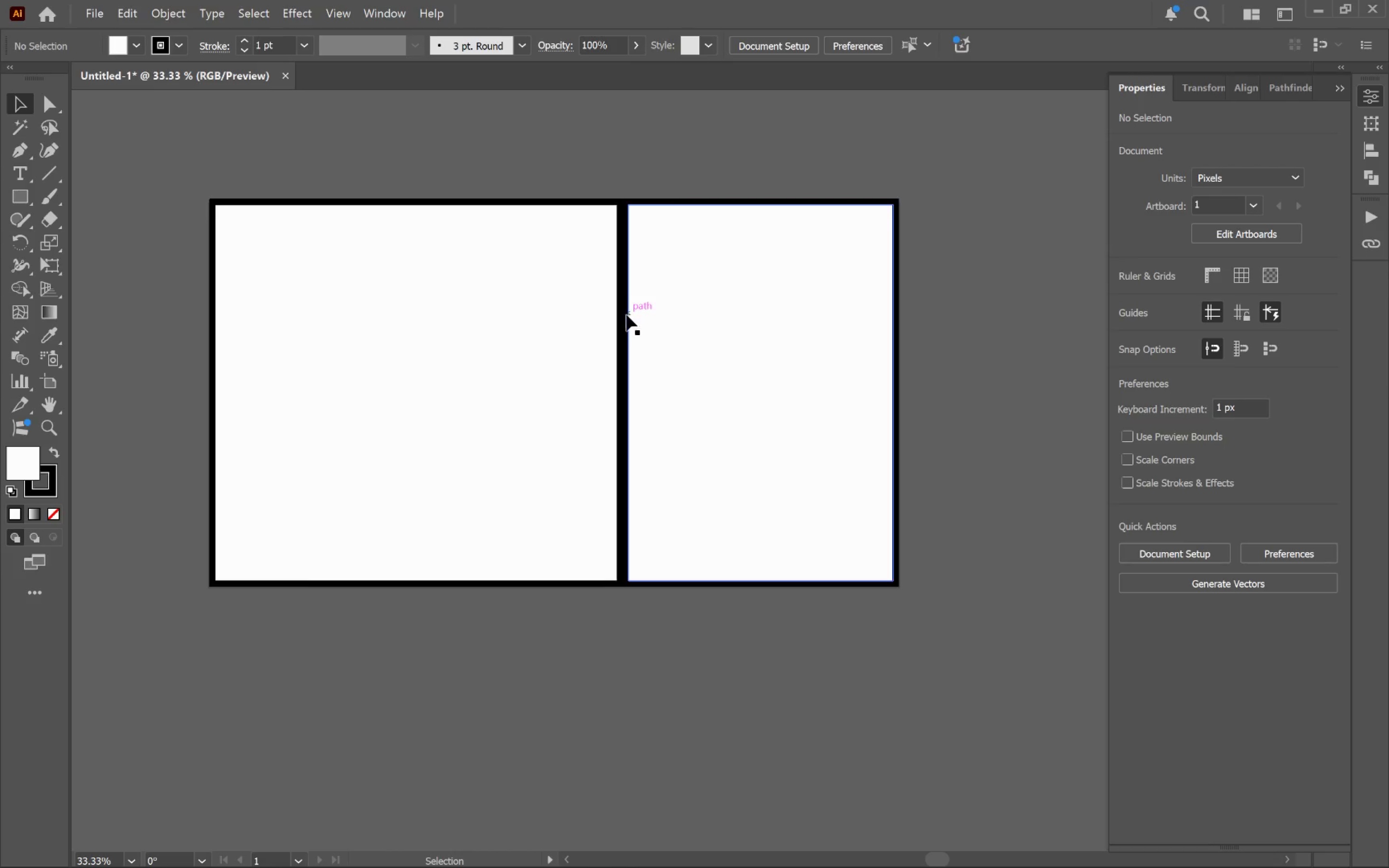 
left_click([569, 315])
 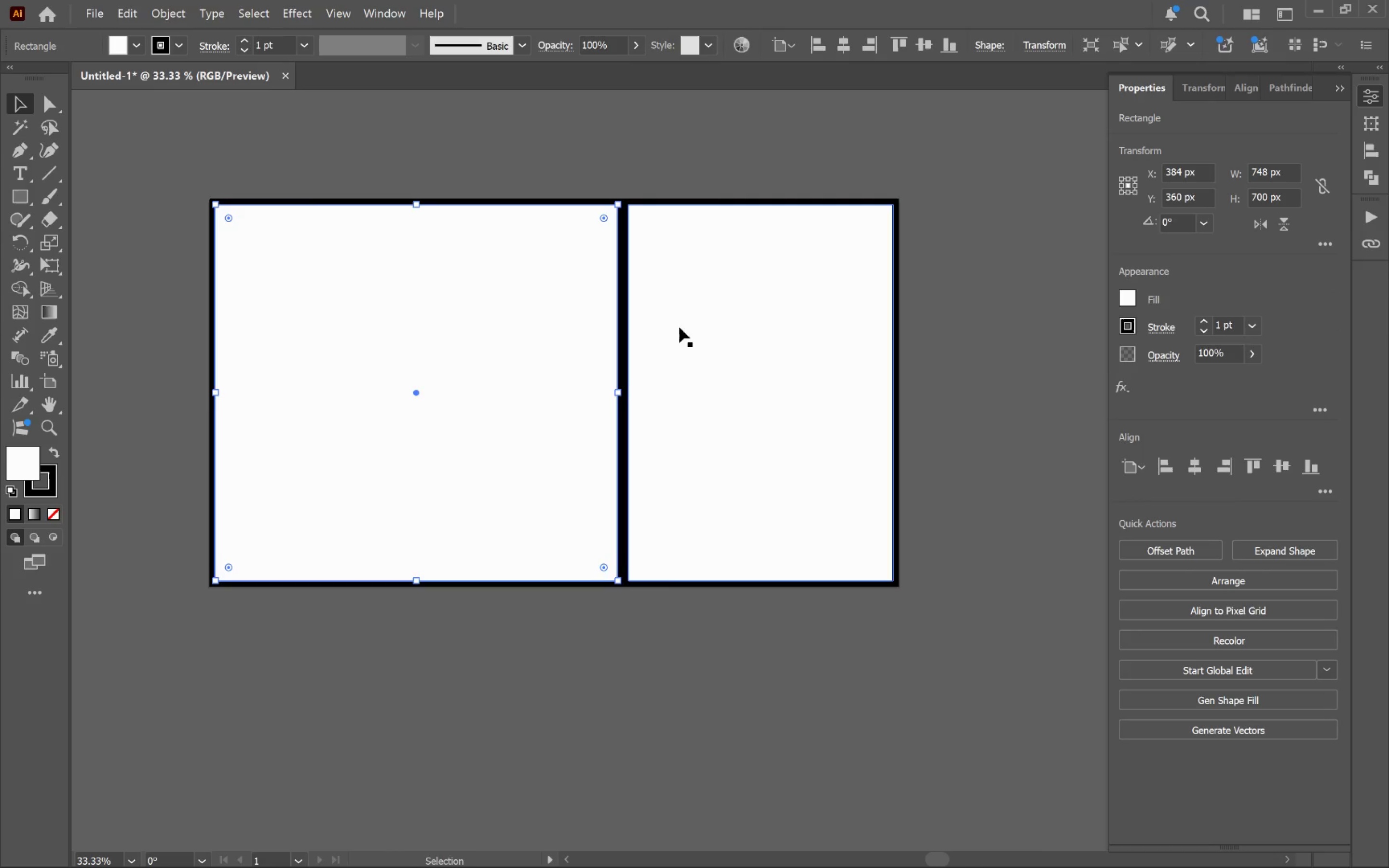 
hold_key(key=ShiftLeft, duration=0.65)
left_click([708, 327])
 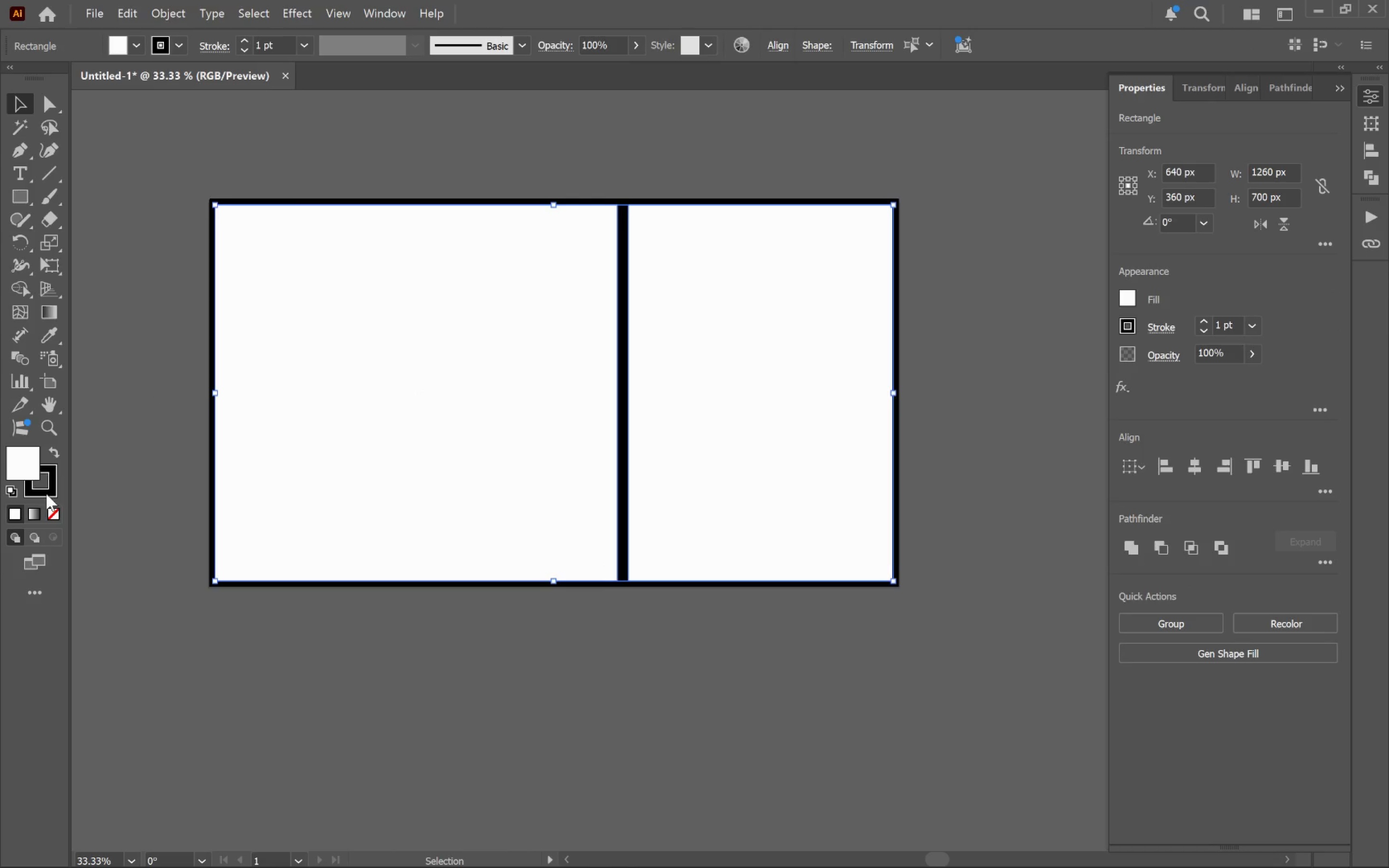 
double_click([53, 511])
 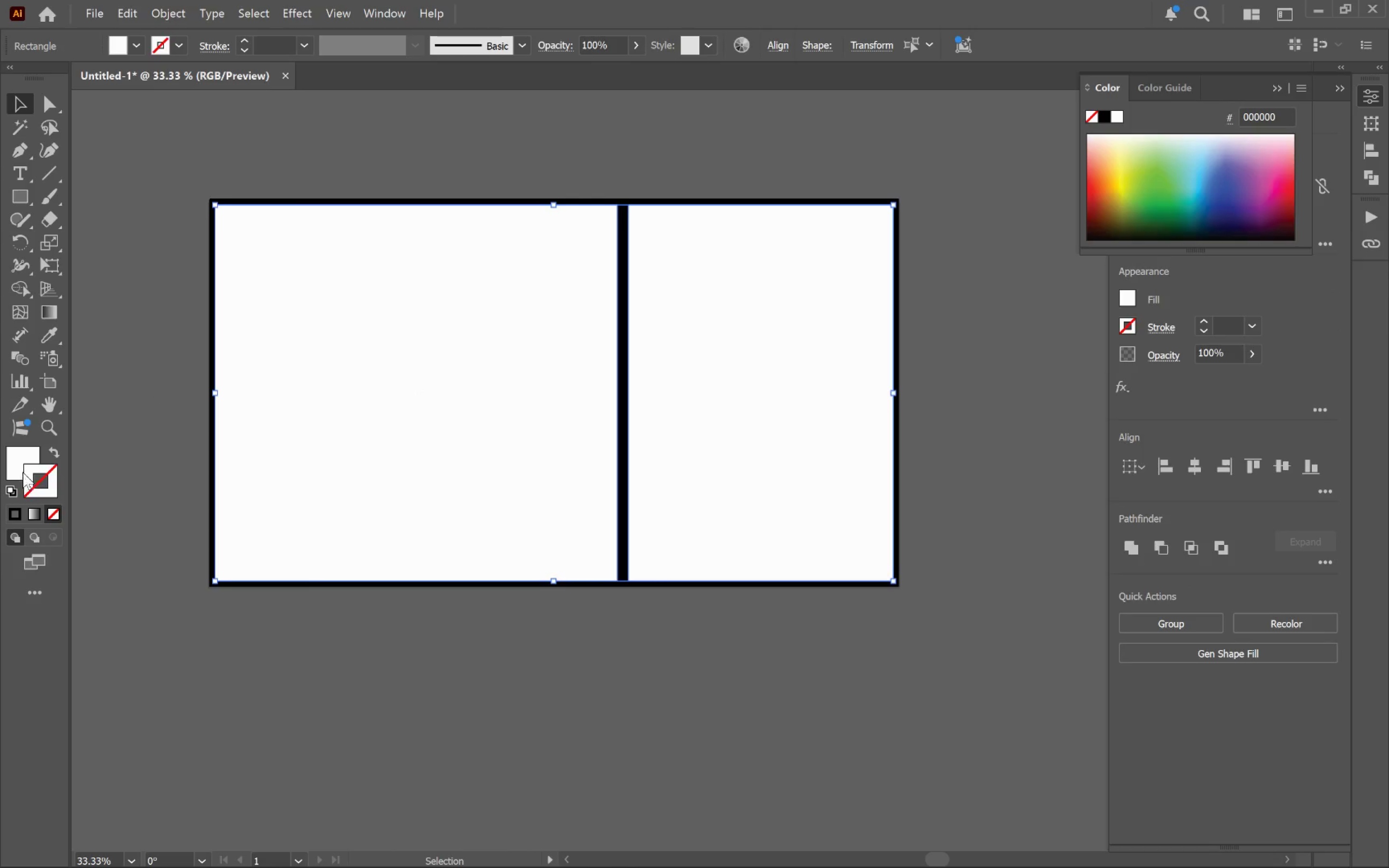 
left_click([20, 461])
 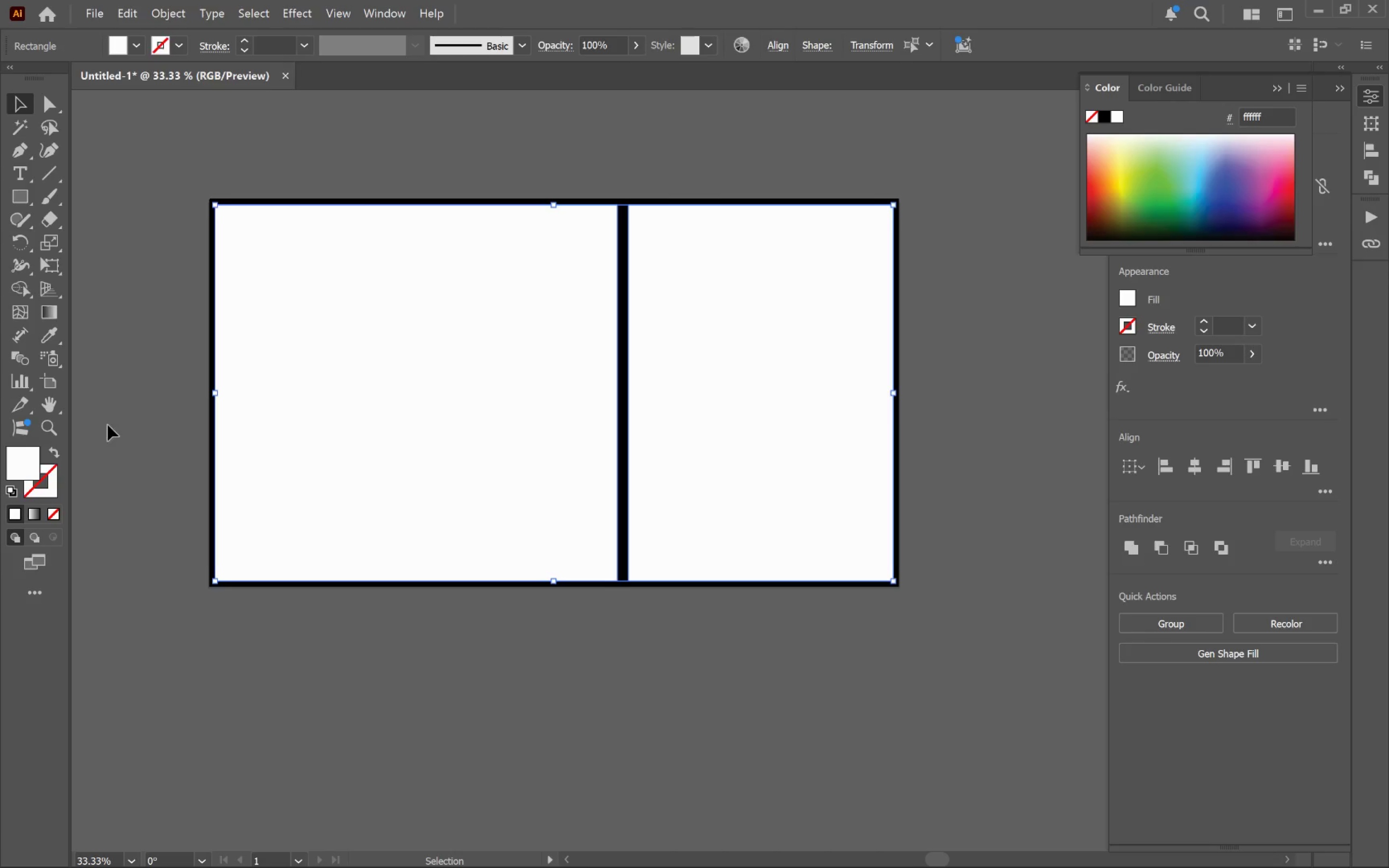 
left_click([109, 424])
 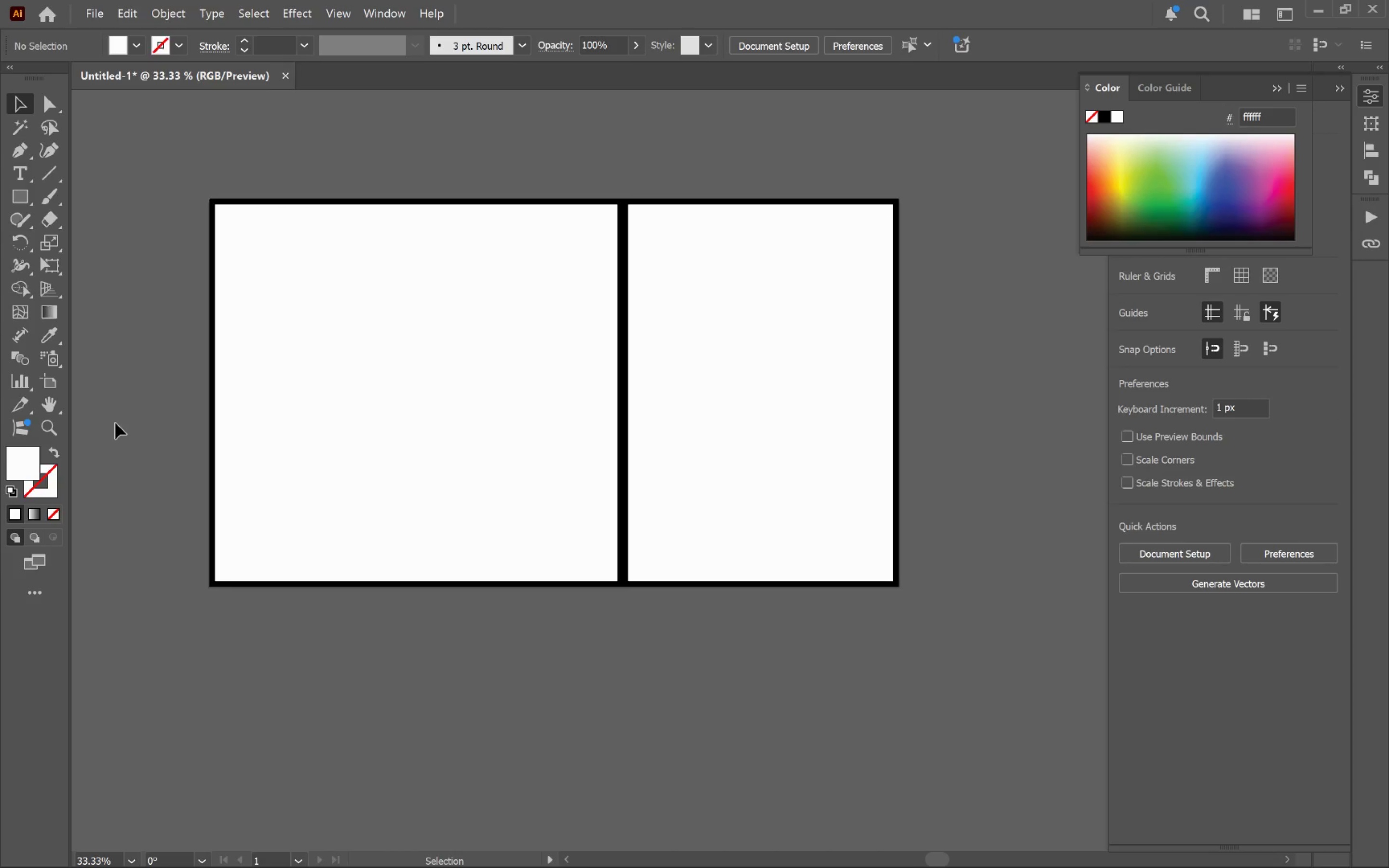 
key(Alt+Tab)
 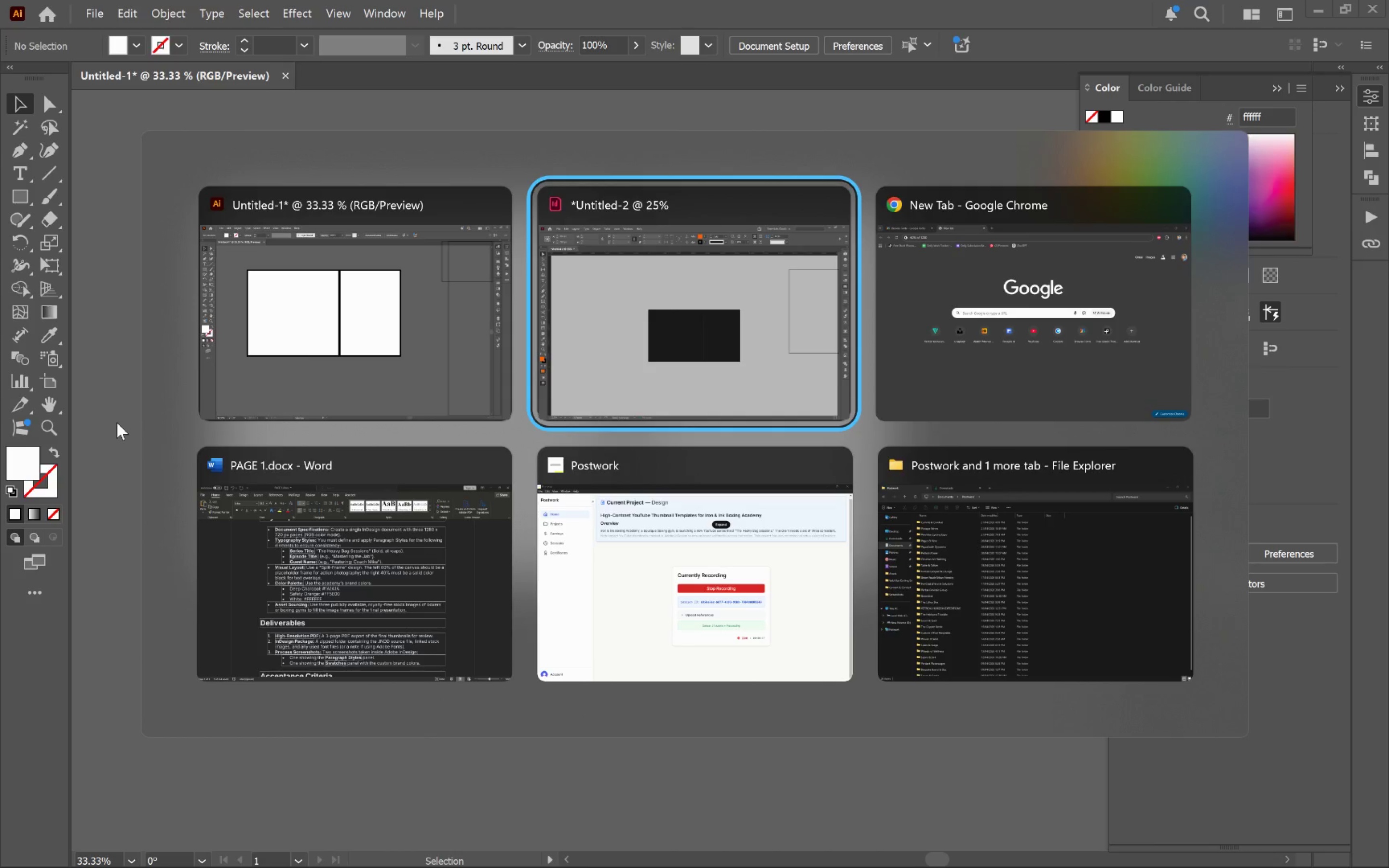 
key(Alt+Tab)
 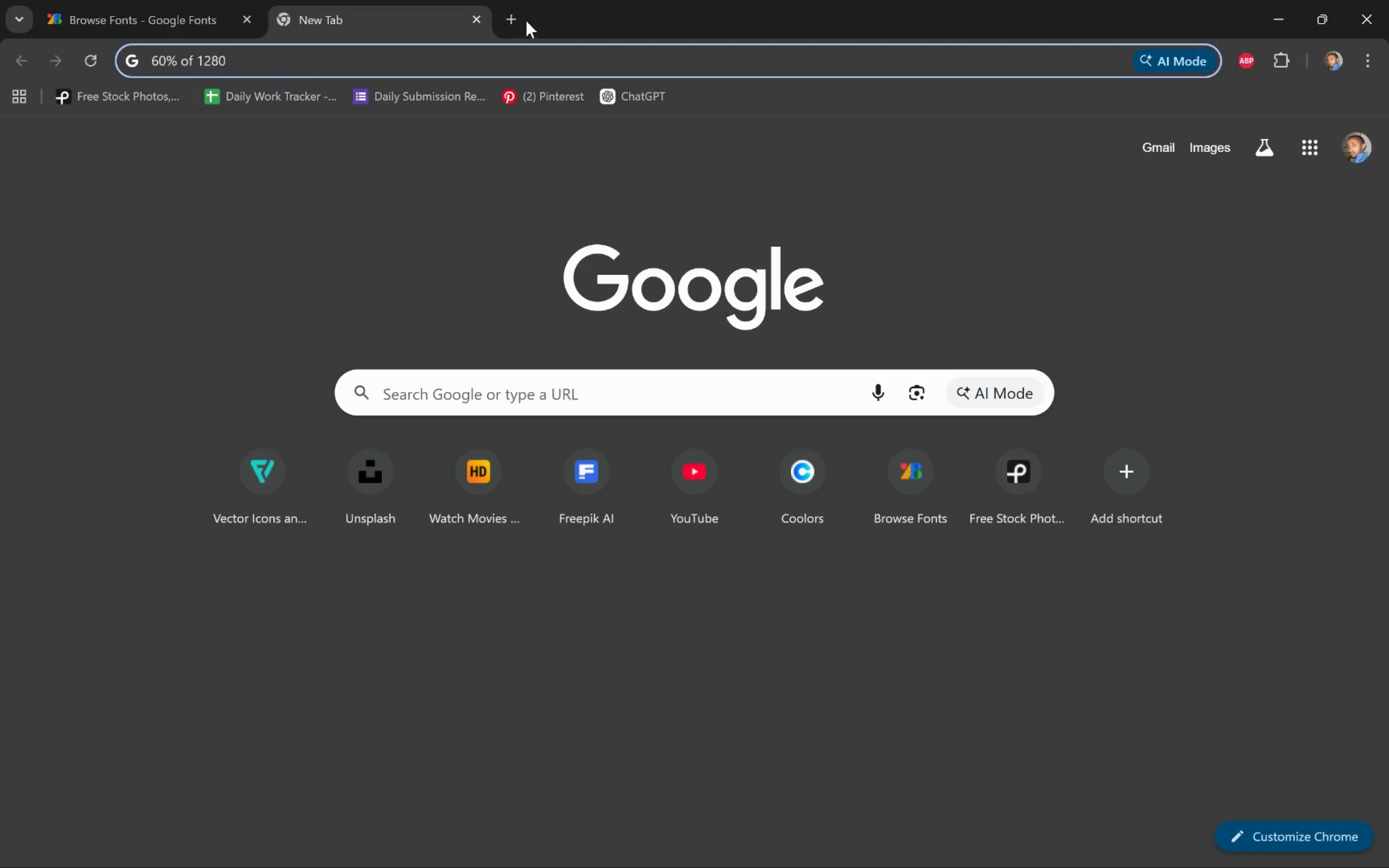 
key(Control+A)
 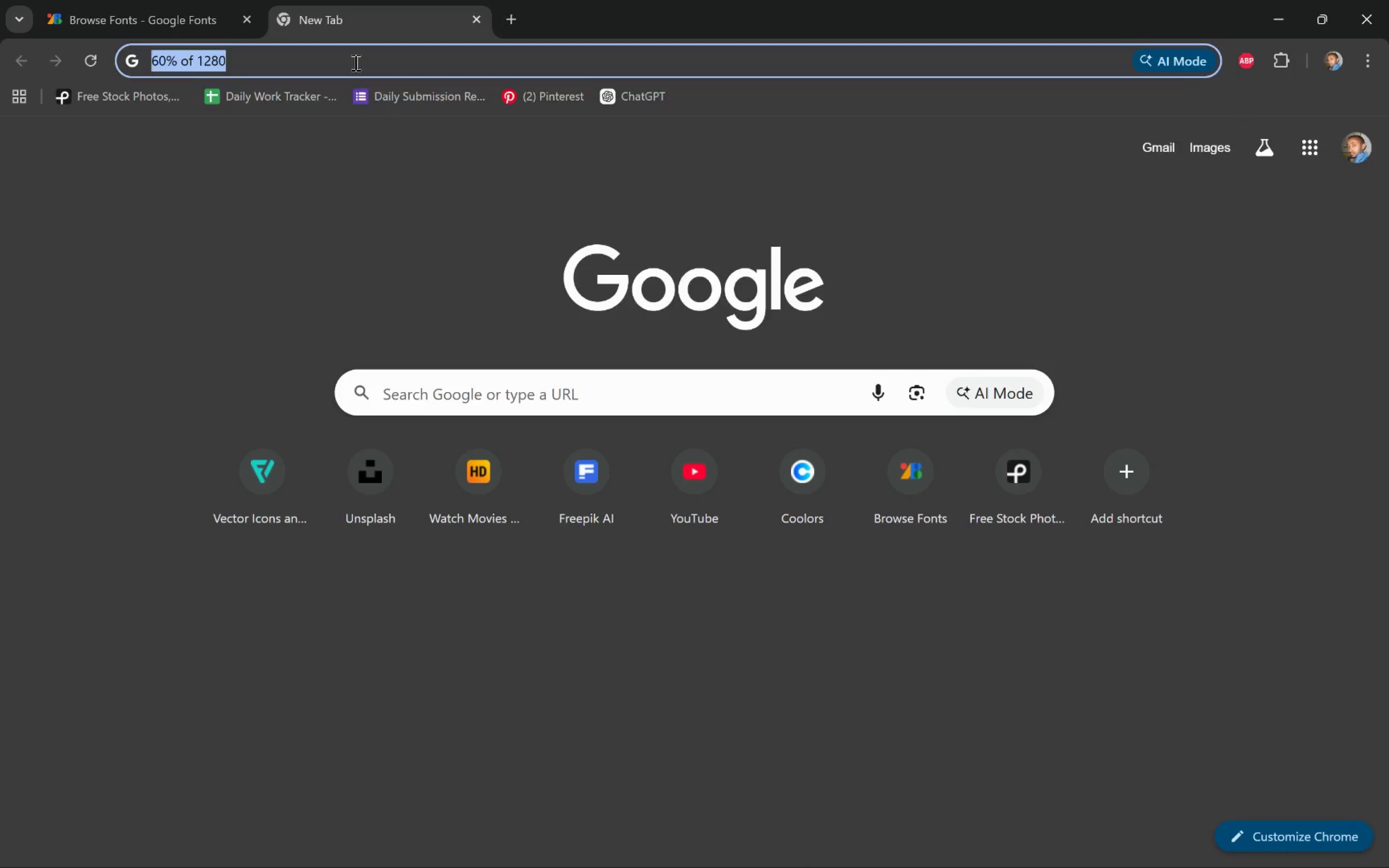 
type(free)
 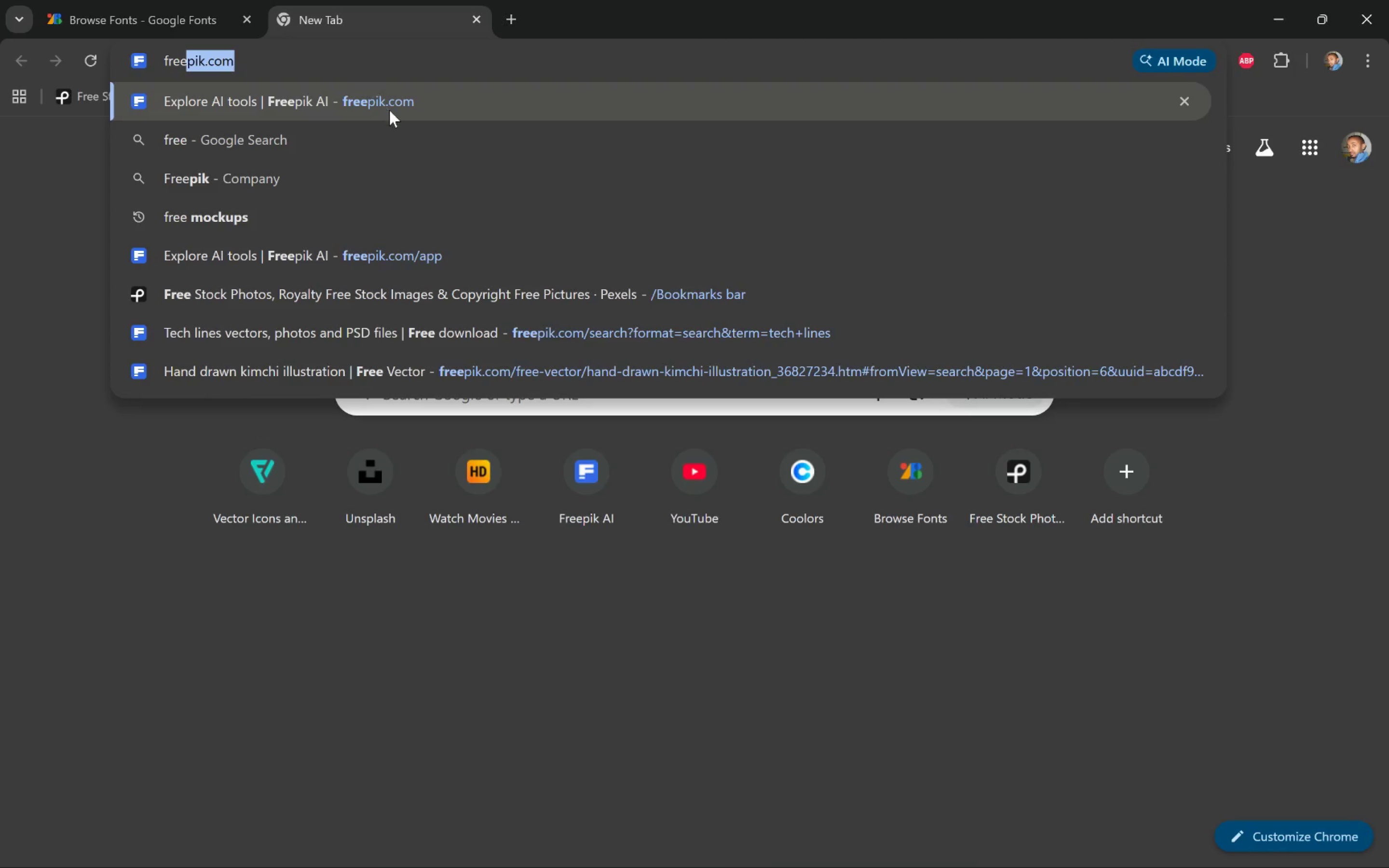 
left_click([389, 110])
 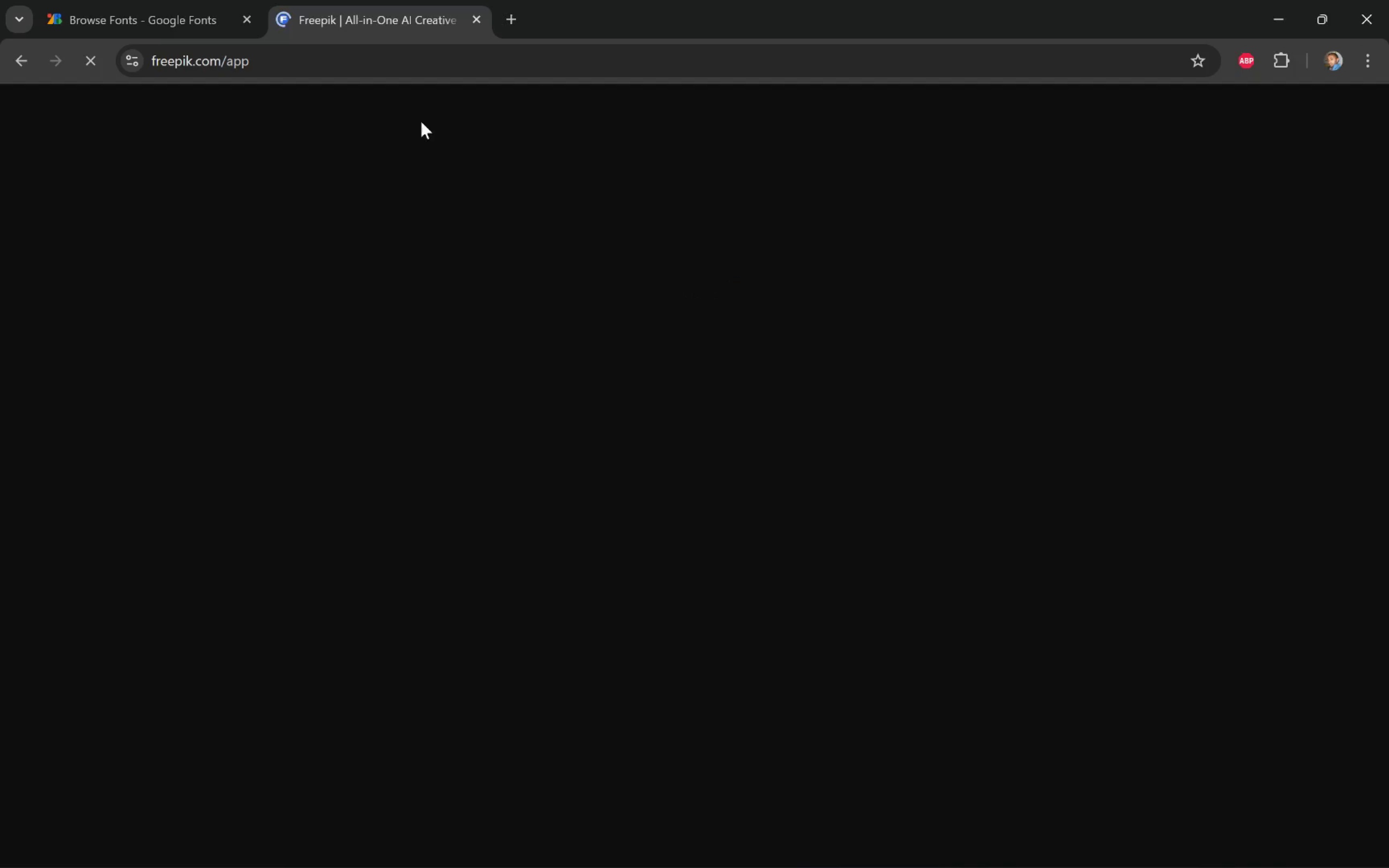 
mouse_move([719, 250])
 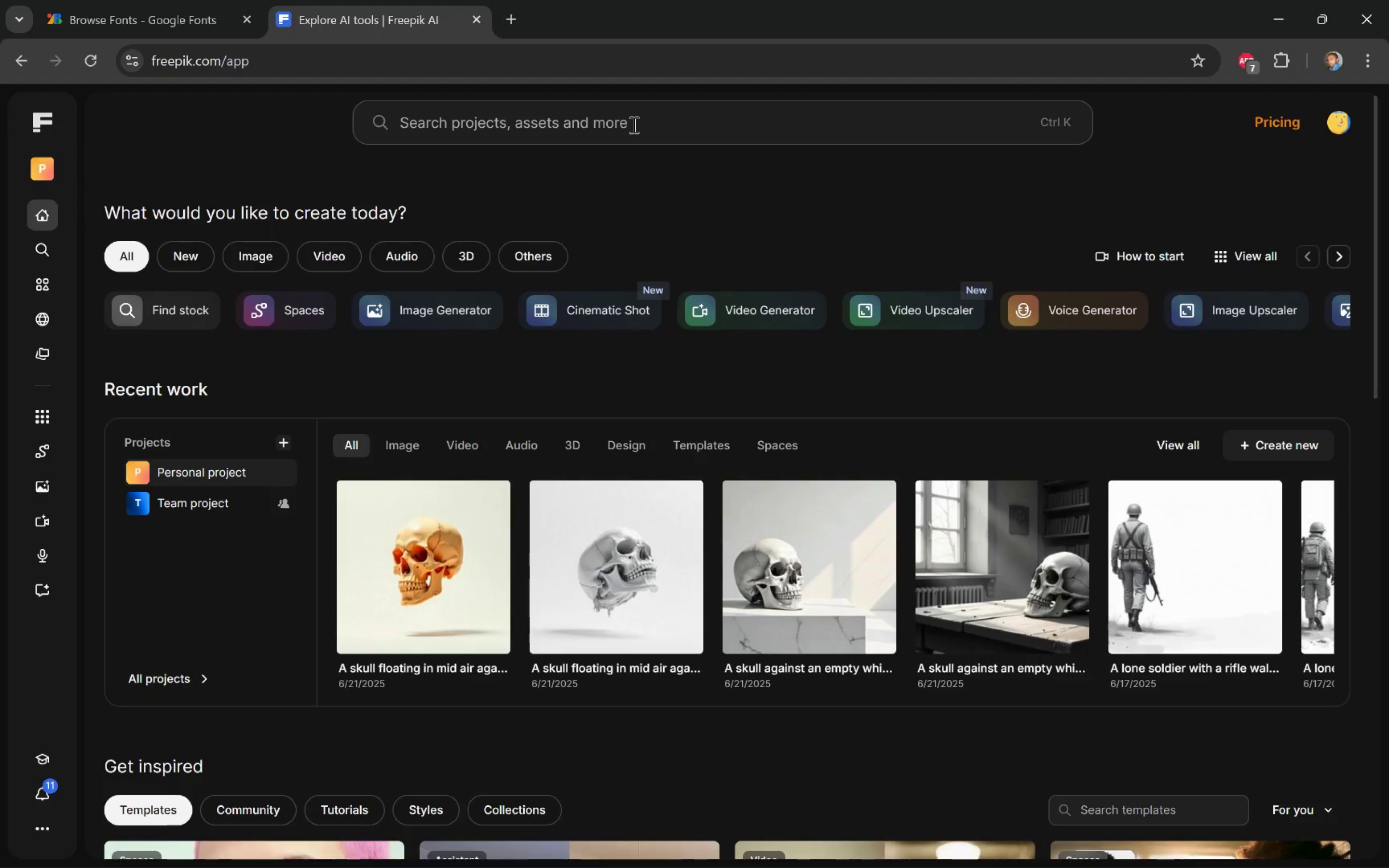 
left_click([633, 124])
 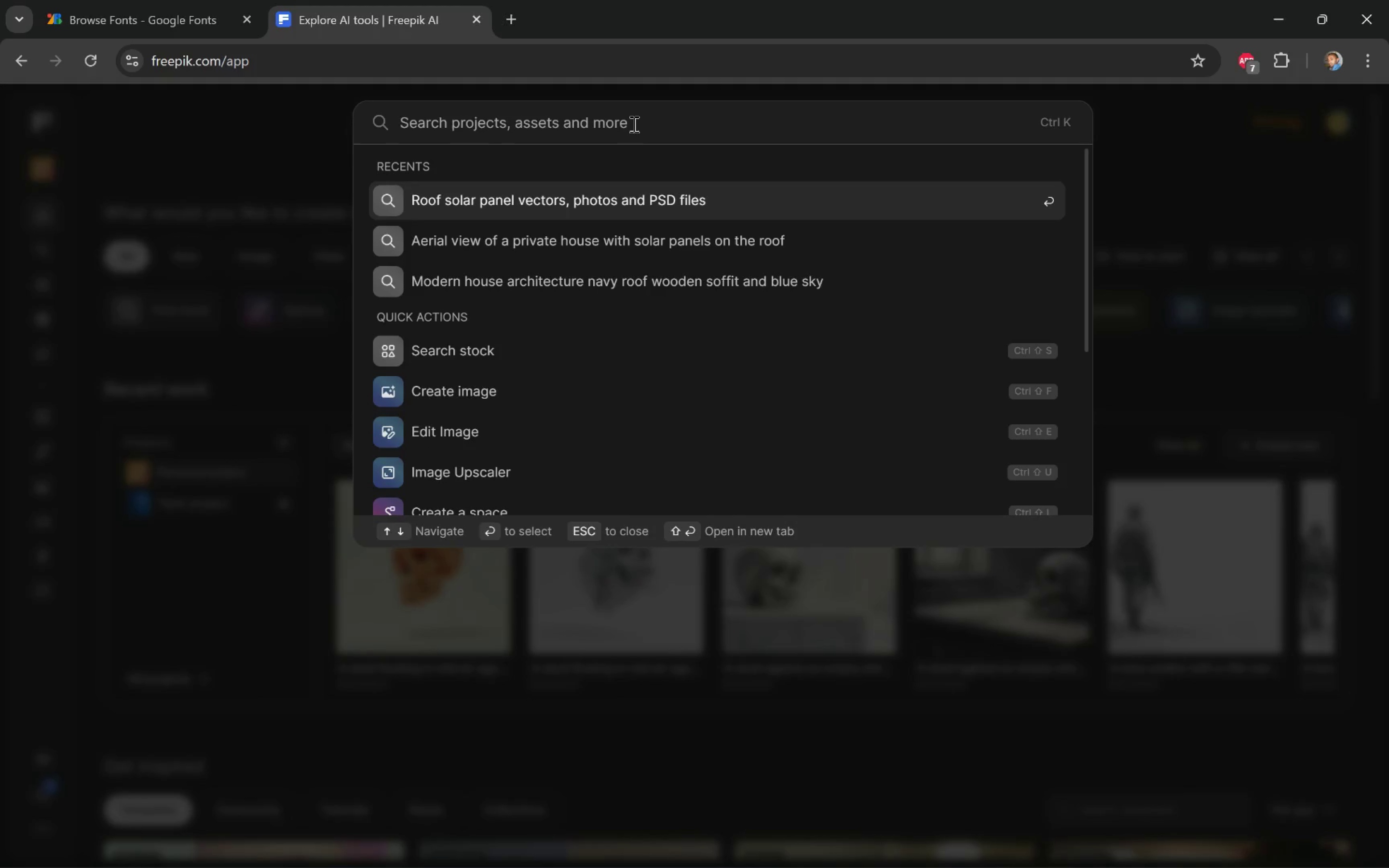 
type(grune texture)
 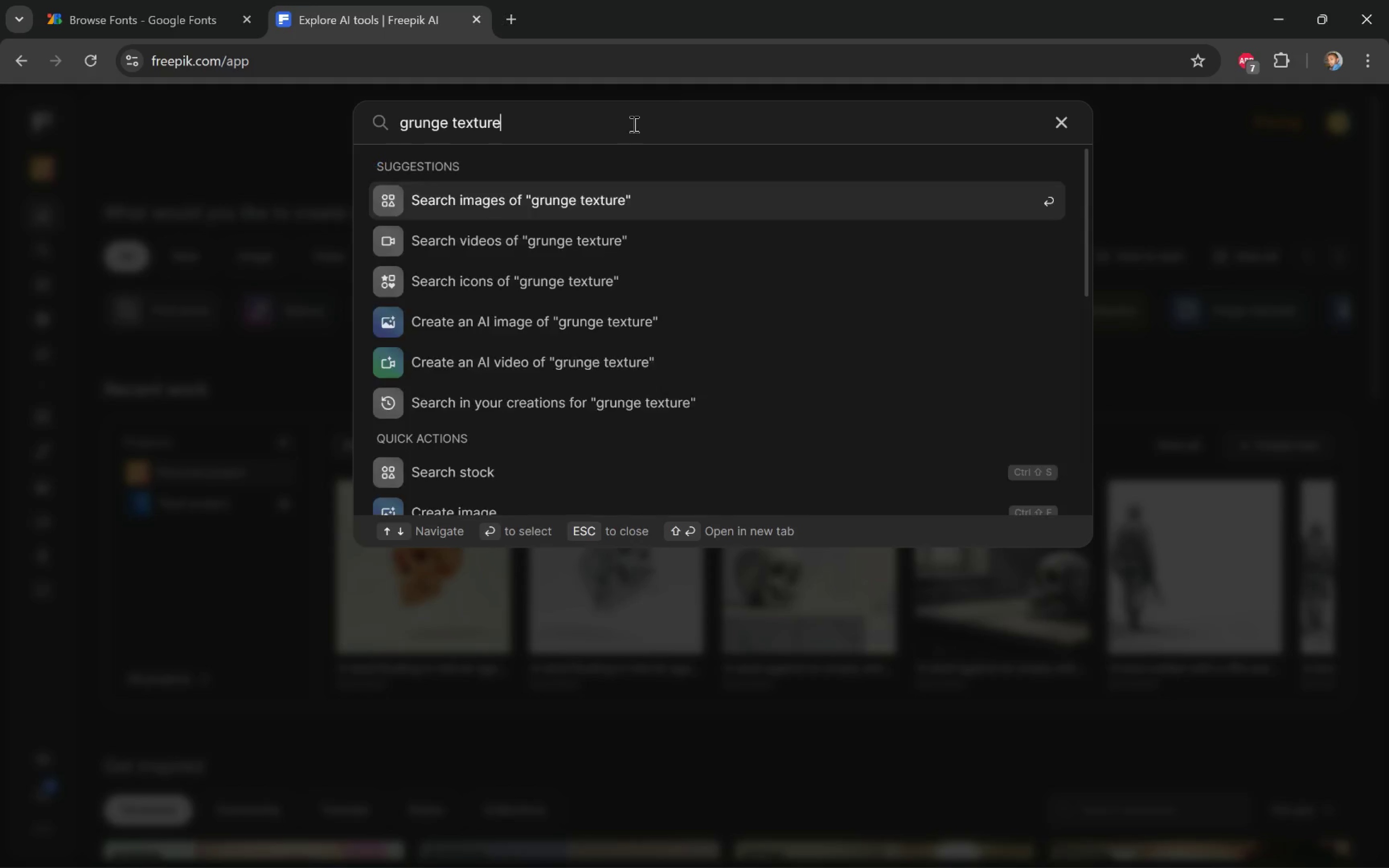 
key(Enter)
 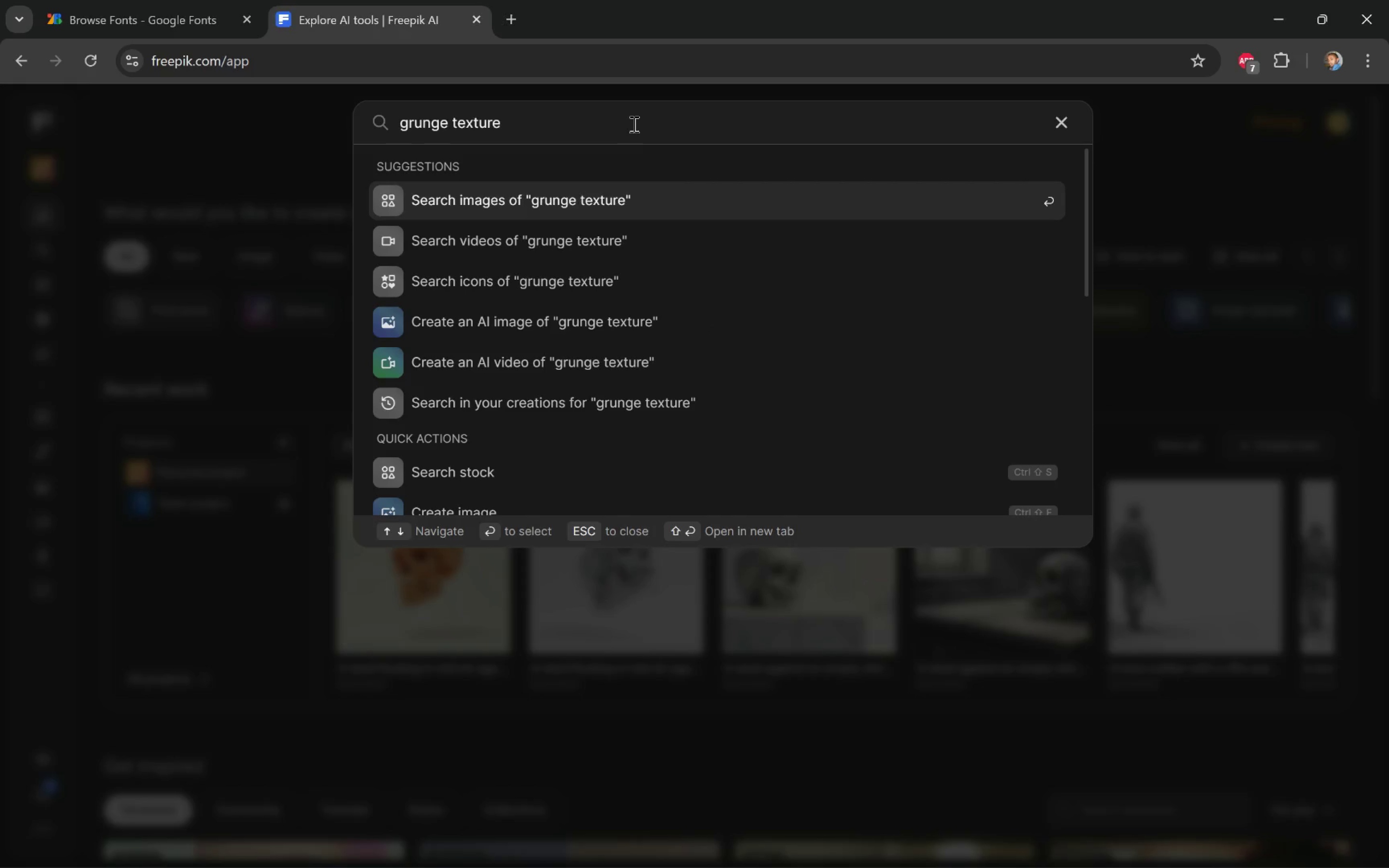 
key(Enter)
 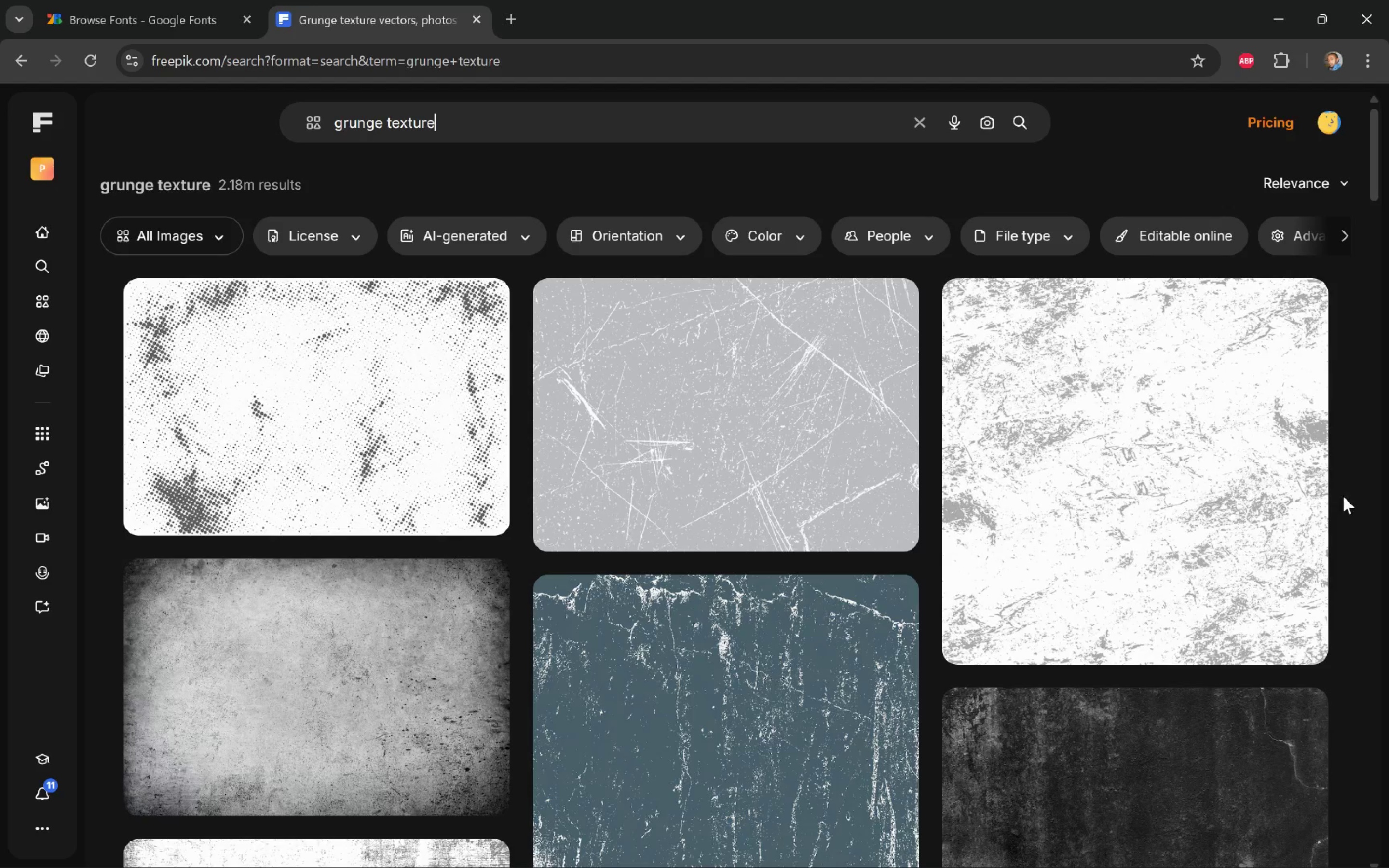 
wait(14.29)
 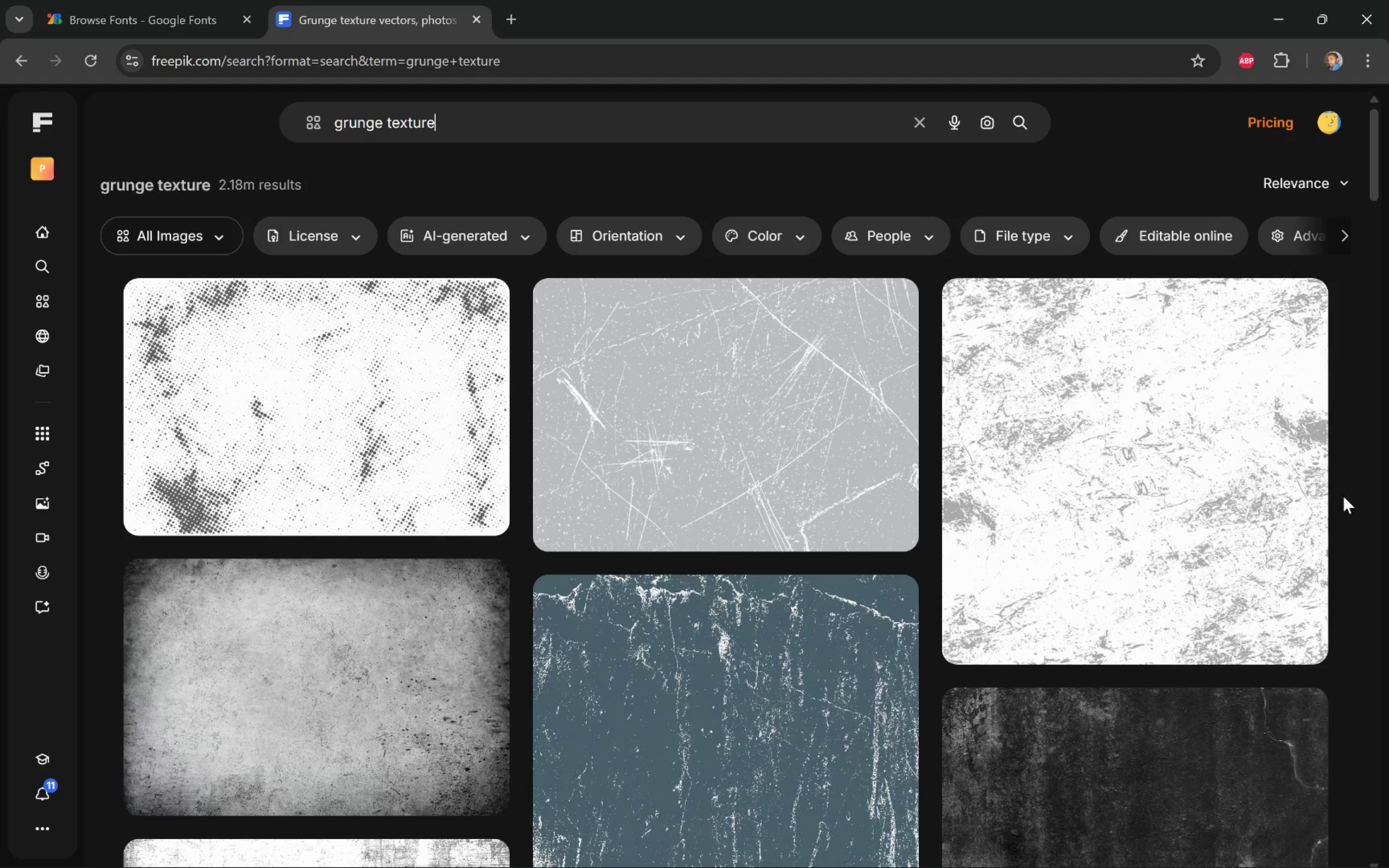 
scroll: coordinate [1341, 451], scroll_direction: down, amount: 5.0
 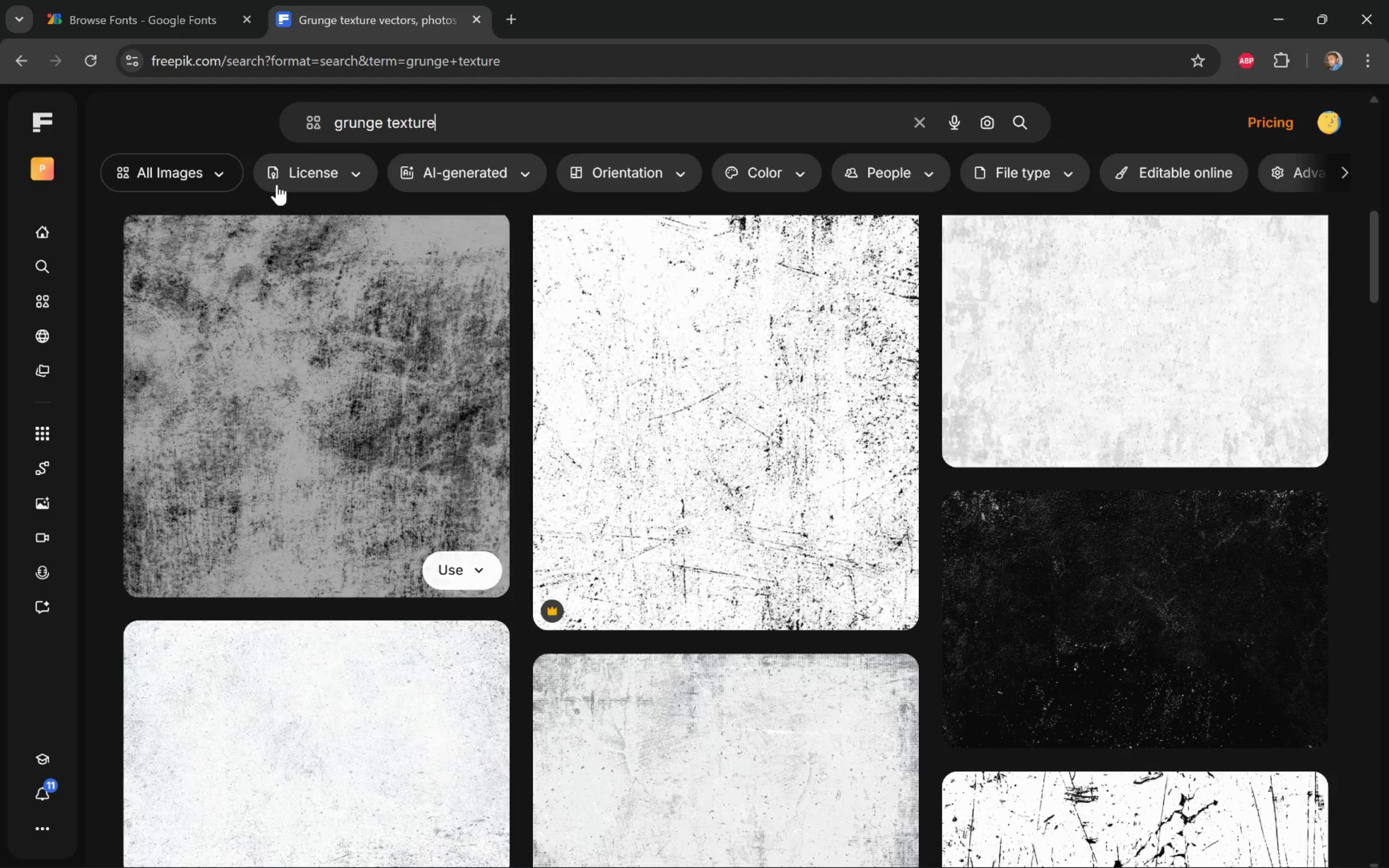 
left_click([343, 175])
 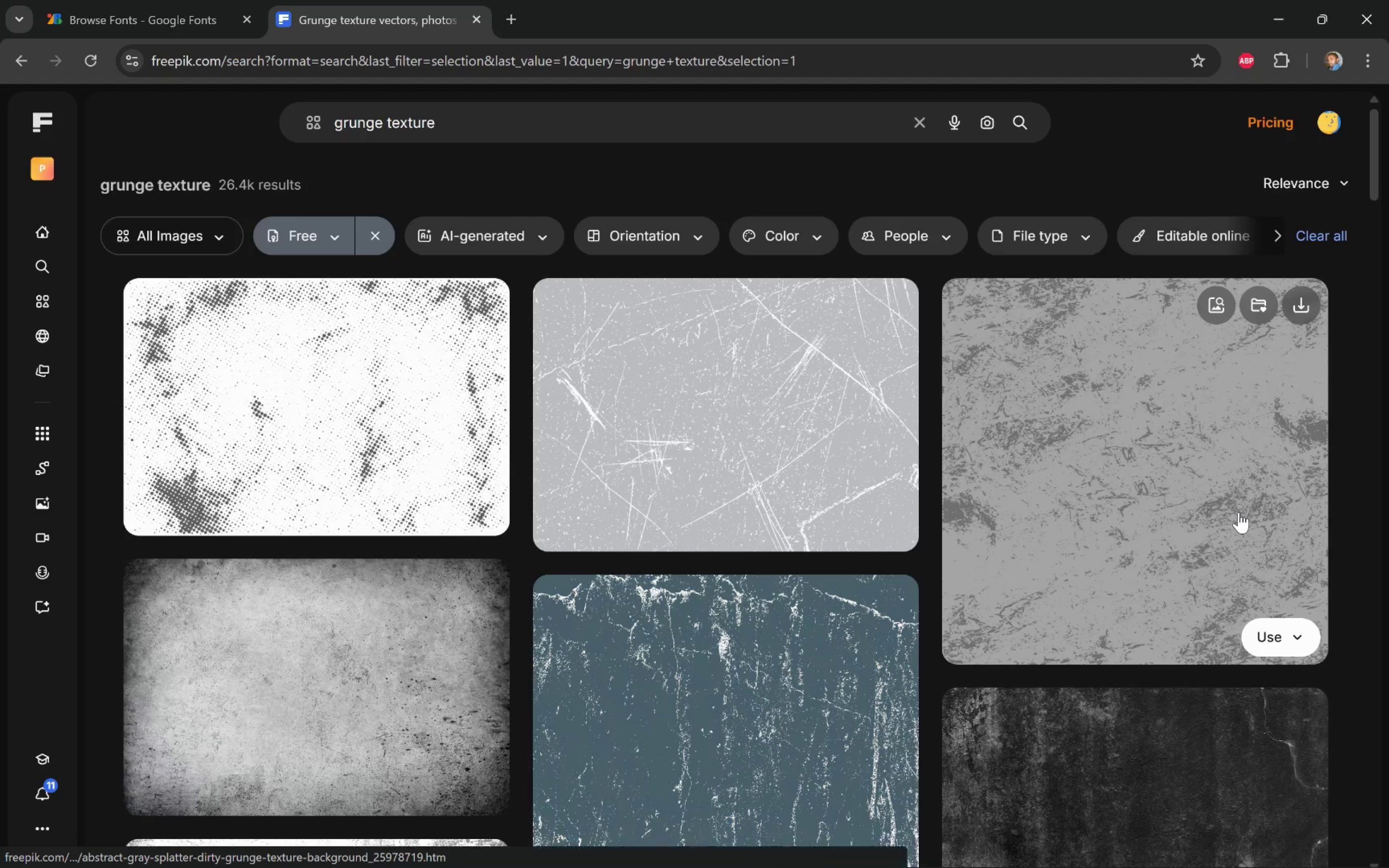 
wait(5.91)
 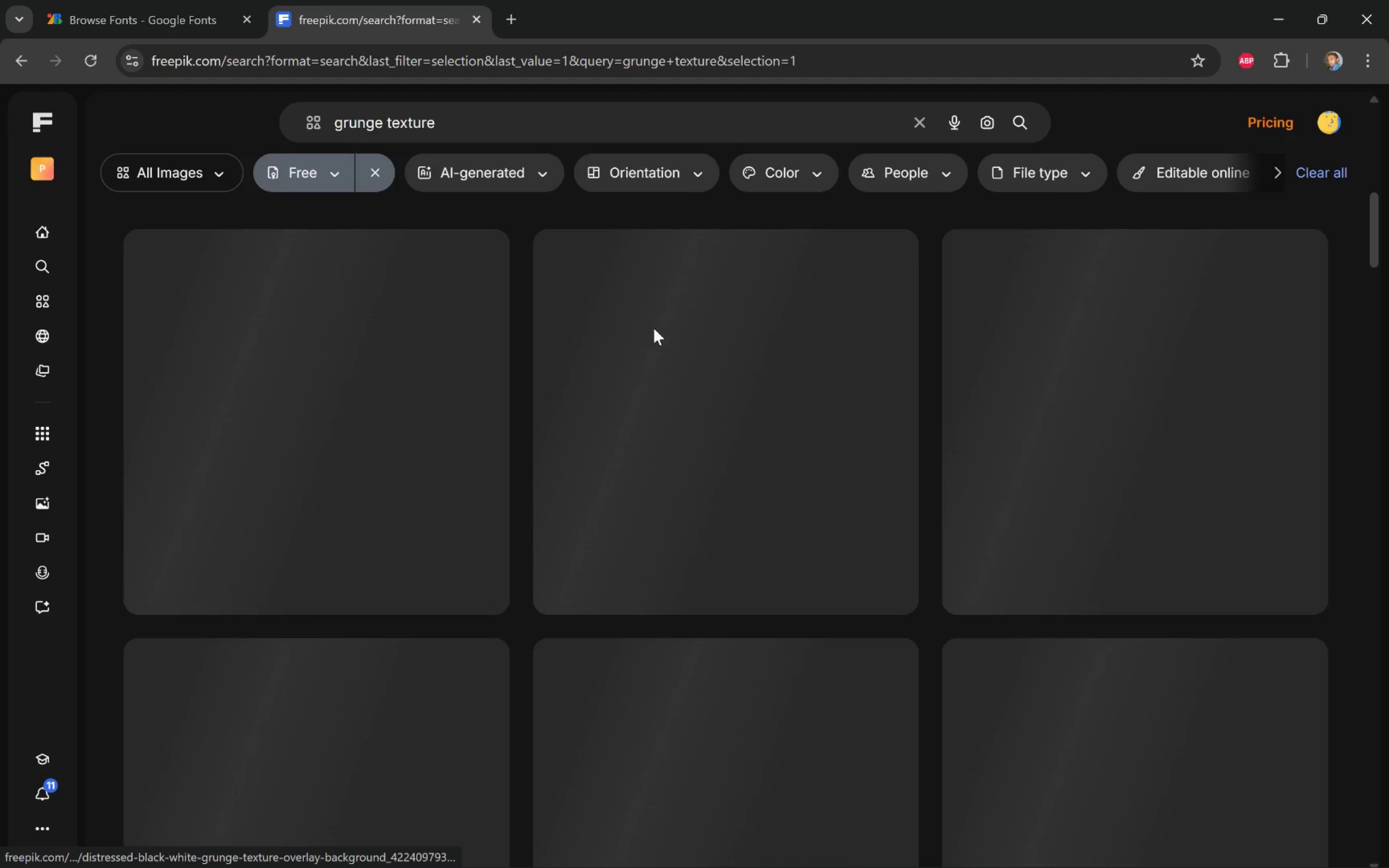 
left_click([484, 312])
 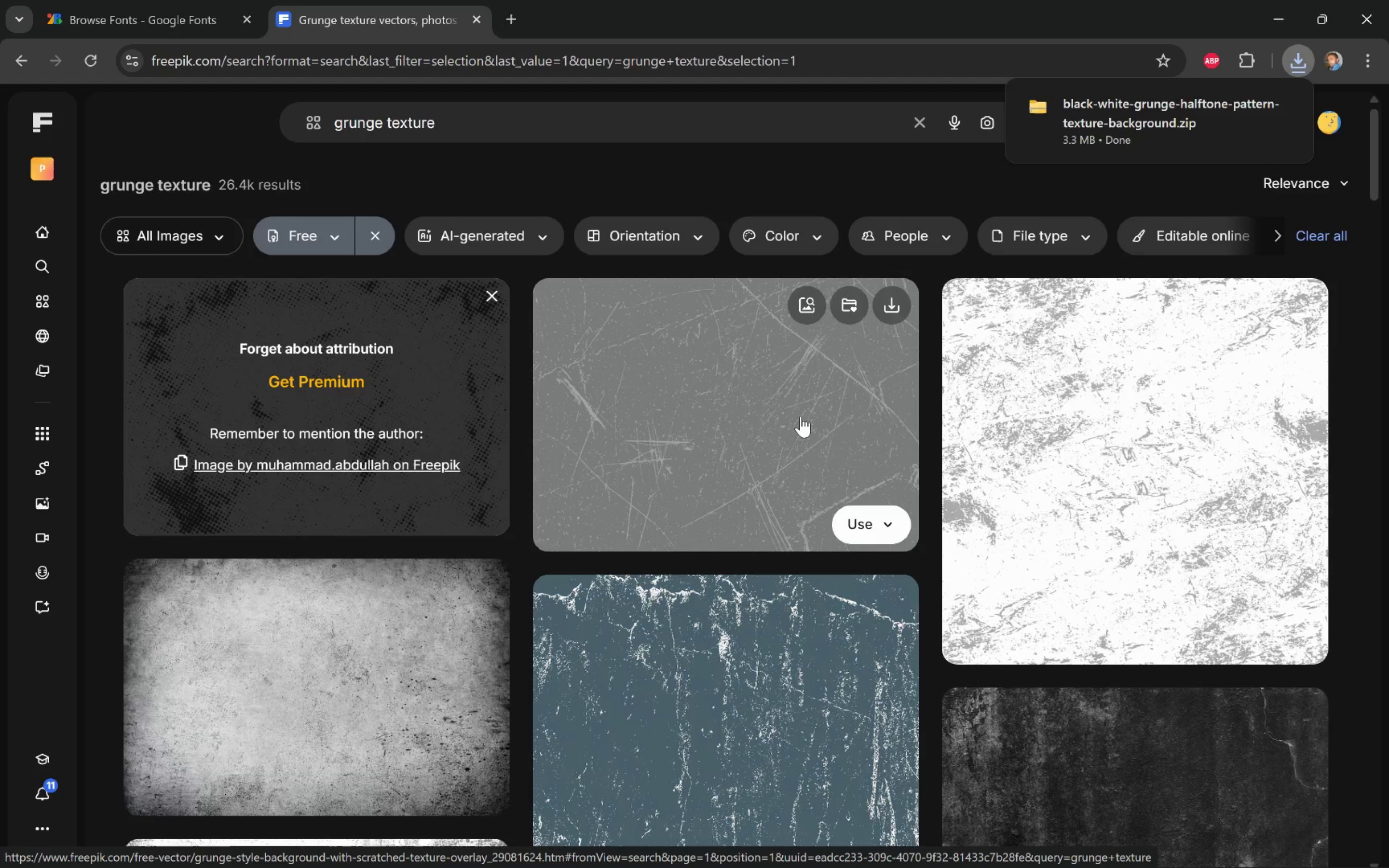 
wait(6.28)
 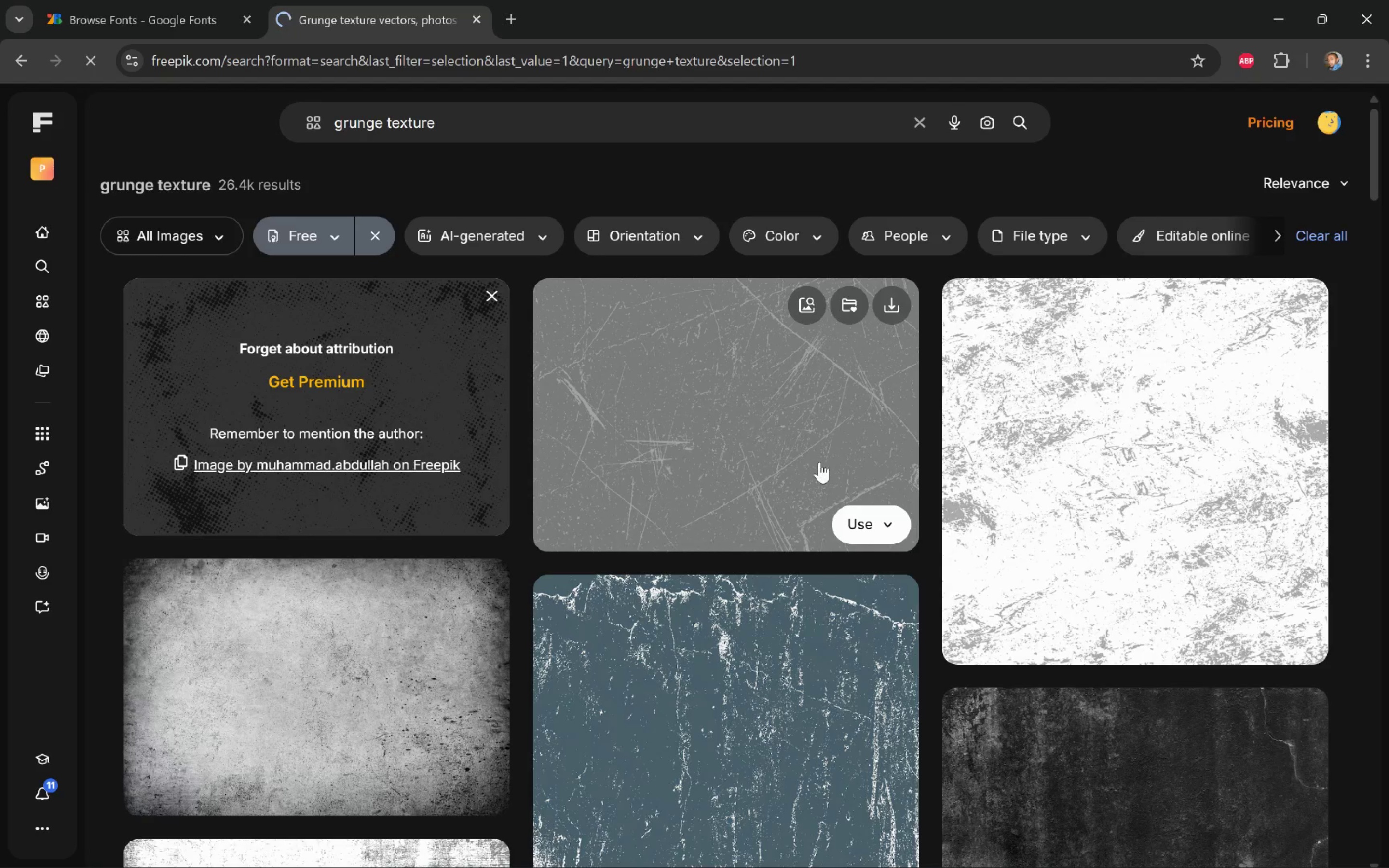 
key(Alt+Tab)
 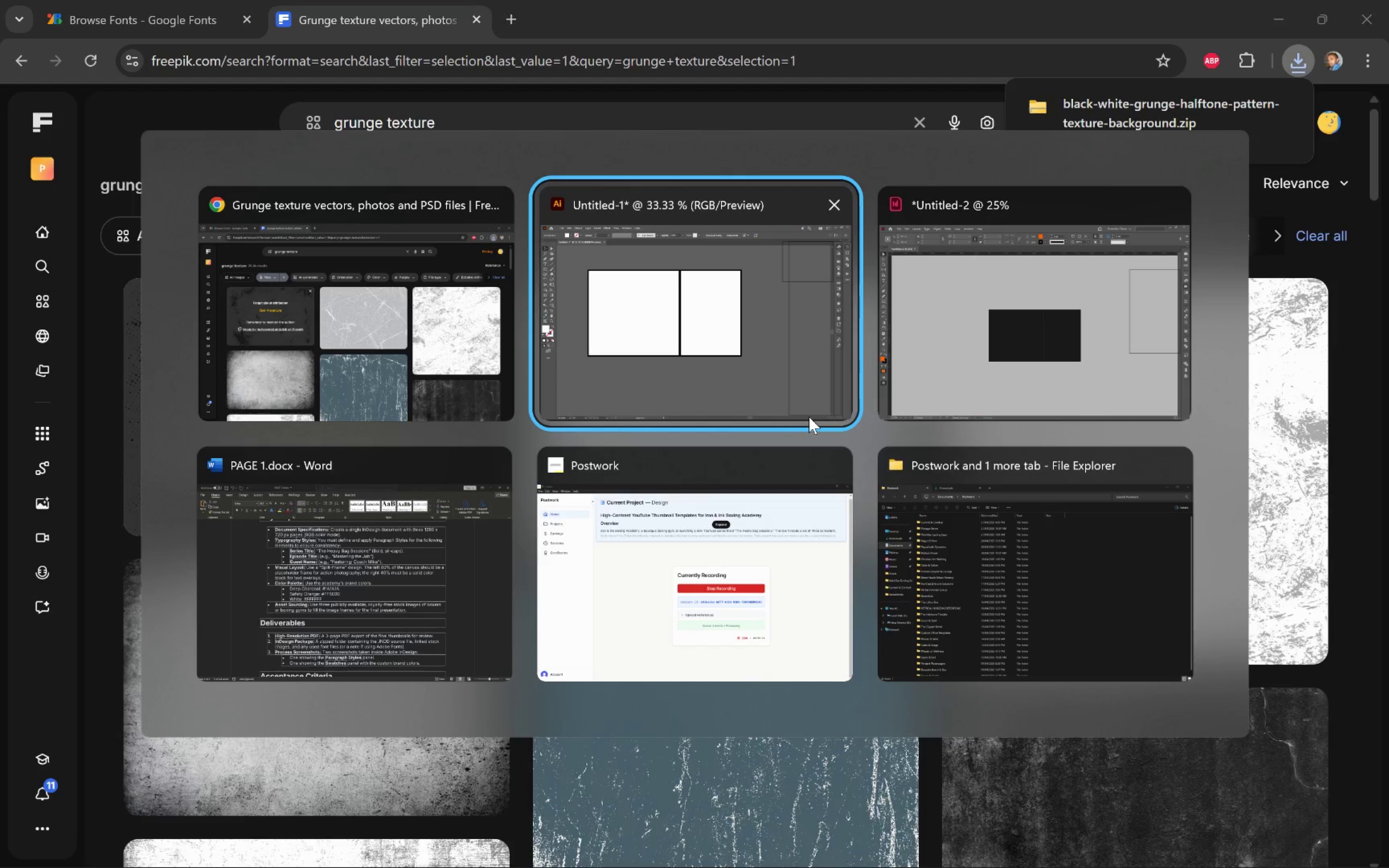 
key(Alt+Tab)
 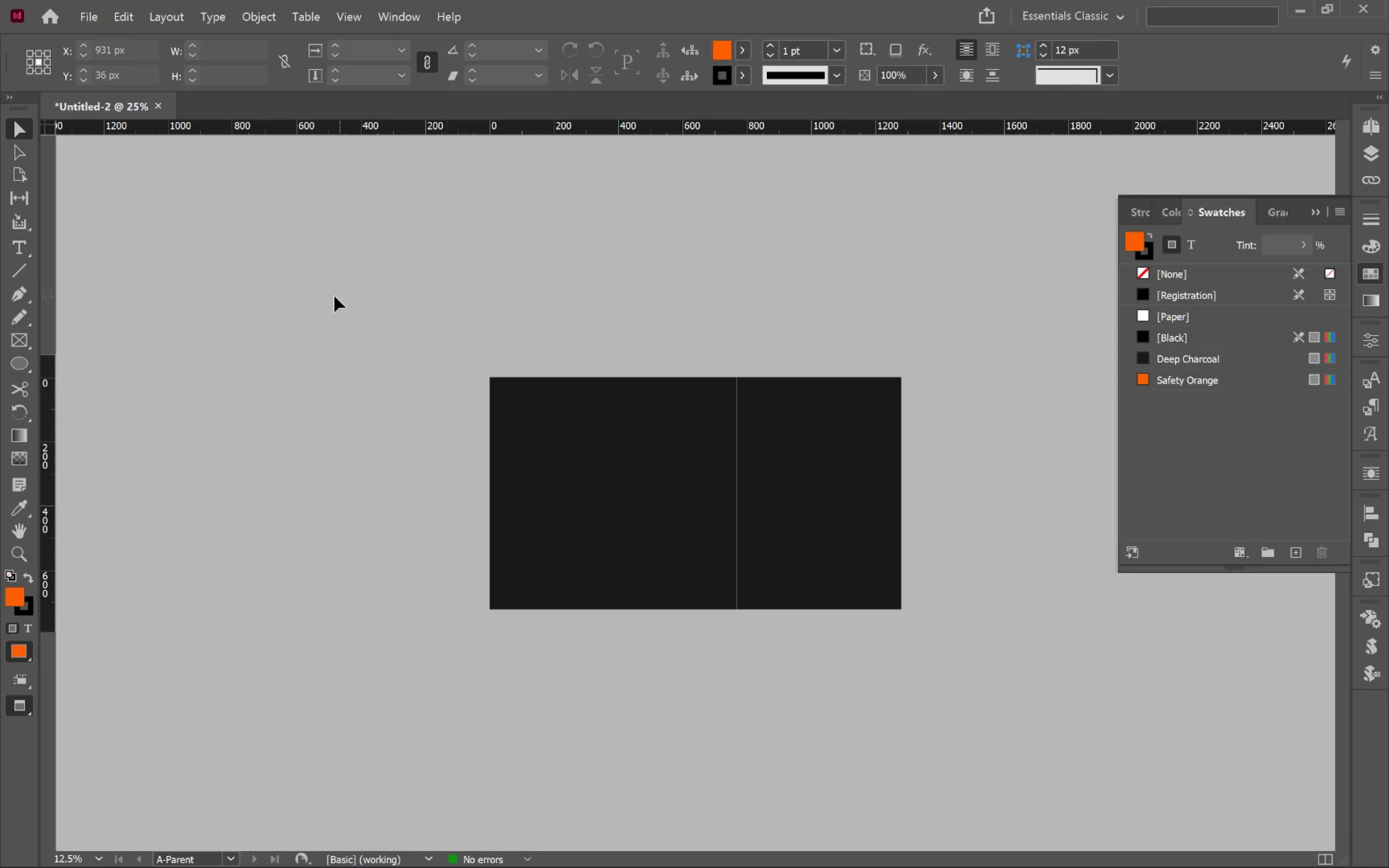 
left_click([324, 294])
 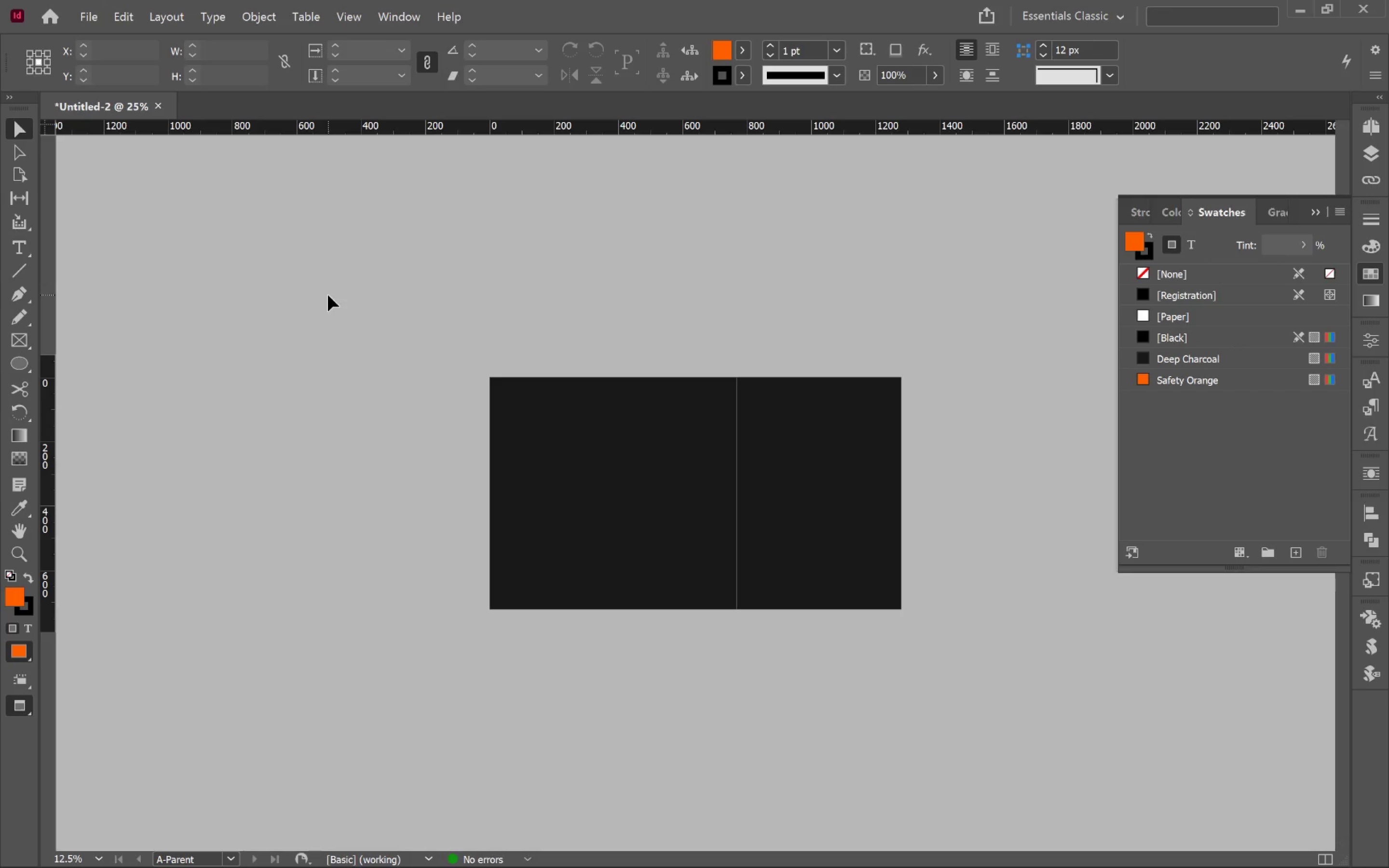 
key(Control+S)
 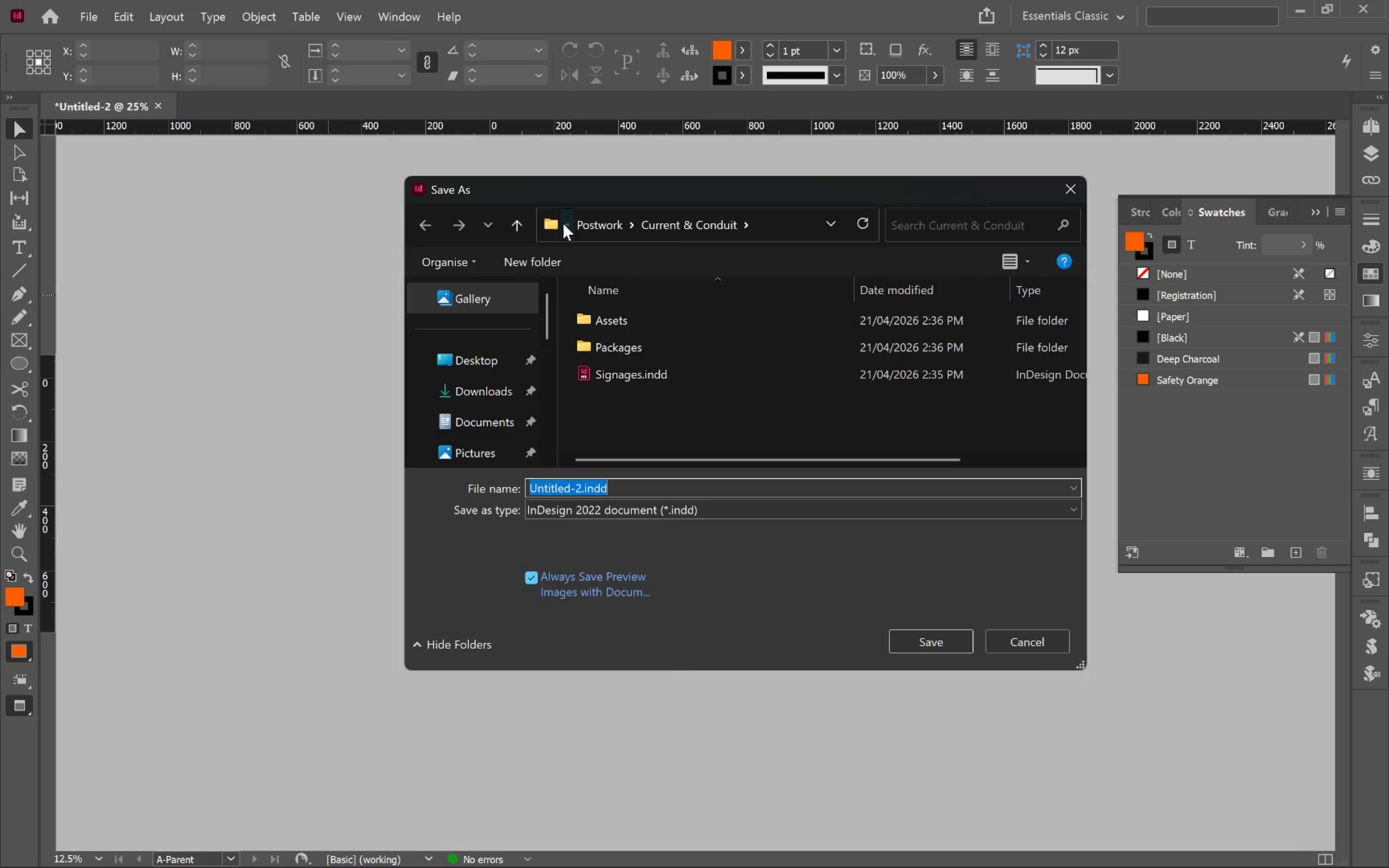 
left_click([603, 229])
 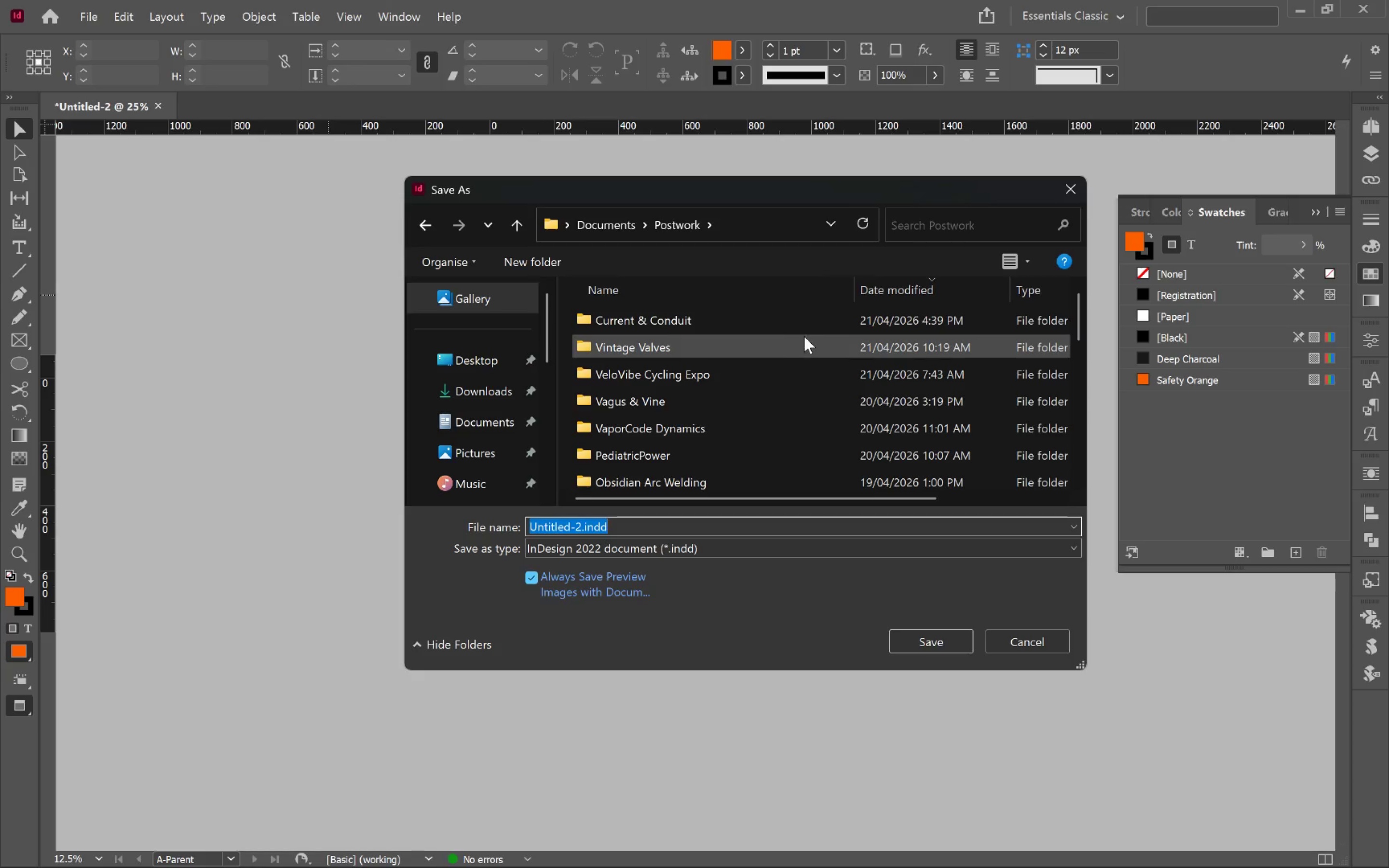 
left_click([533, 258])
 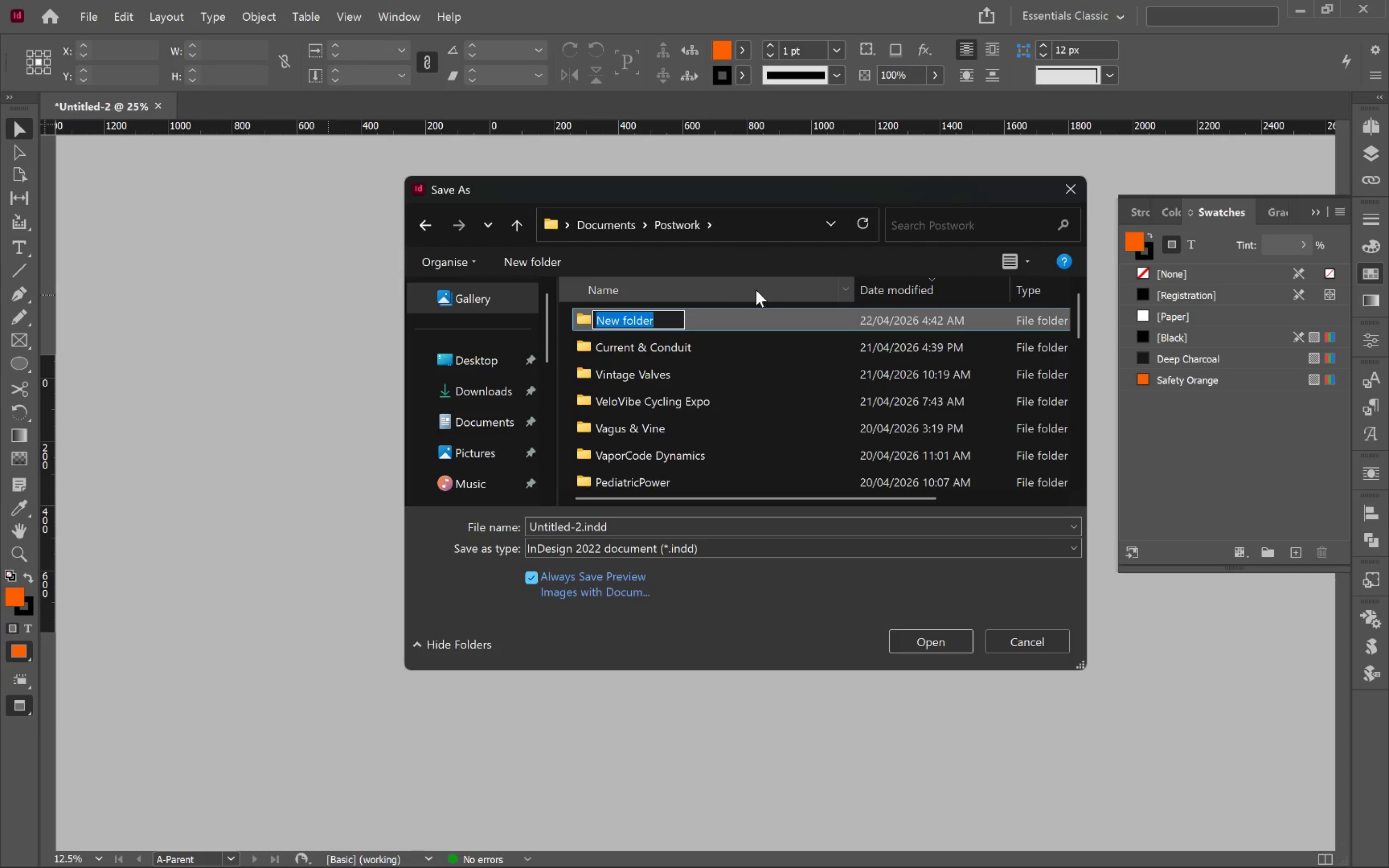 
key(Alt+Tab)
 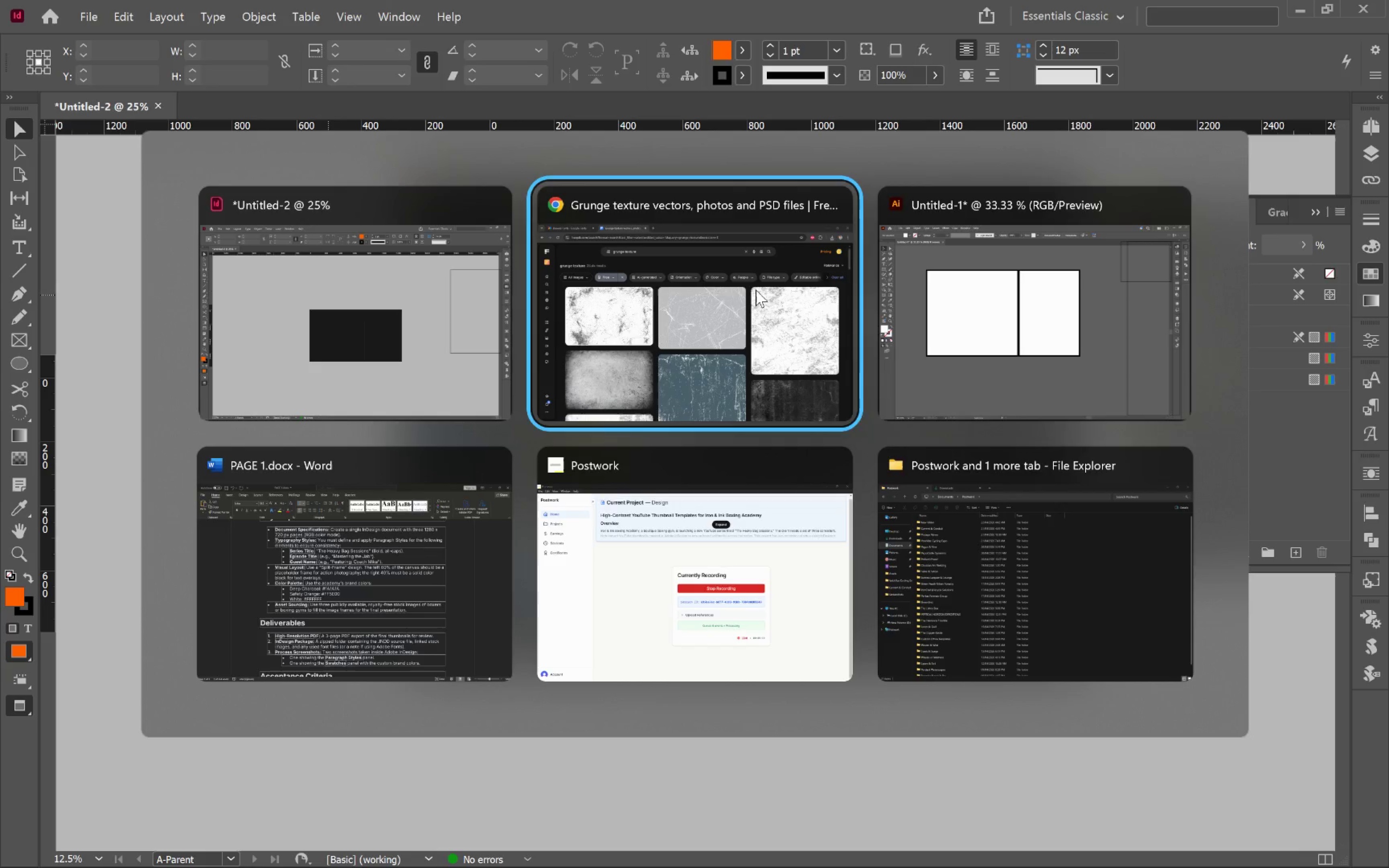 
key(Alt+Tab)
 